 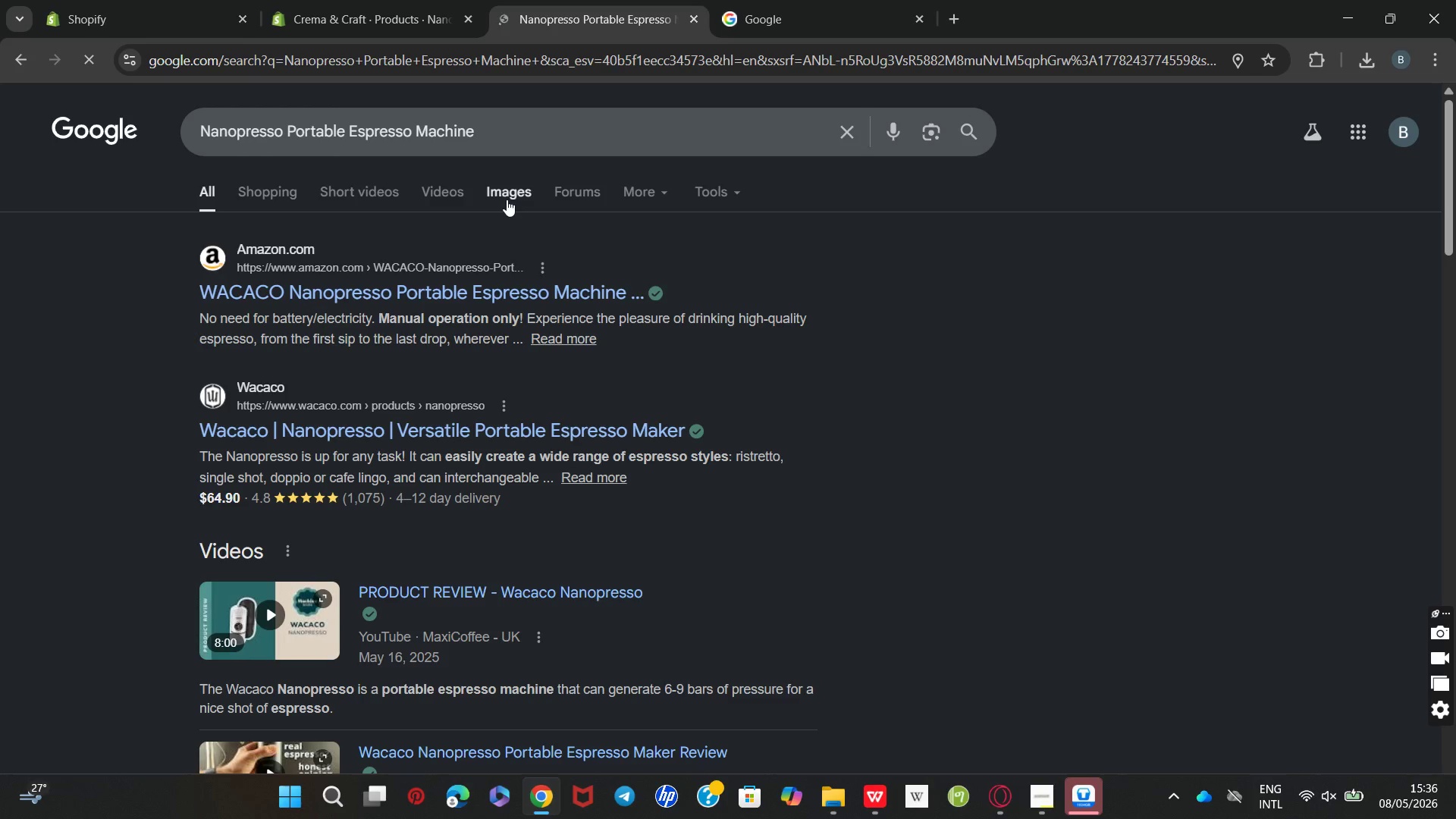 
double_click([507, 196])
 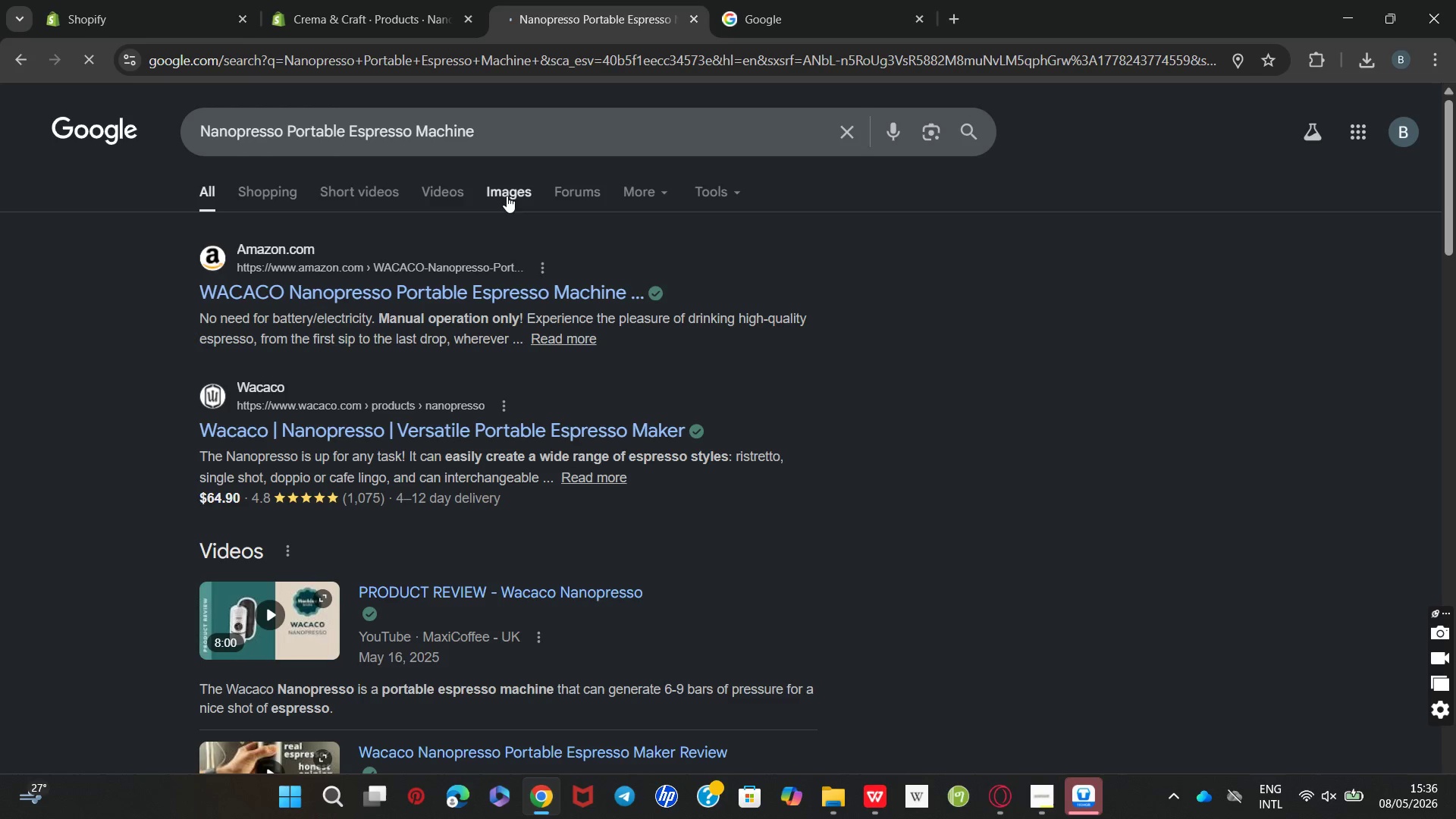 
triple_click([507, 196])
 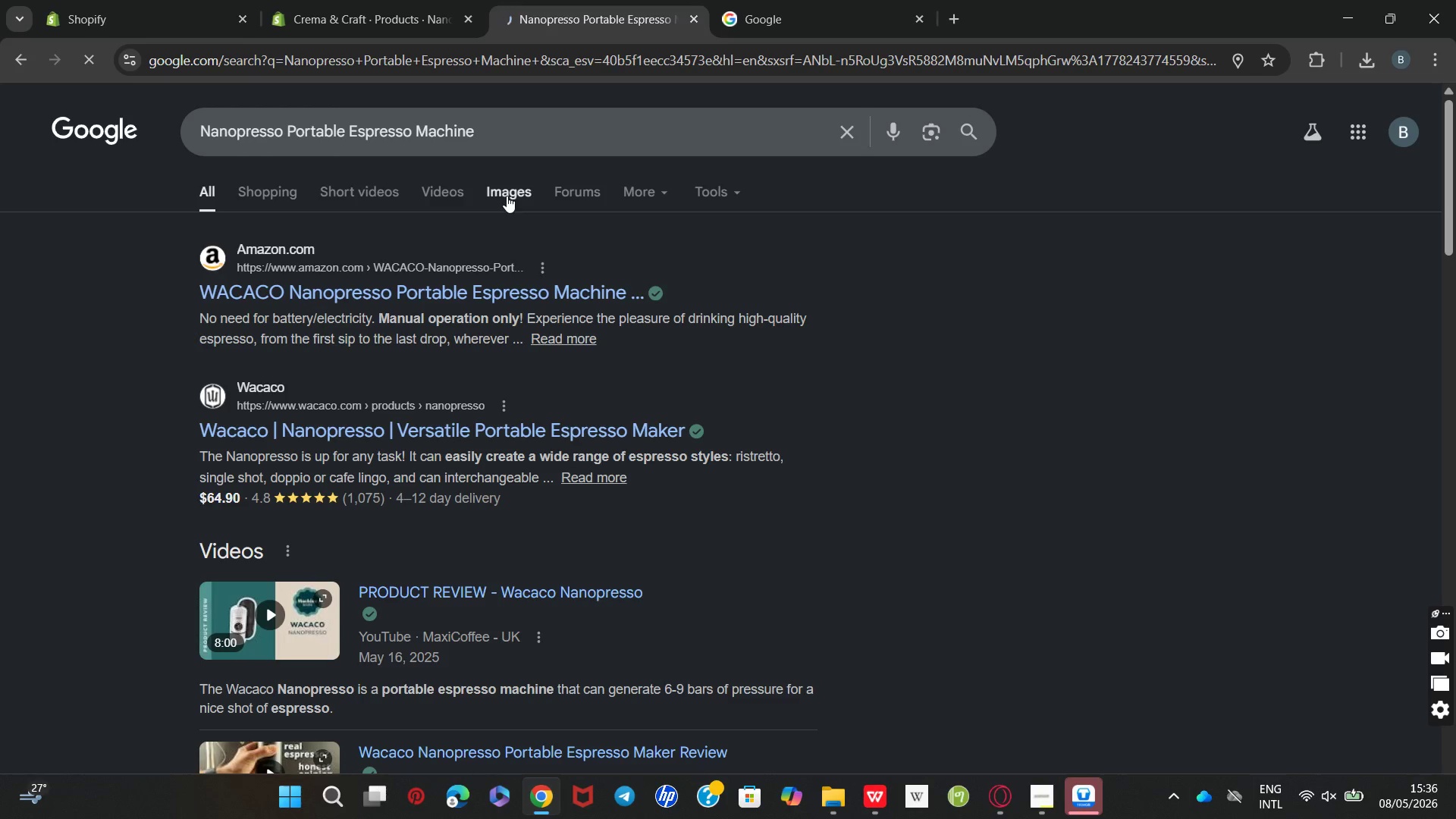 
wait(9.86)
 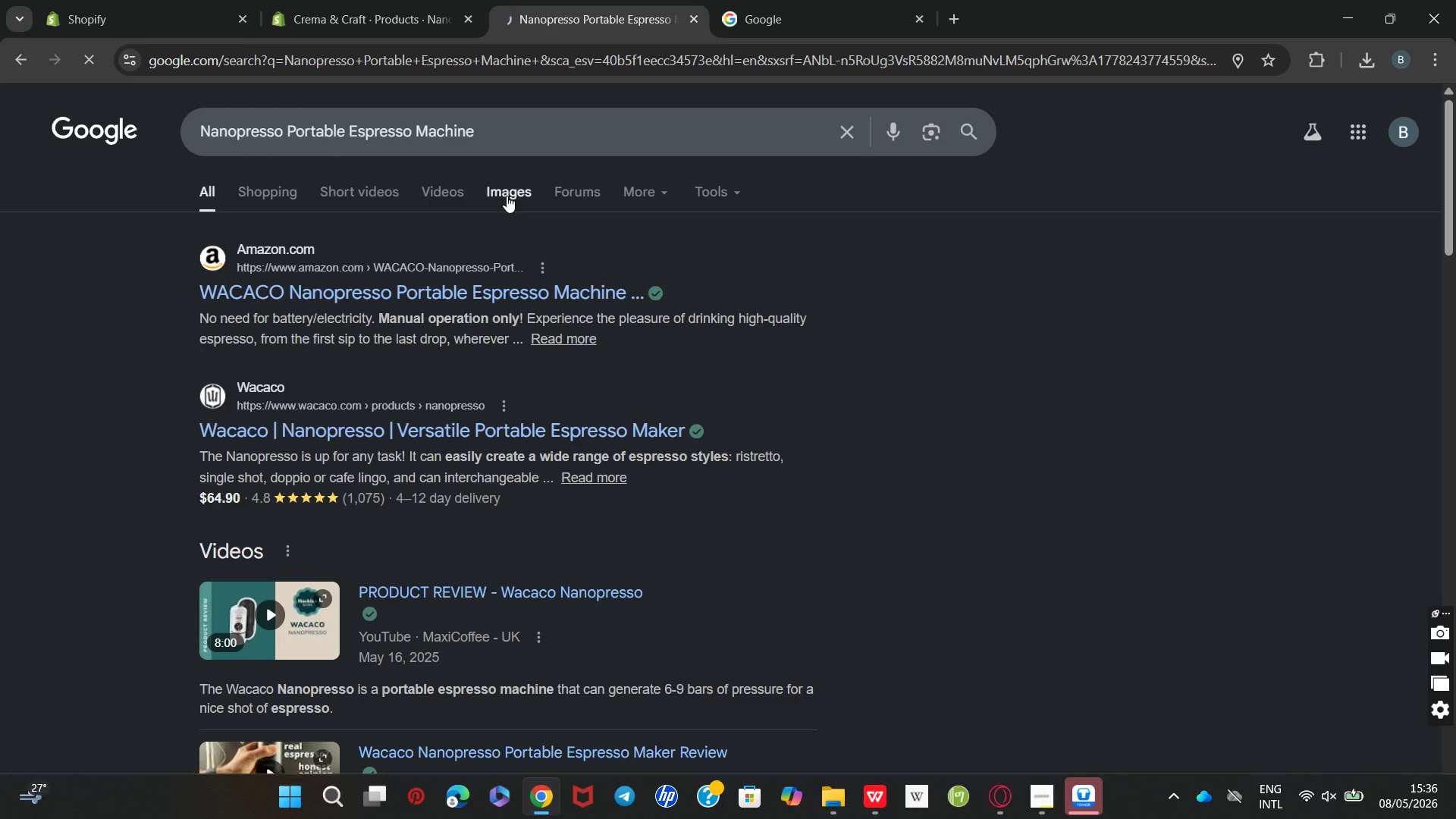 
left_click([397, 0])
 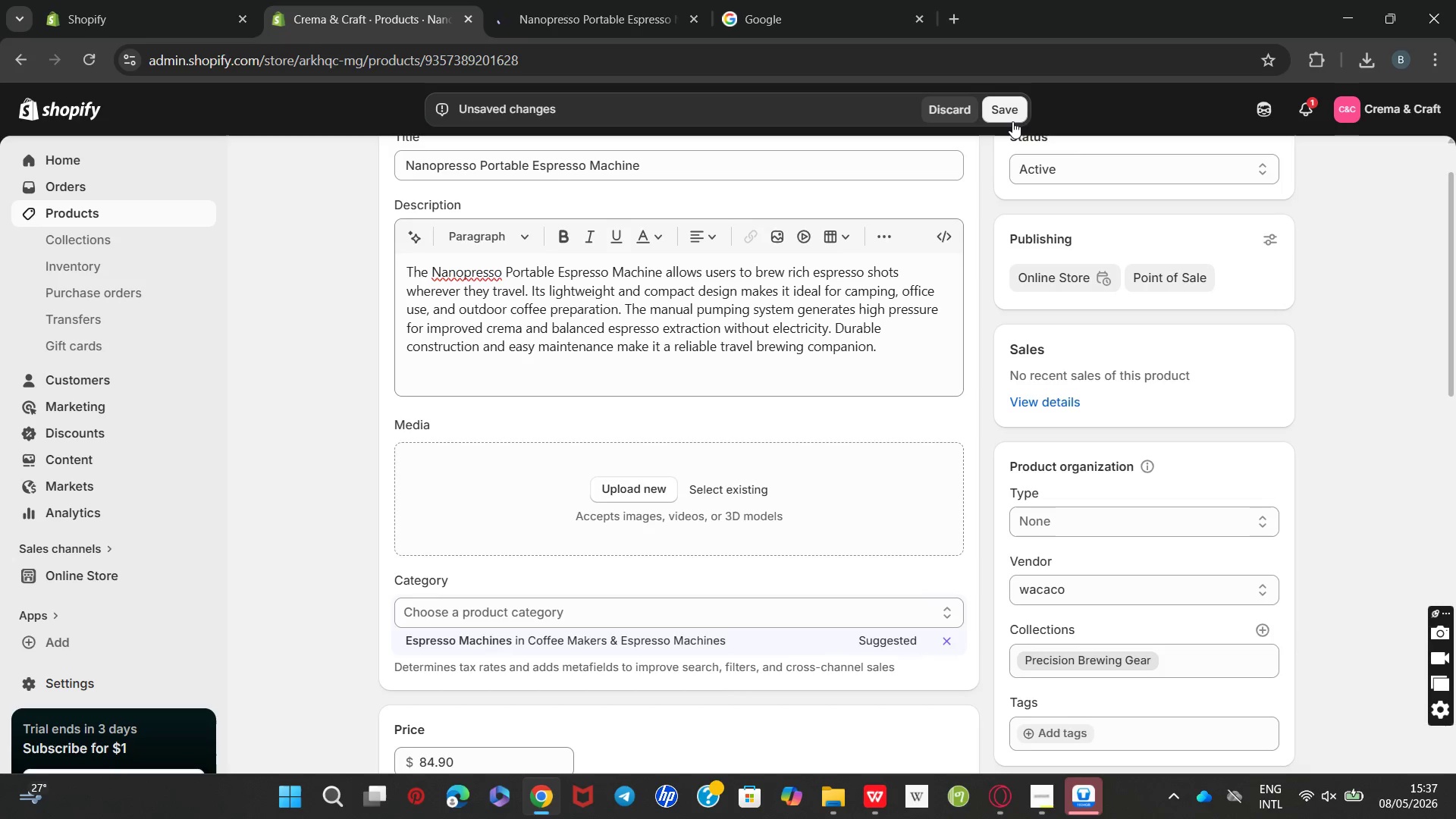 
wait(29.49)
 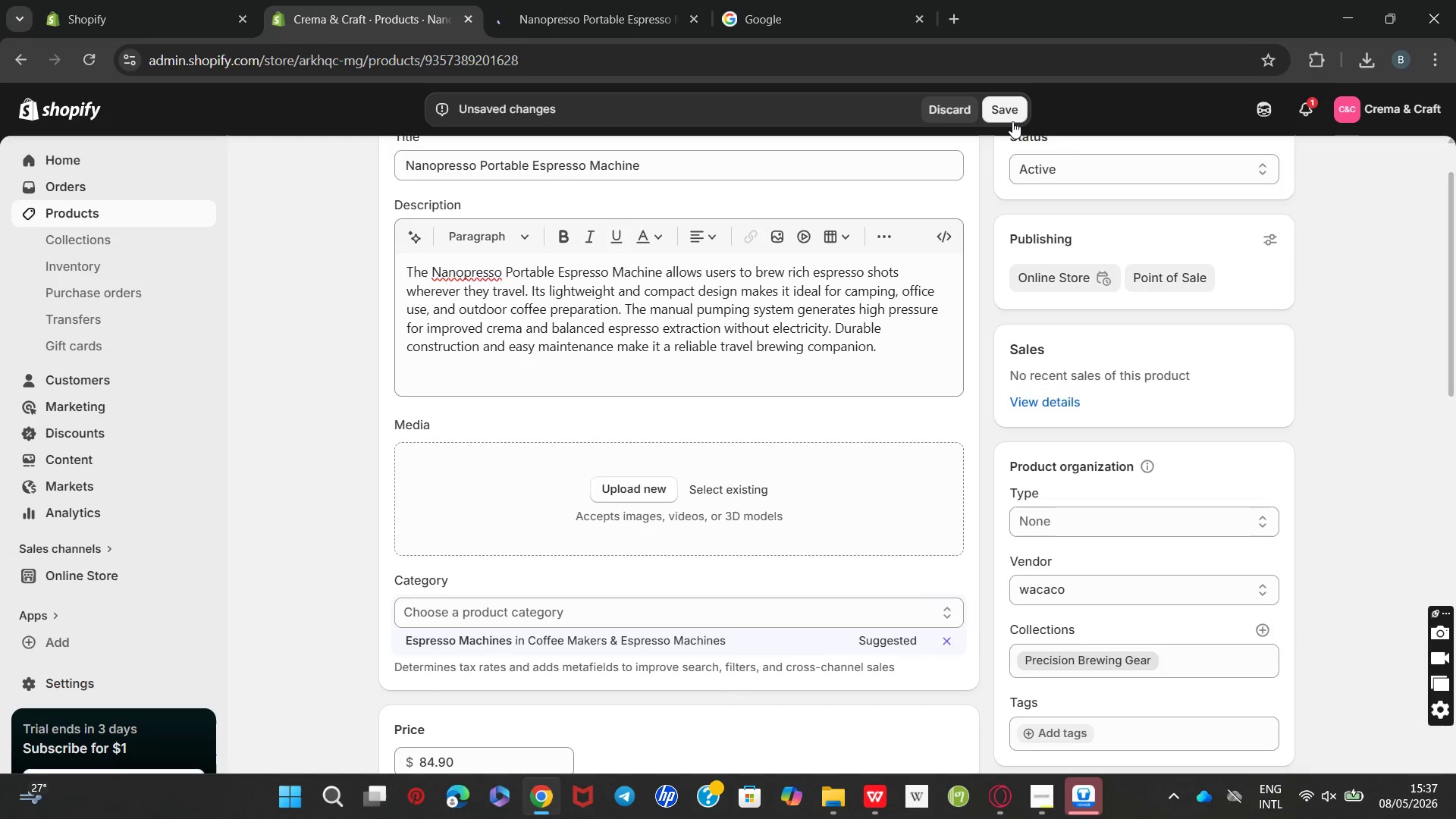 
left_click([618, 17])
 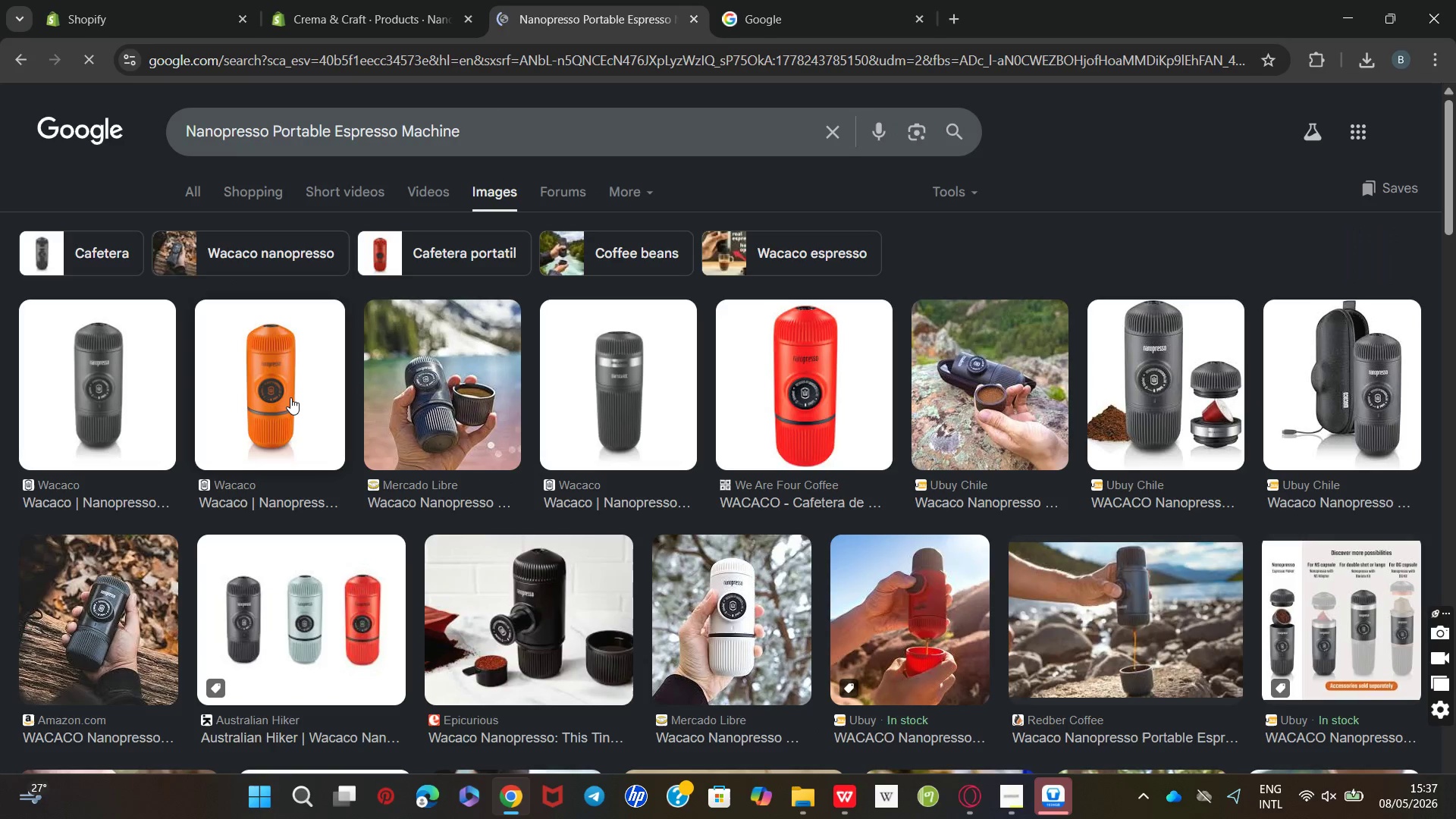 
left_click([290, 397])
 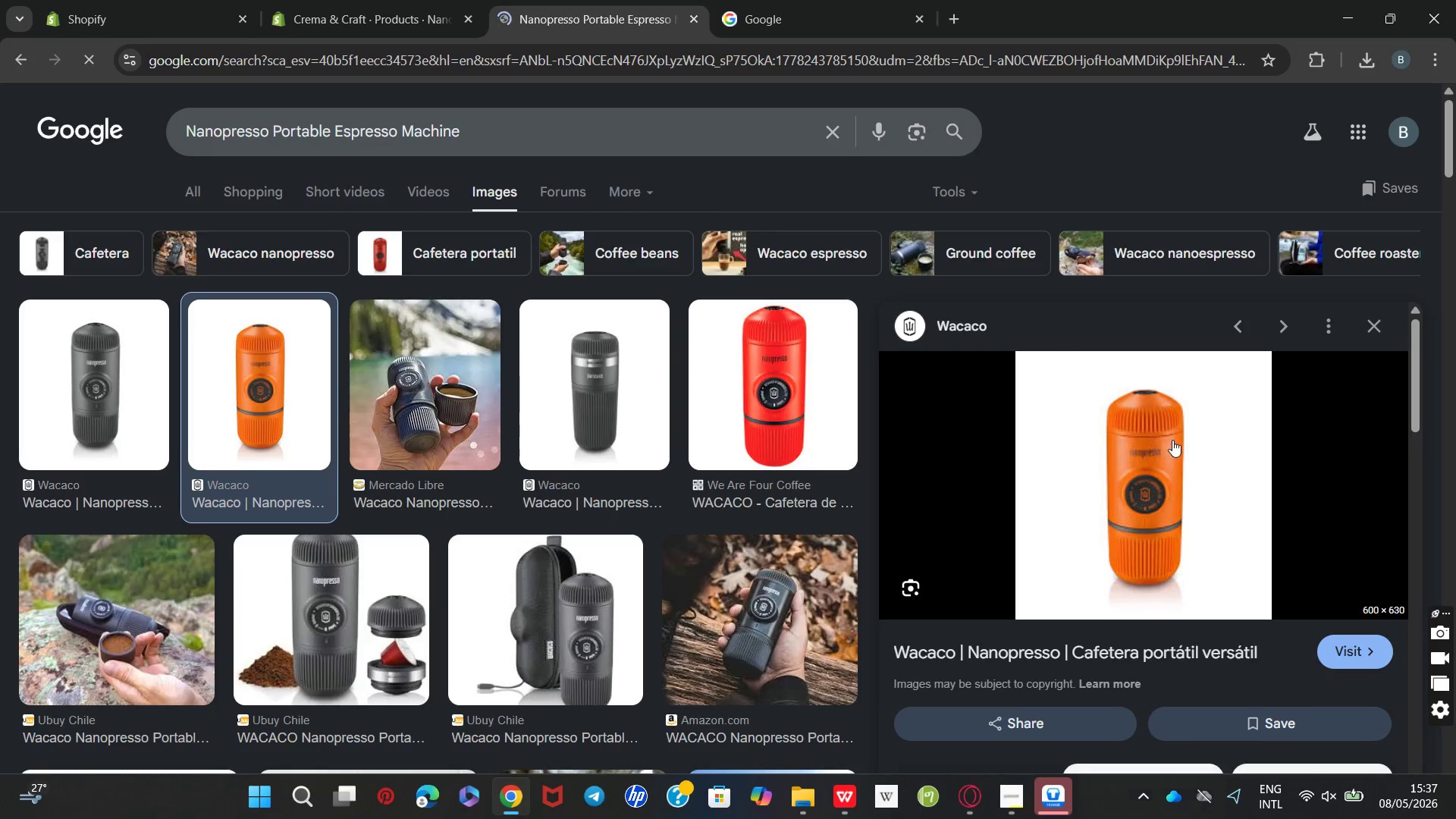 
right_click([1172, 440])
 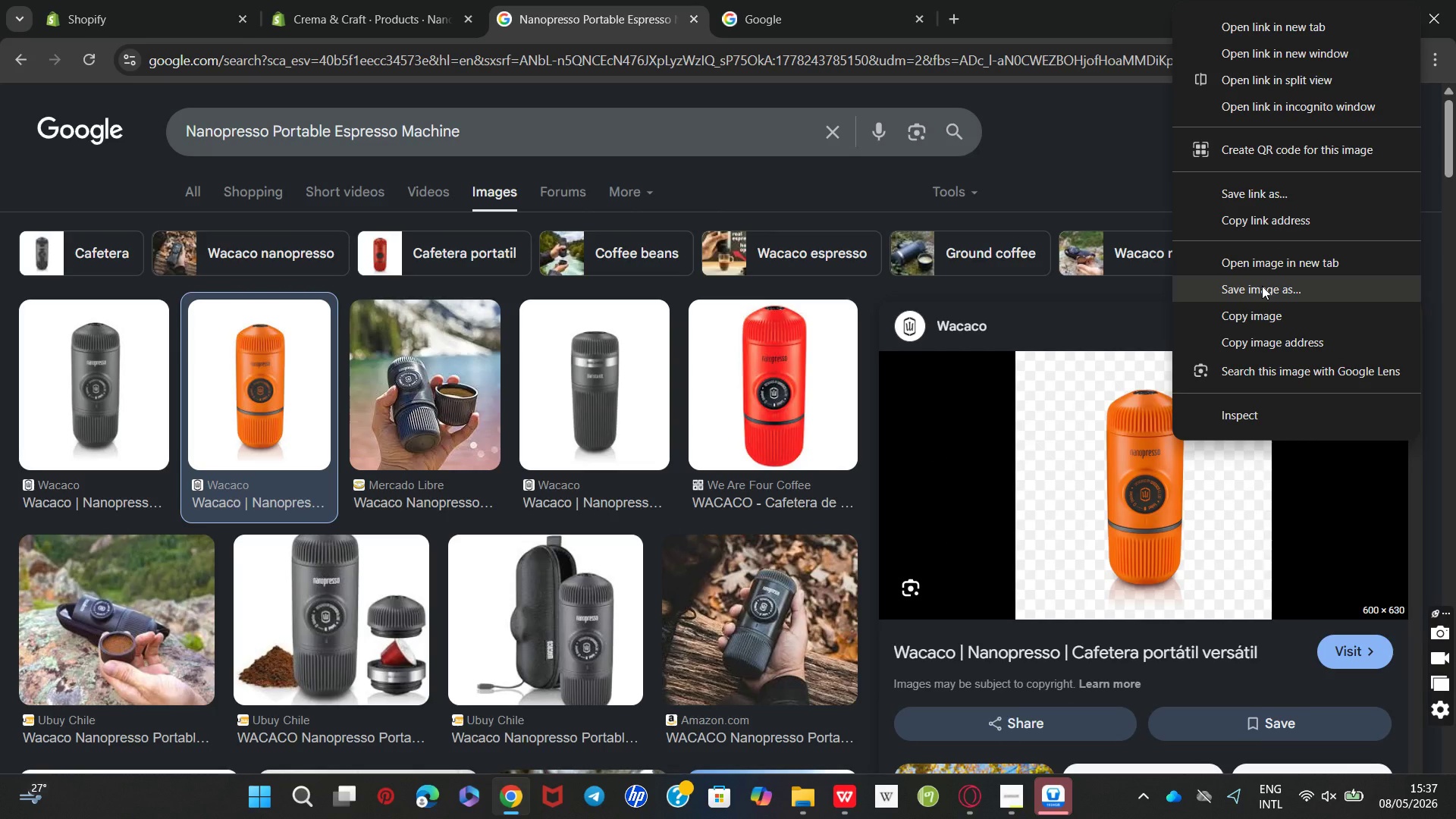 
left_click([1265, 300])
 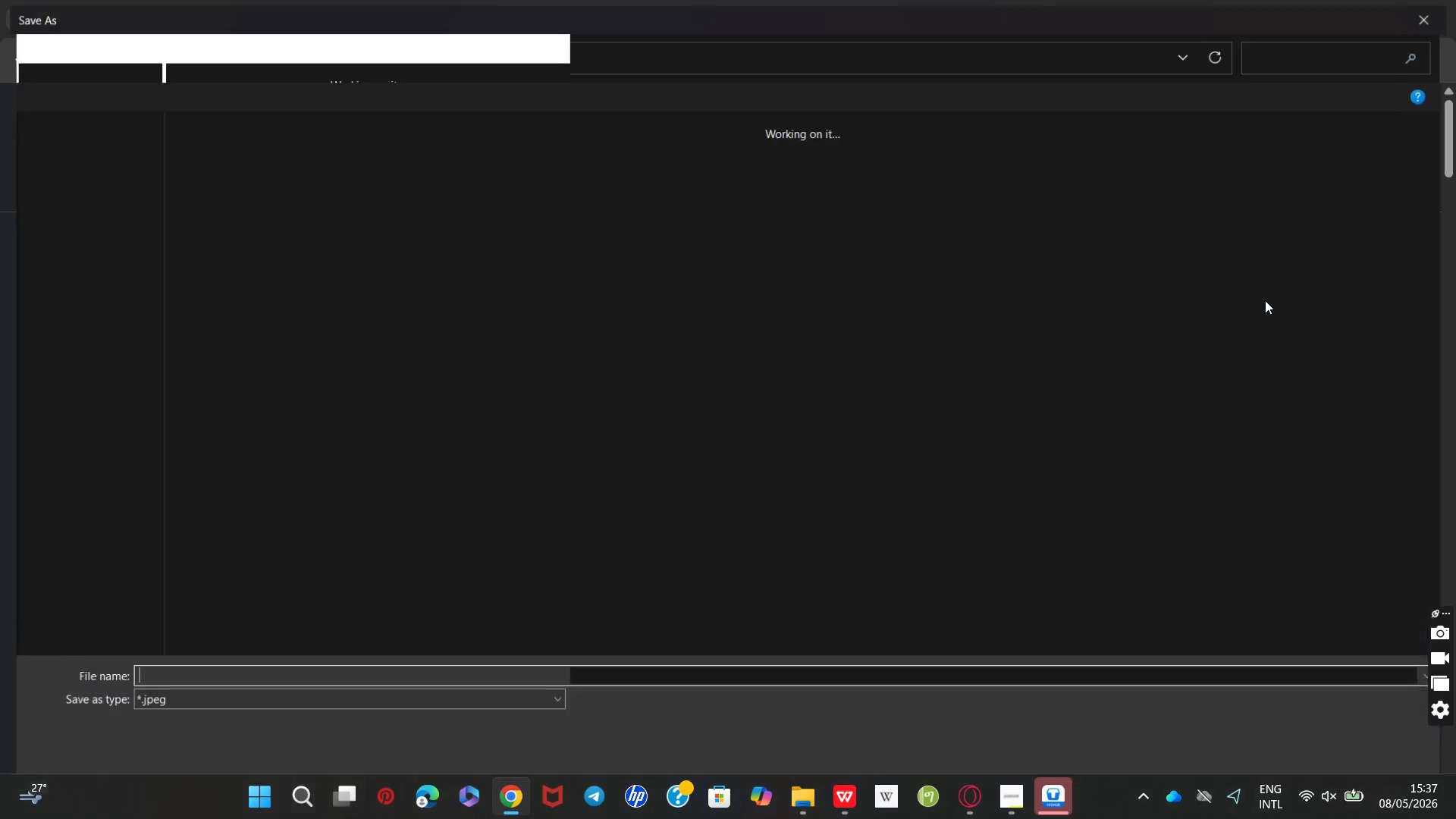 
key(Control+V)
 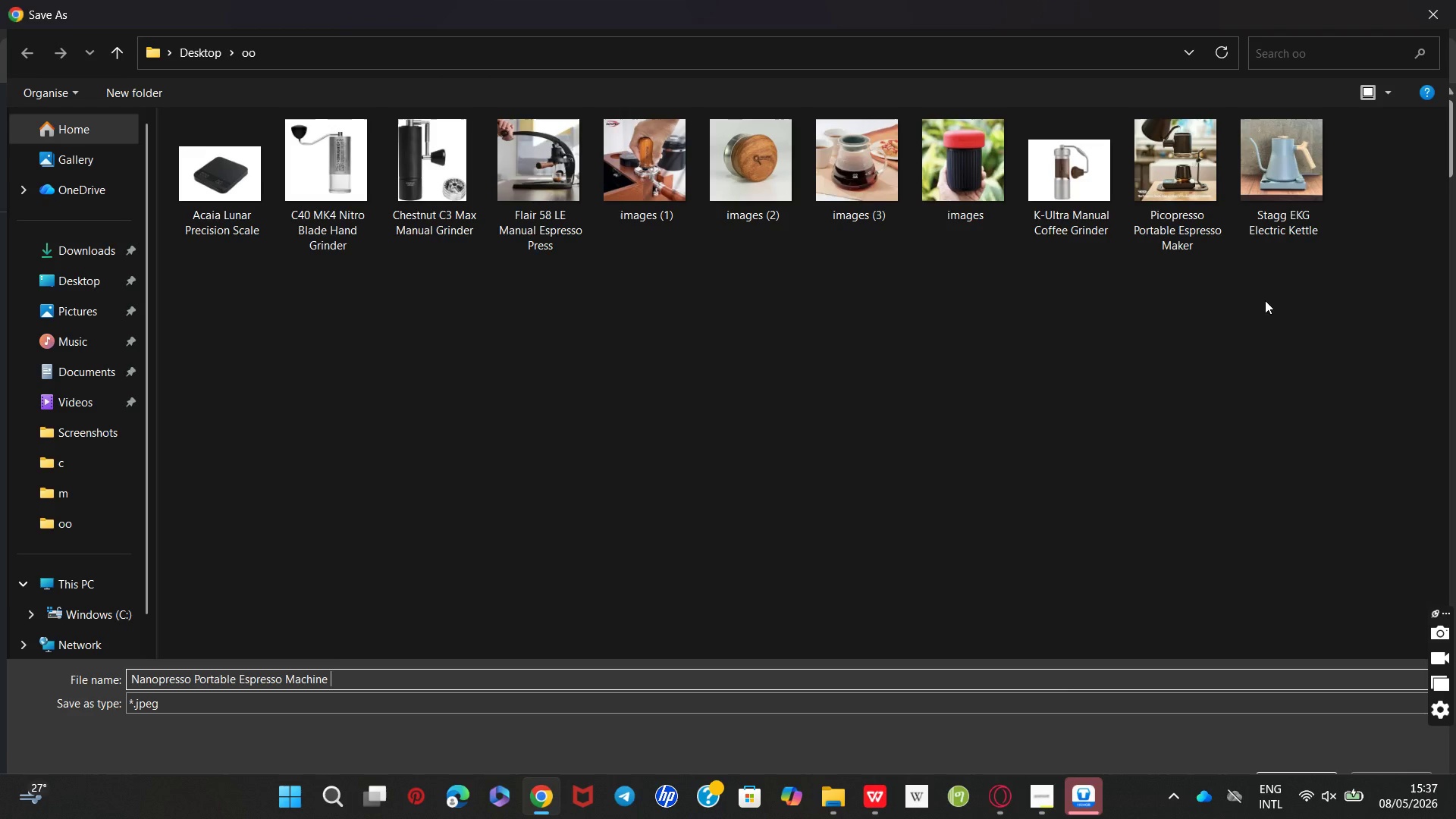 
key(Enter)
 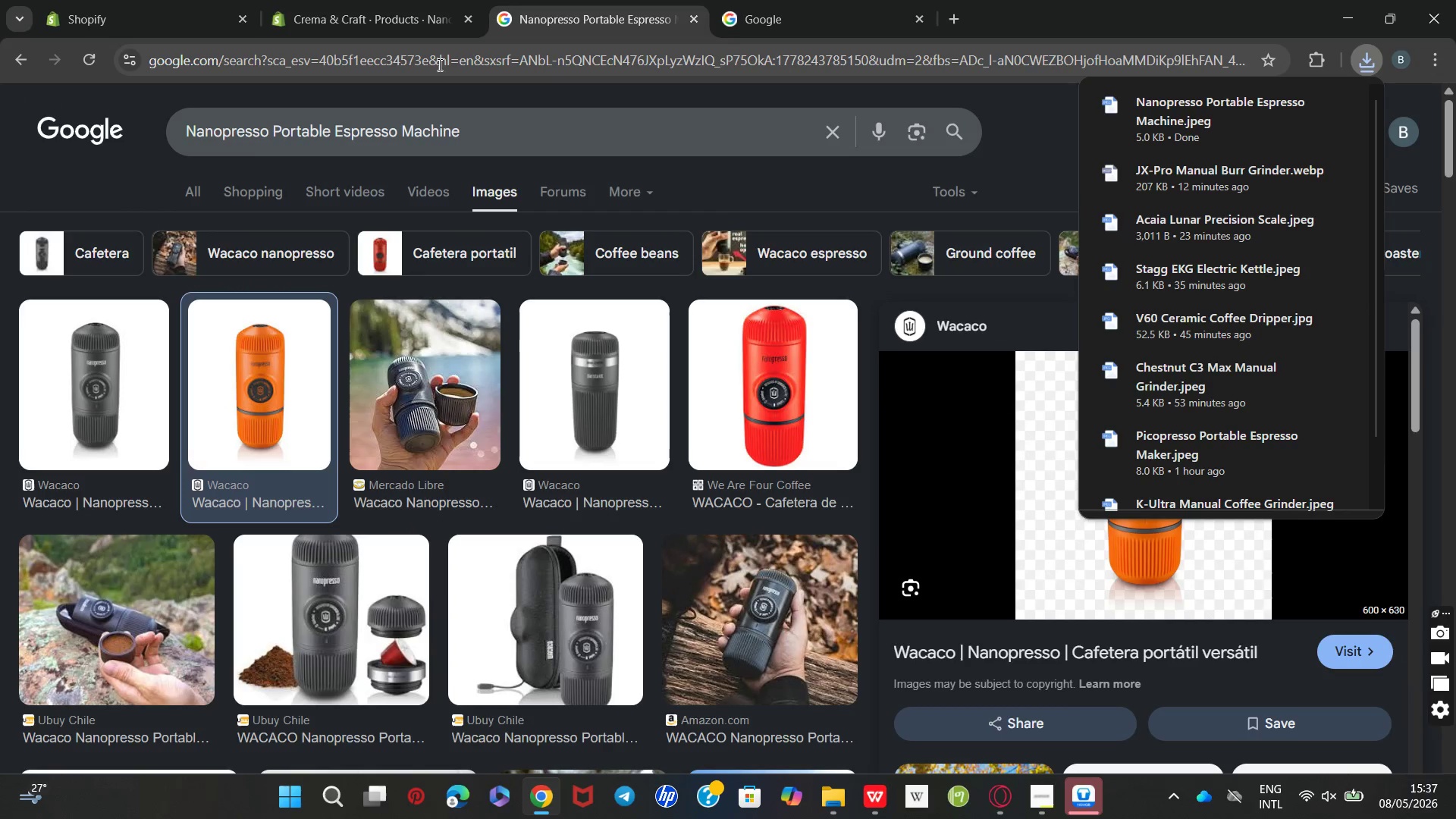 
left_click([395, 5])
 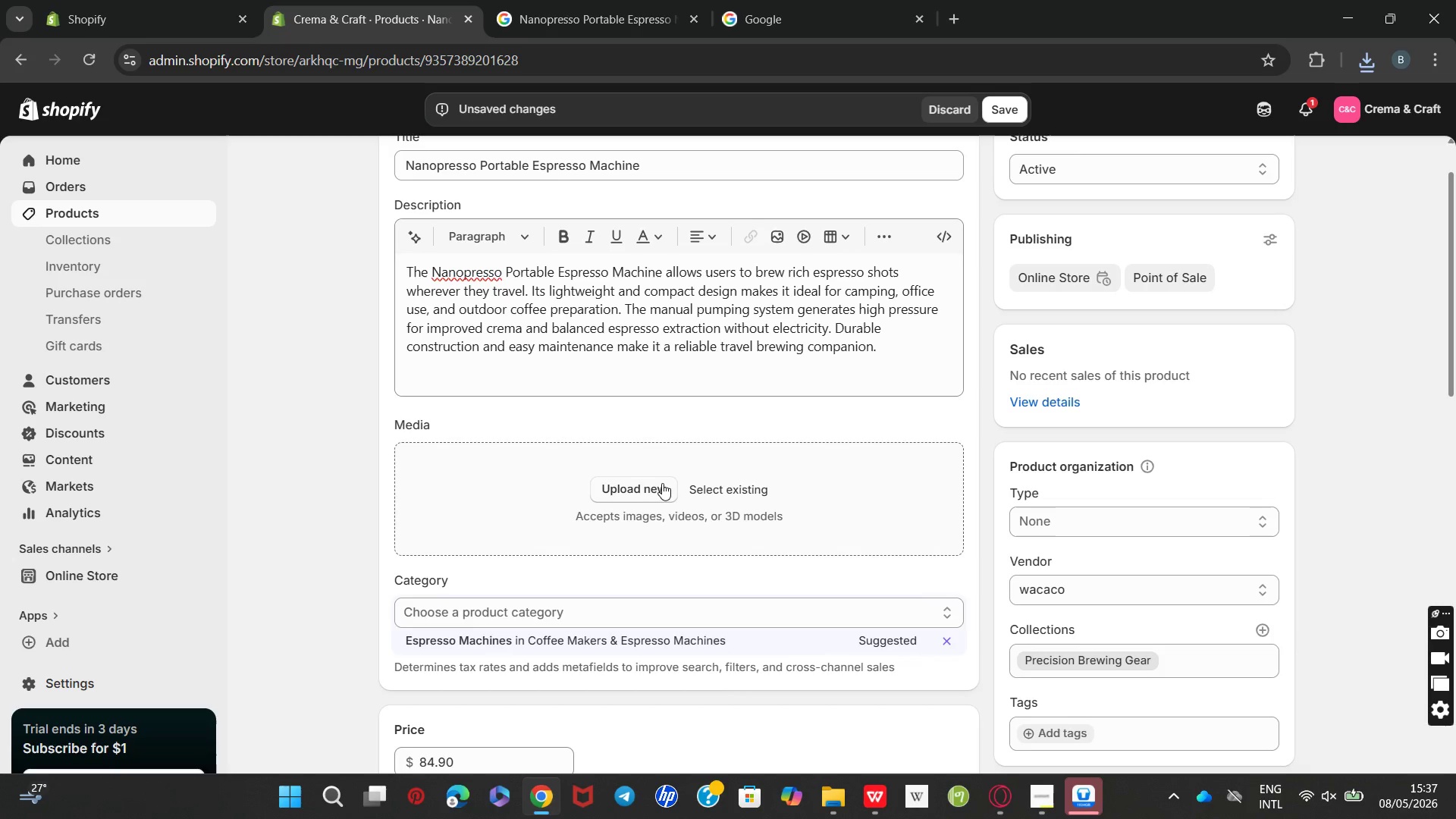 
left_click([653, 487])
 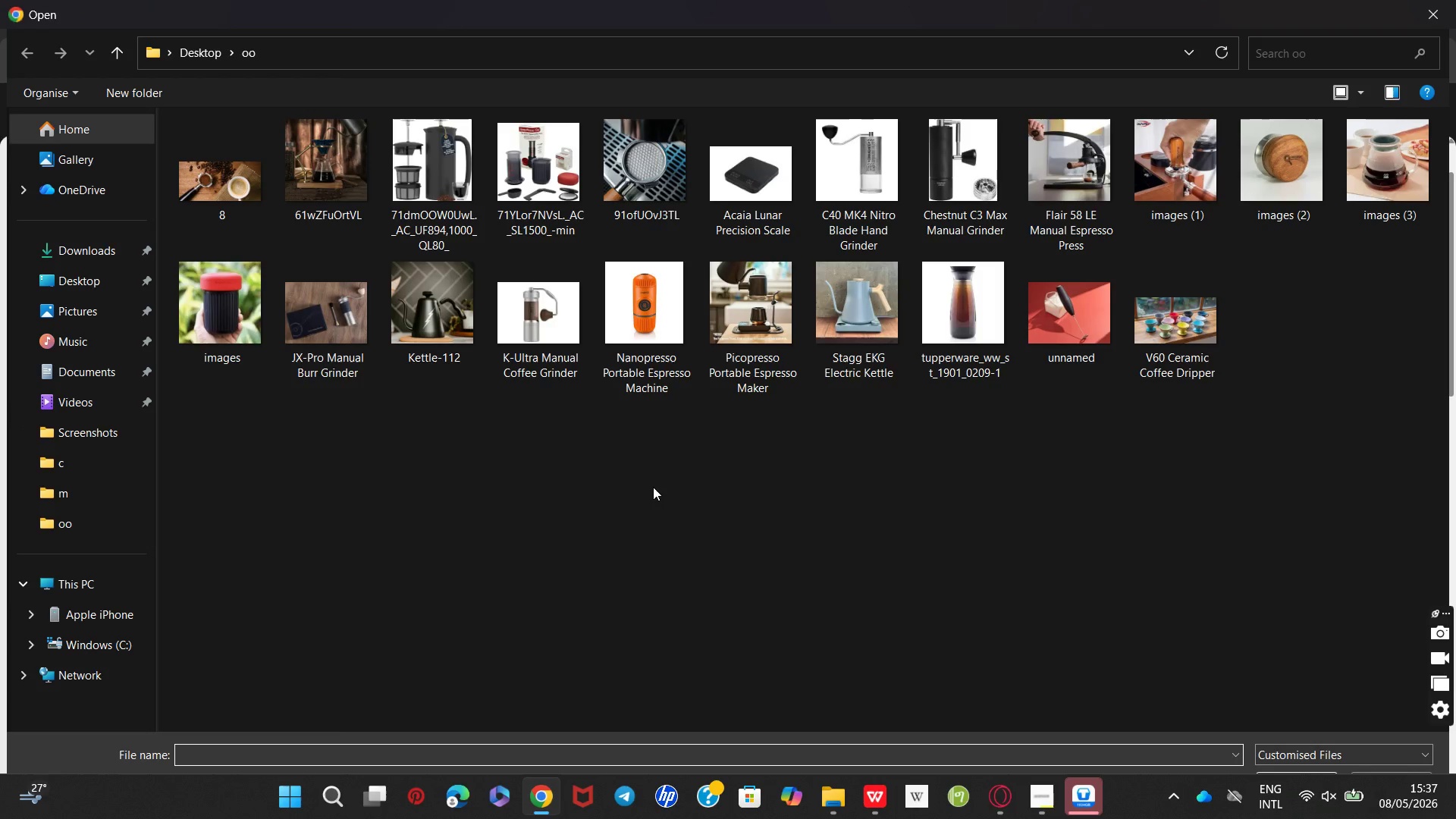 
double_click([657, 337])
 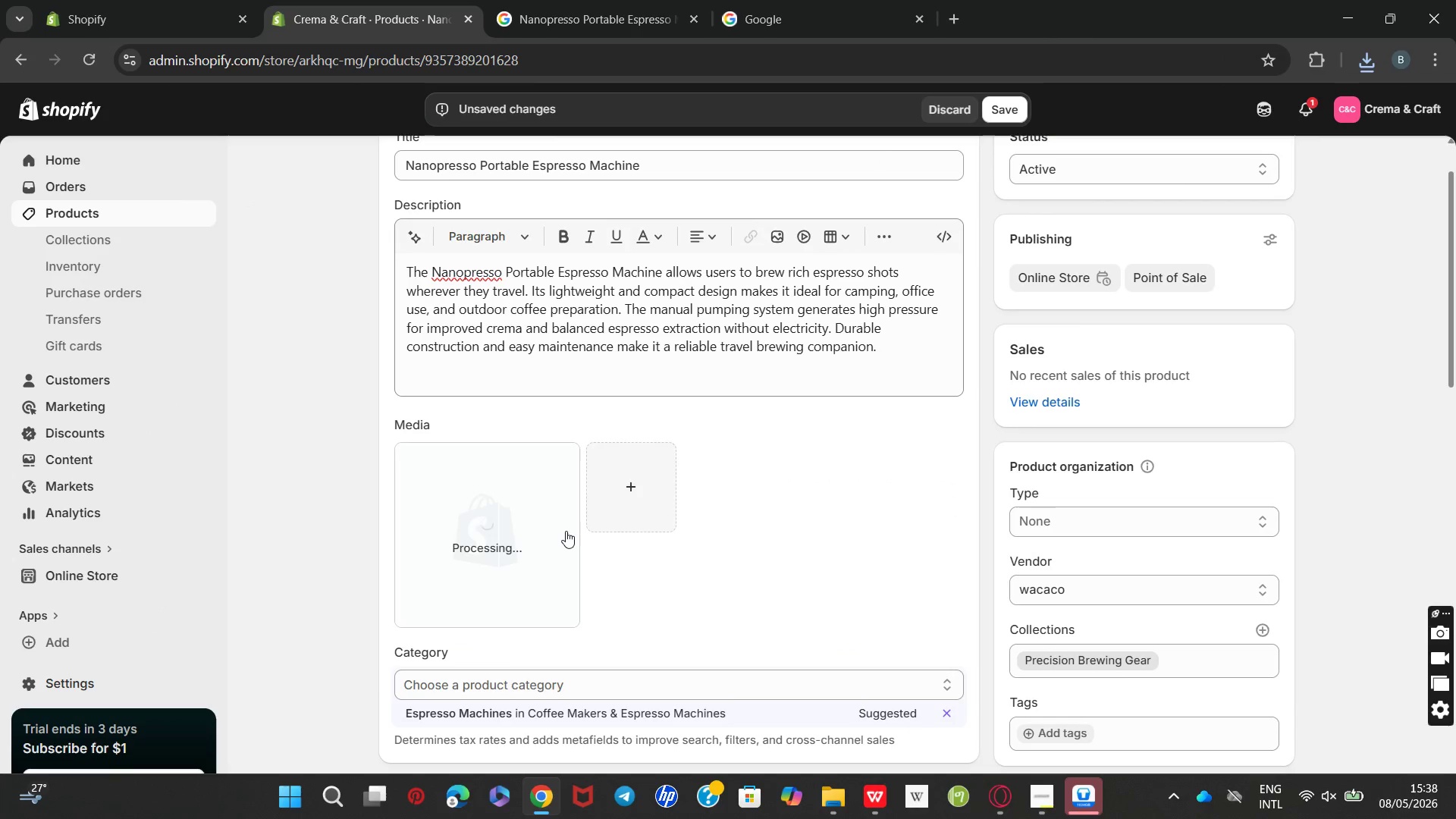 
wait(9.22)
 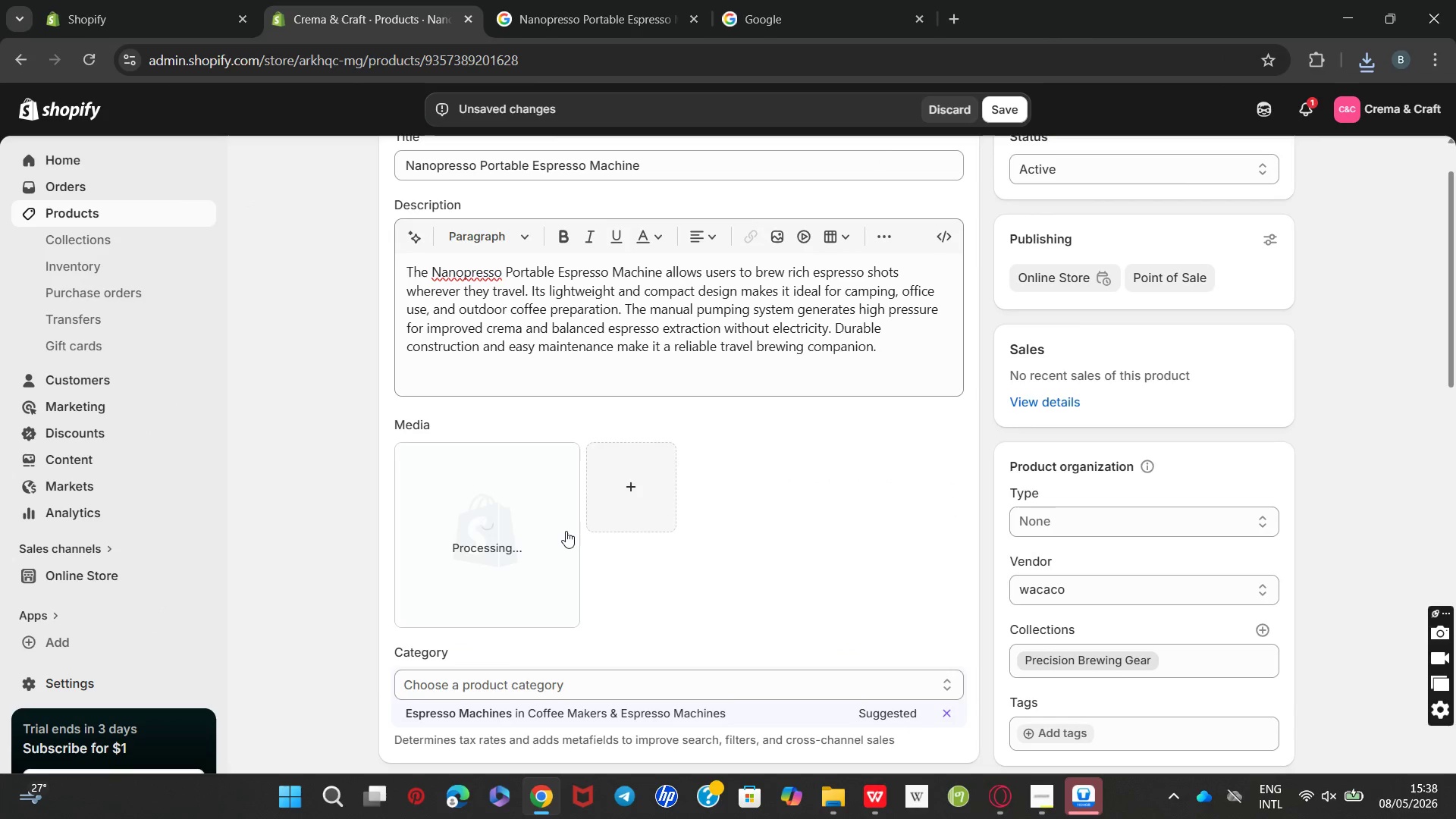 
left_click([566, 531])
 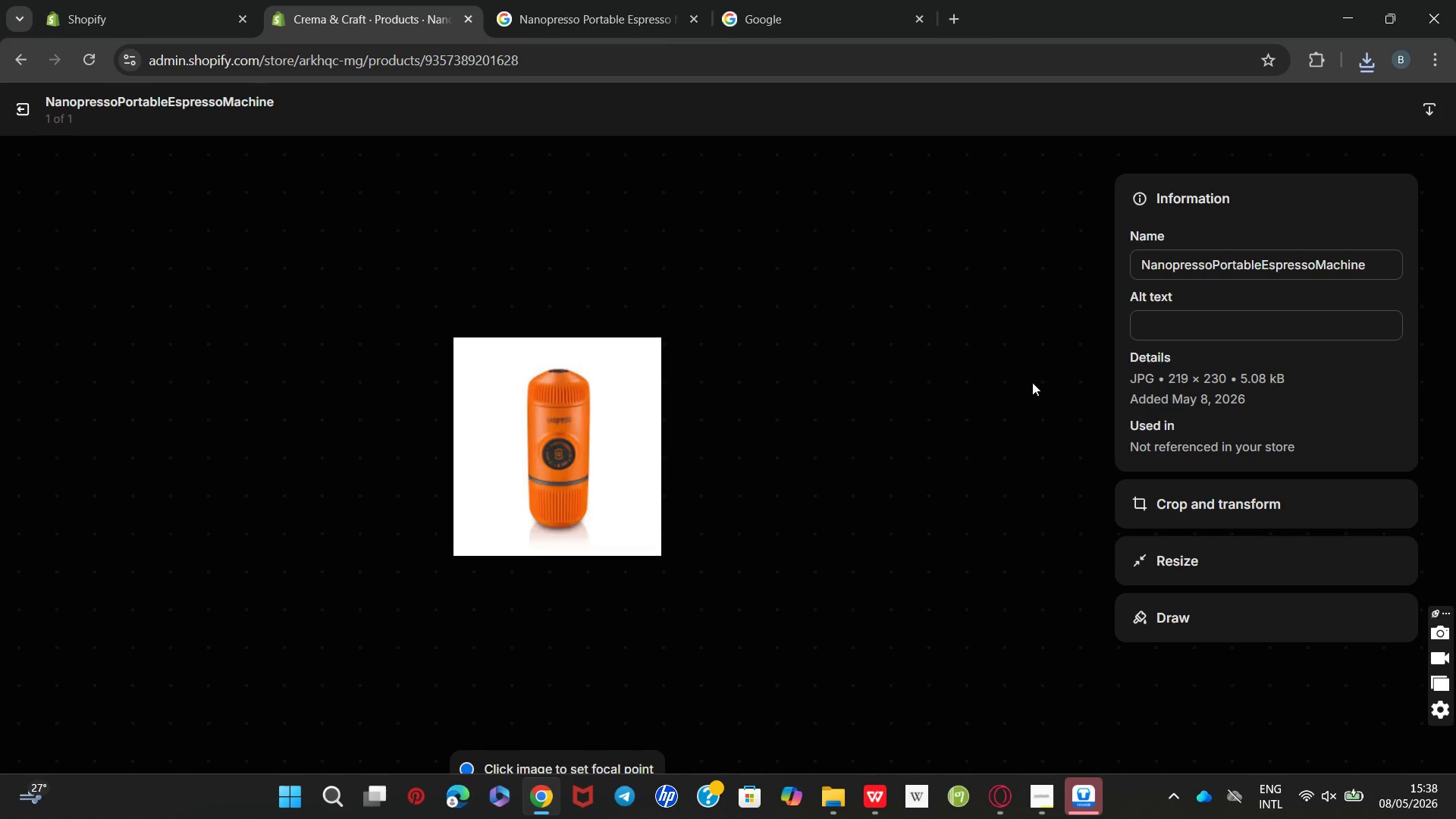 
left_click([1150, 340])
 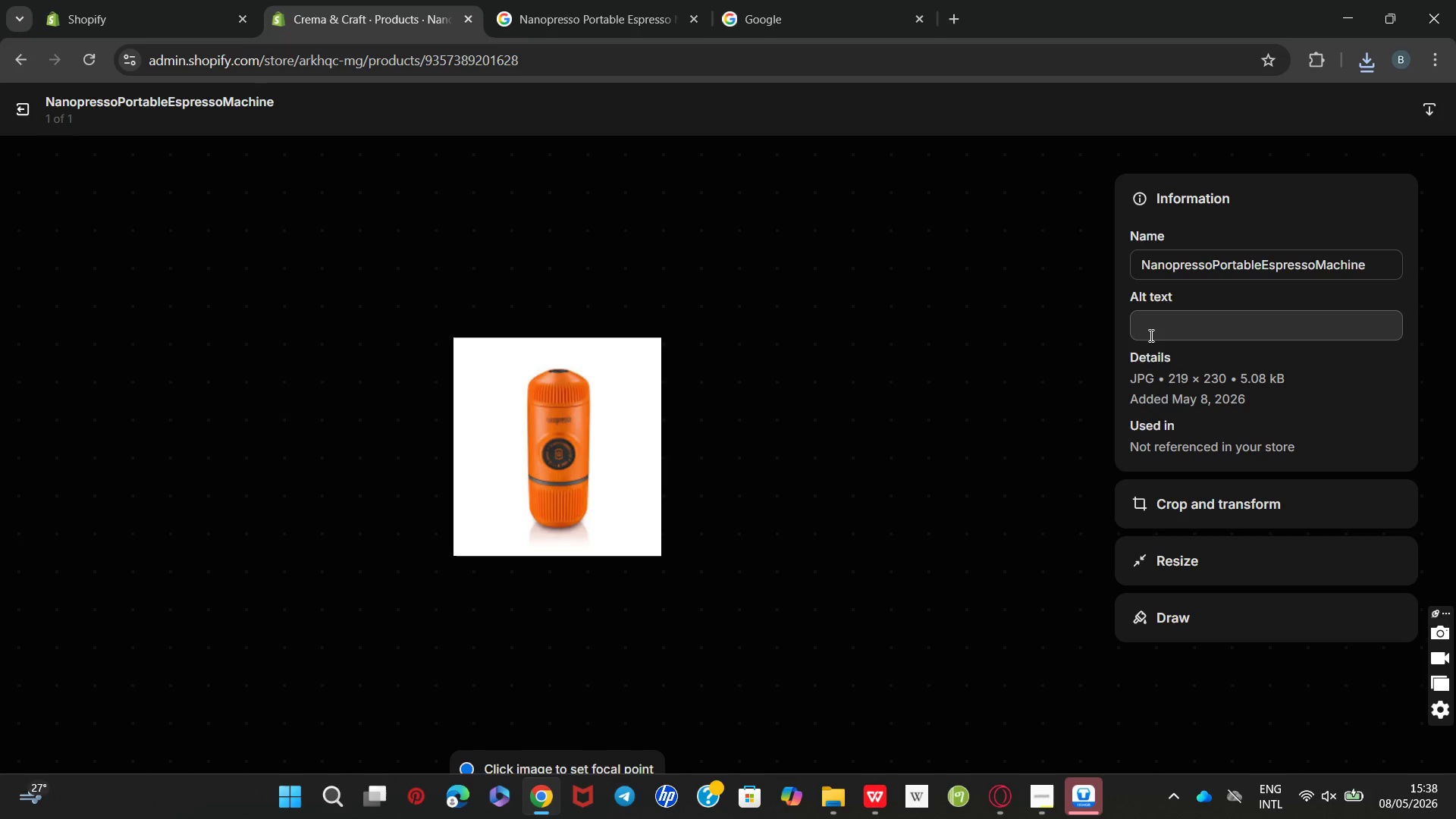 
left_click([1150, 335])
 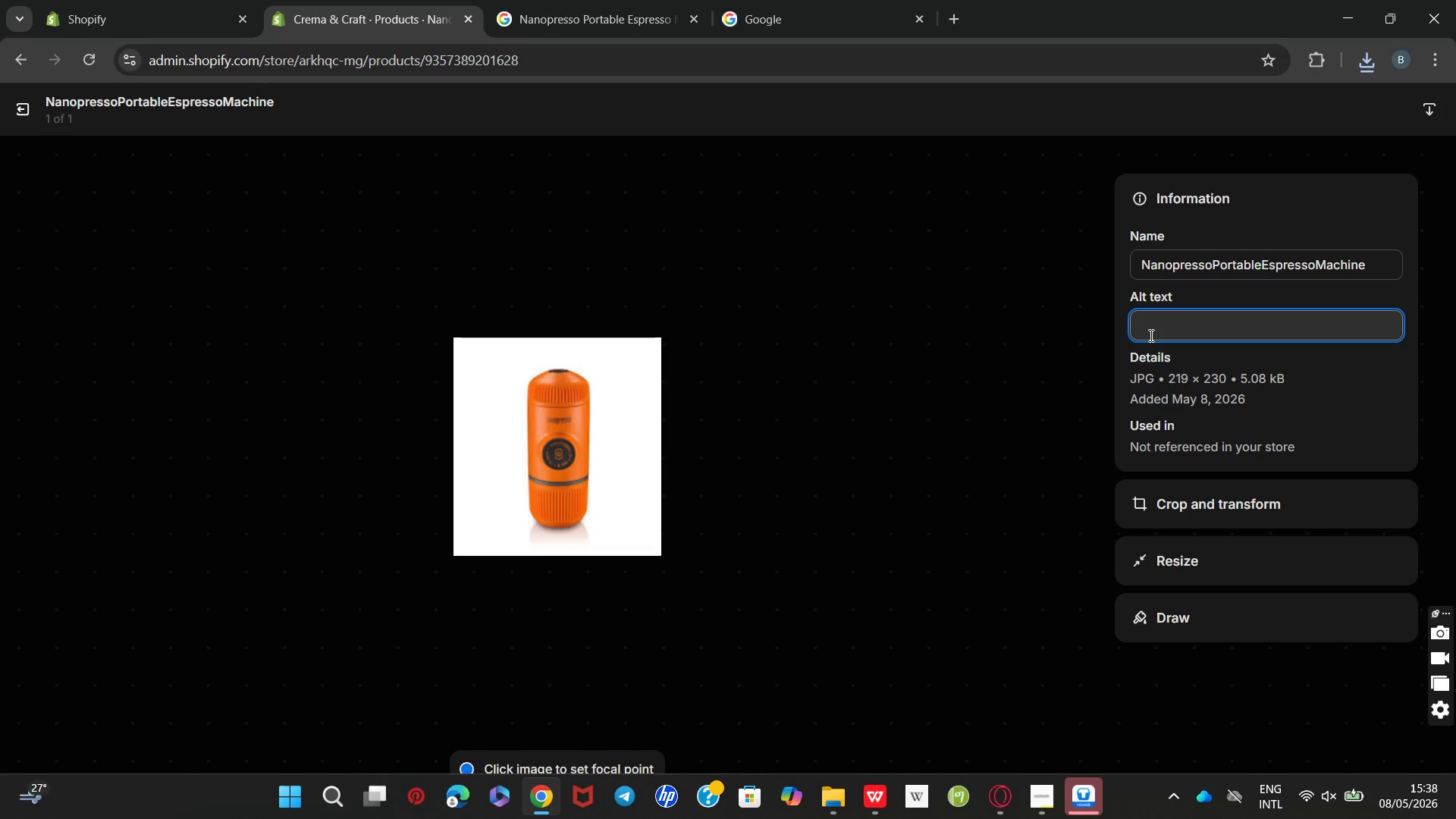 
type(o)
key(Backspace)
type(Orange )
 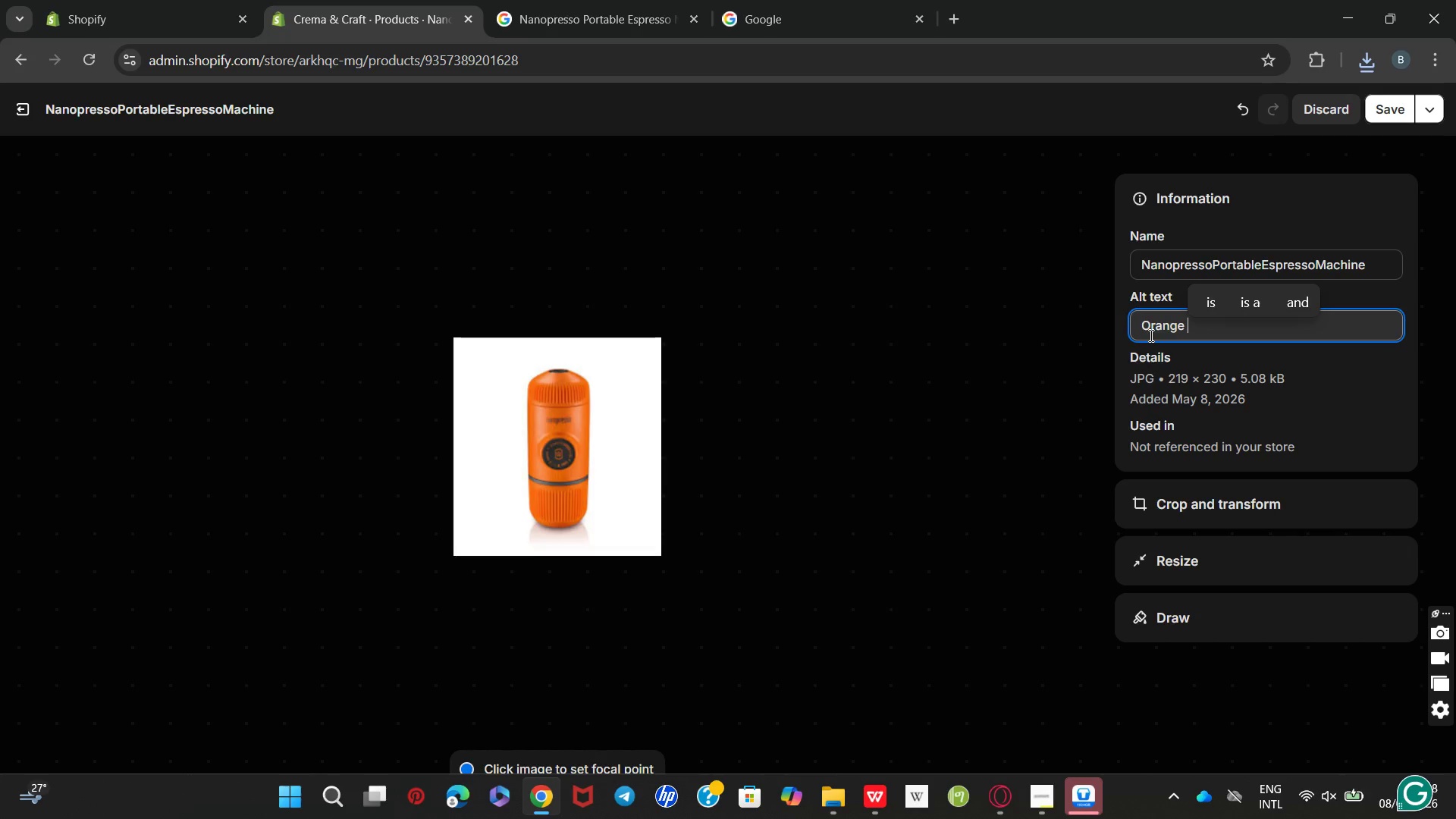 
wait(12.19)
 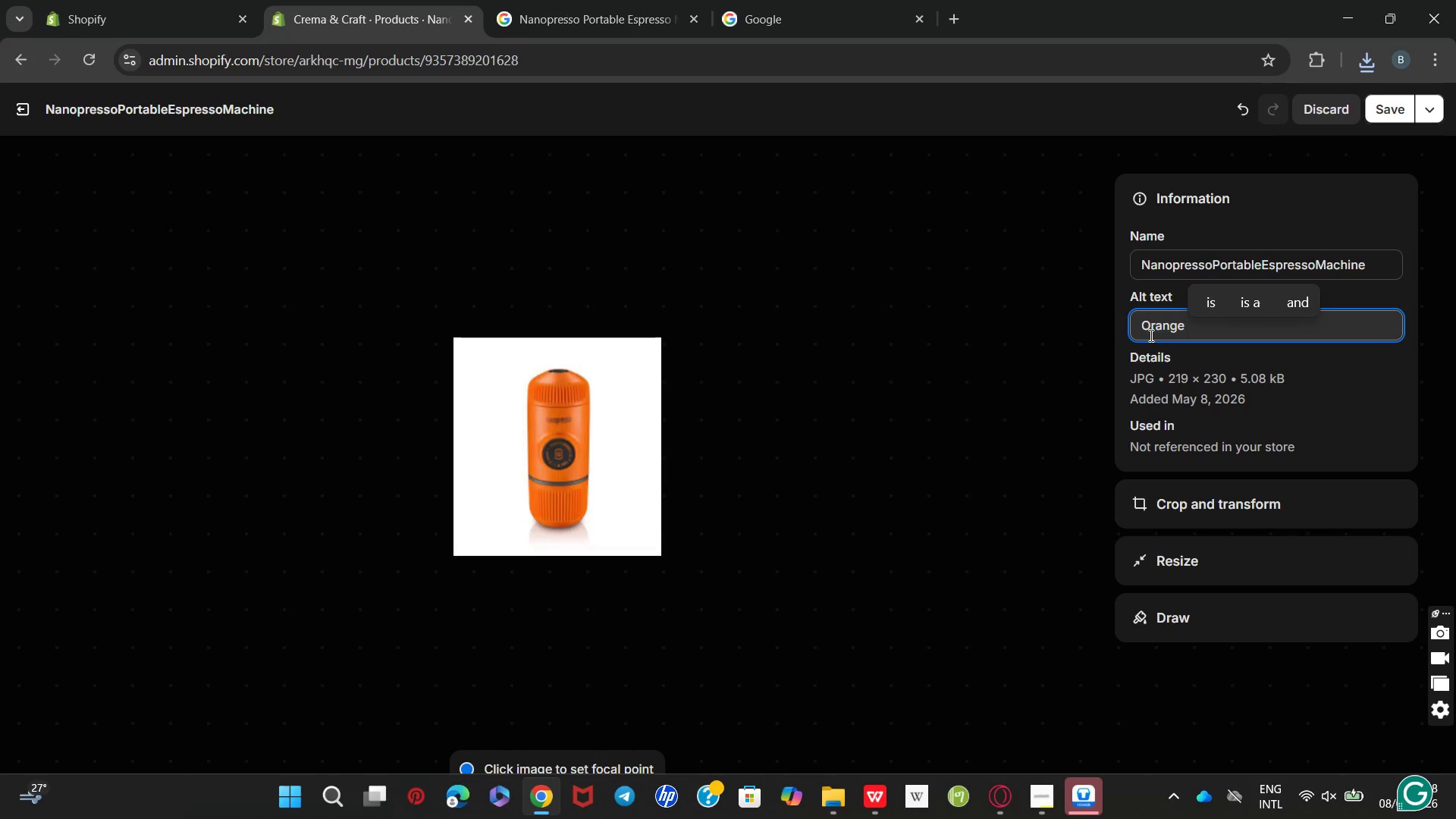 
key(Control+V)
 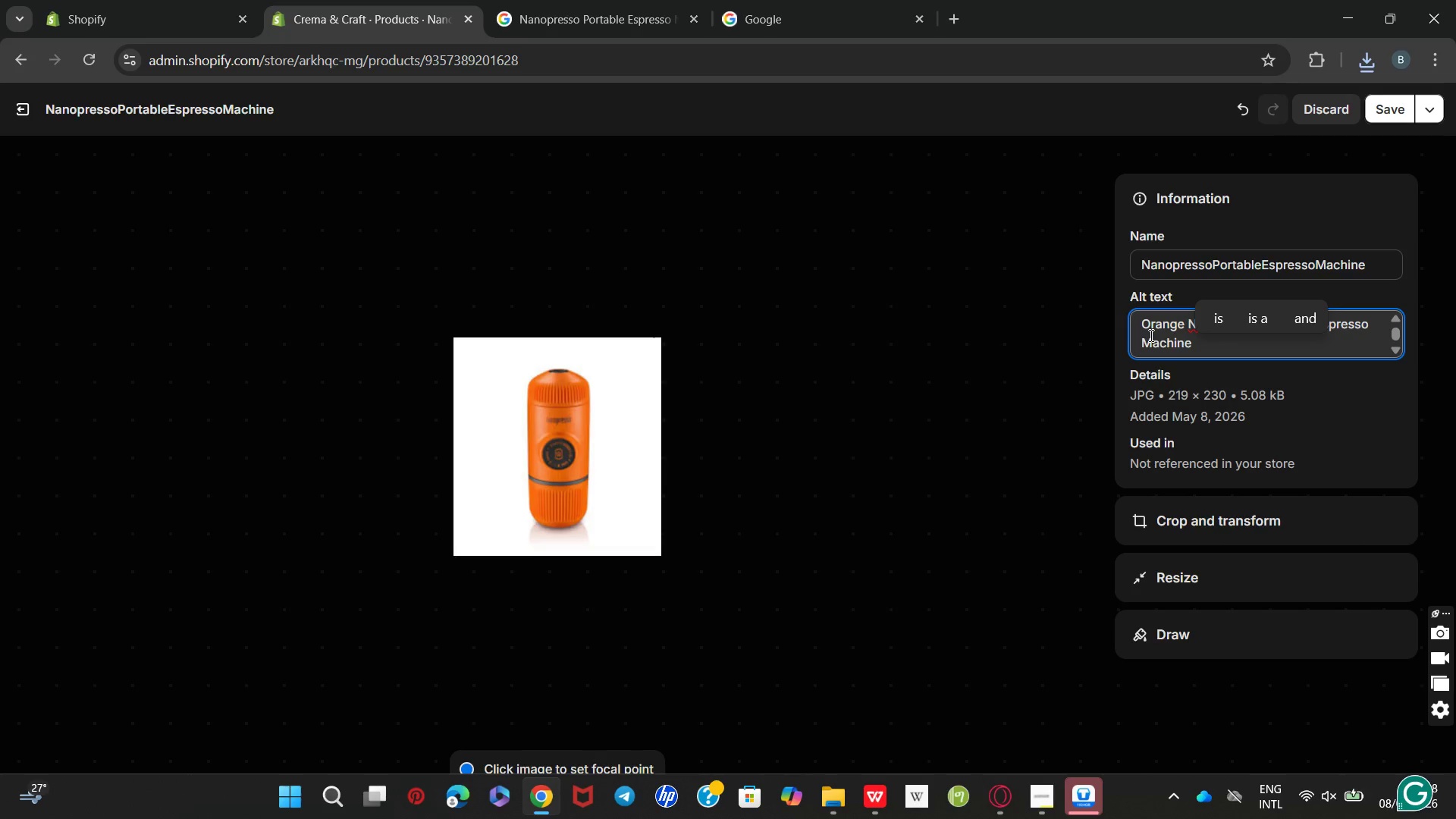 
wait(17.36)
 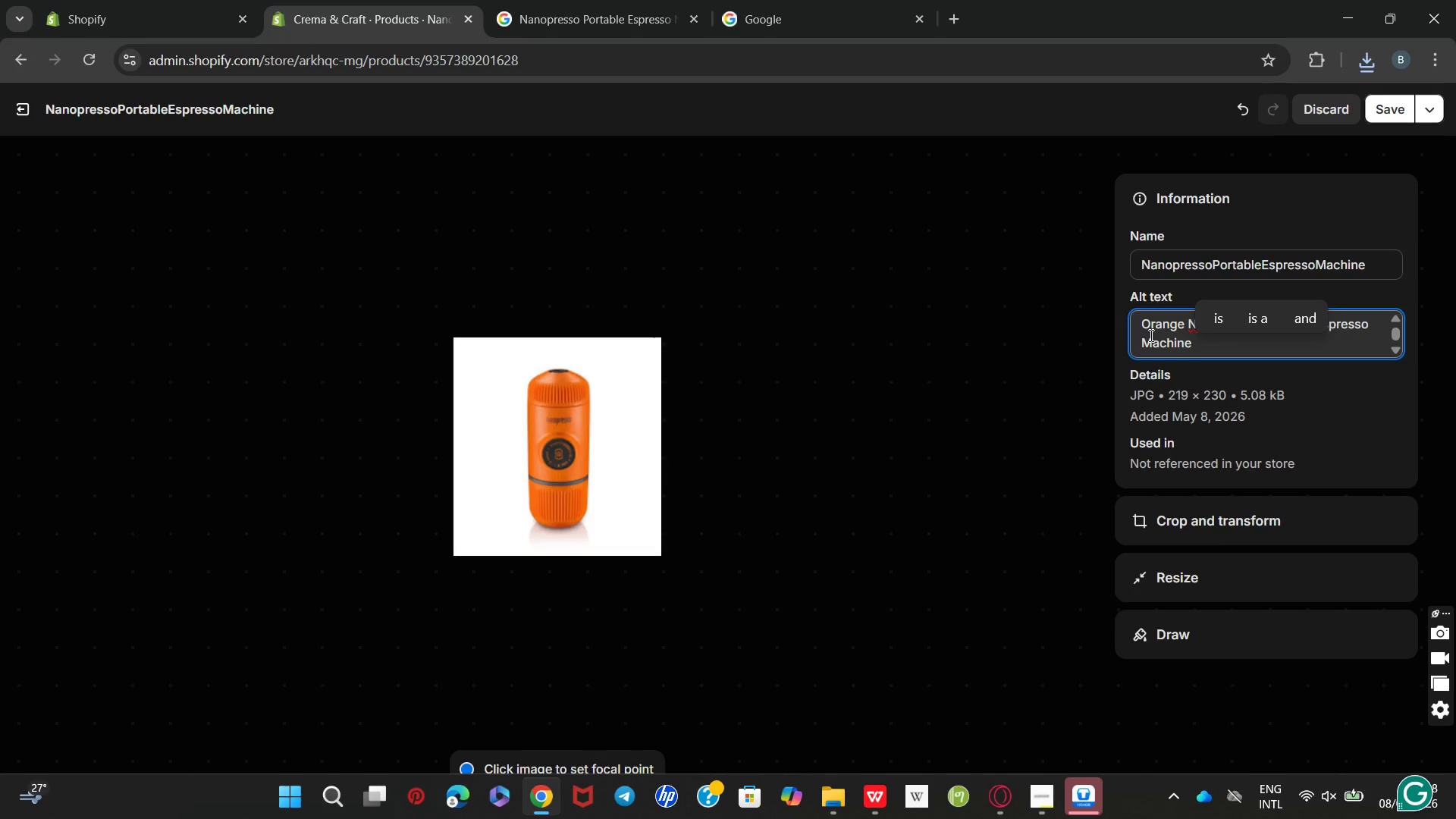 
type(for travel coffee brewing)
 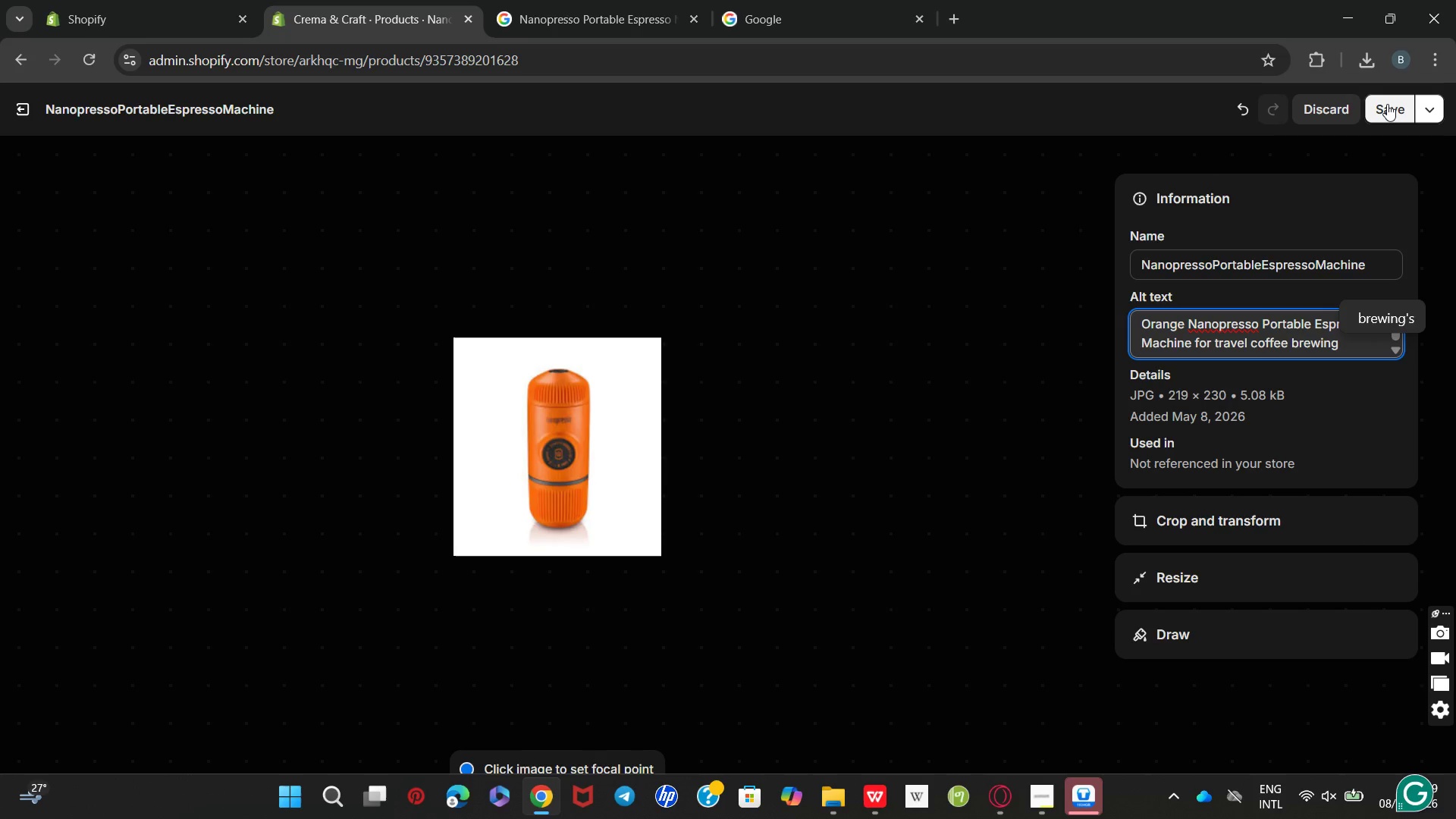 
left_click([1387, 104])
 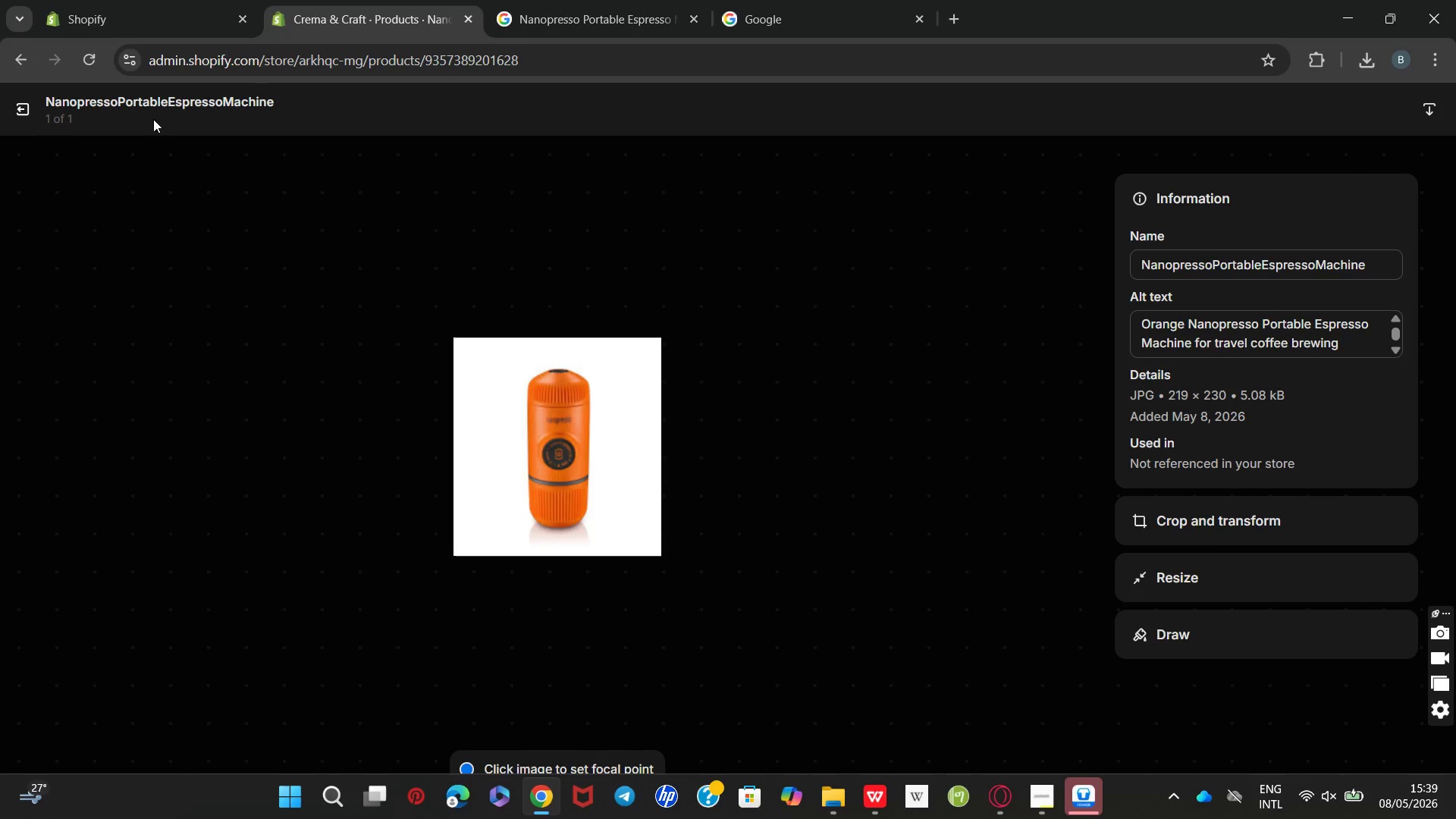 
left_click([21, 105])
 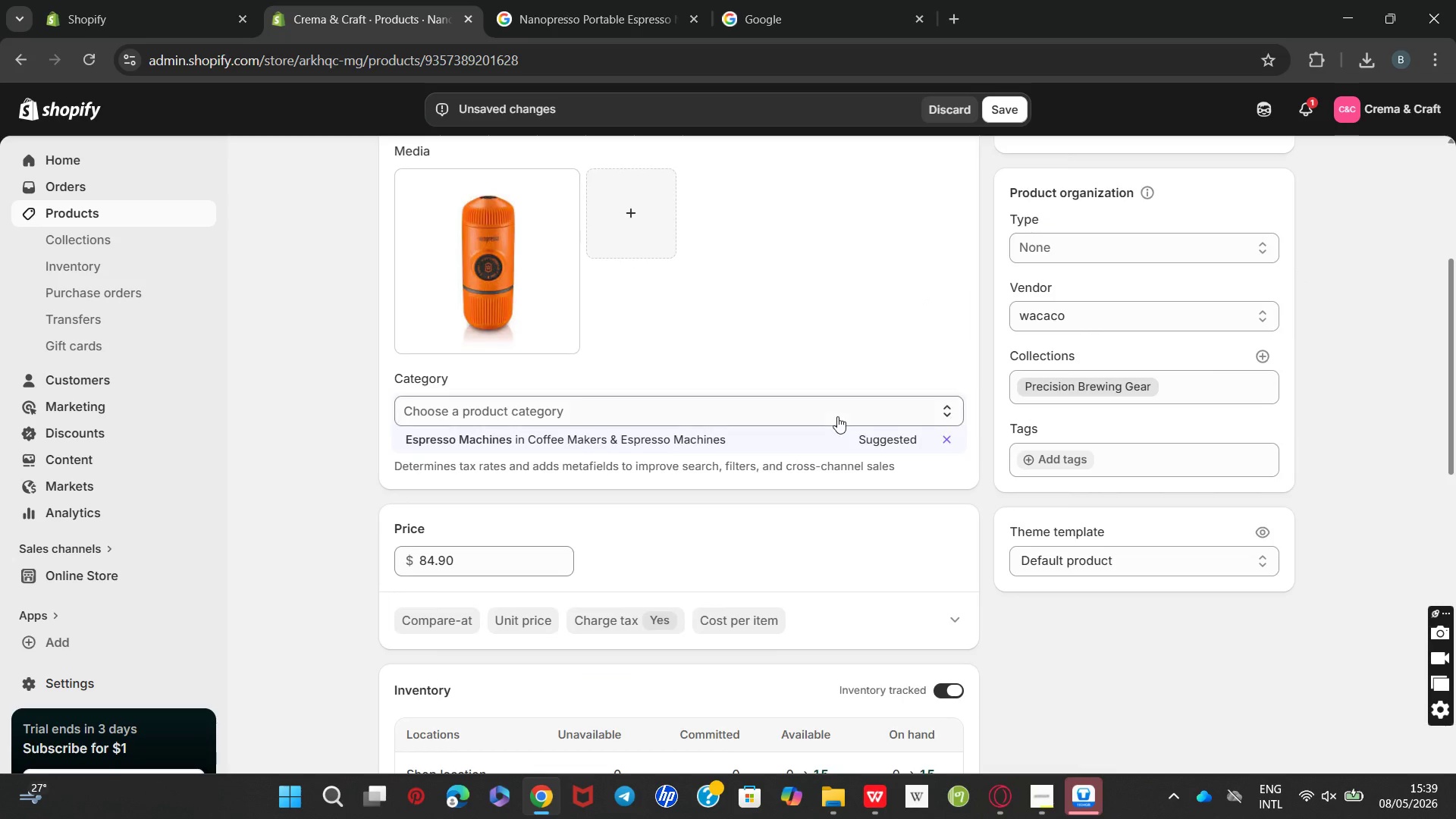 
wait(6.7)
 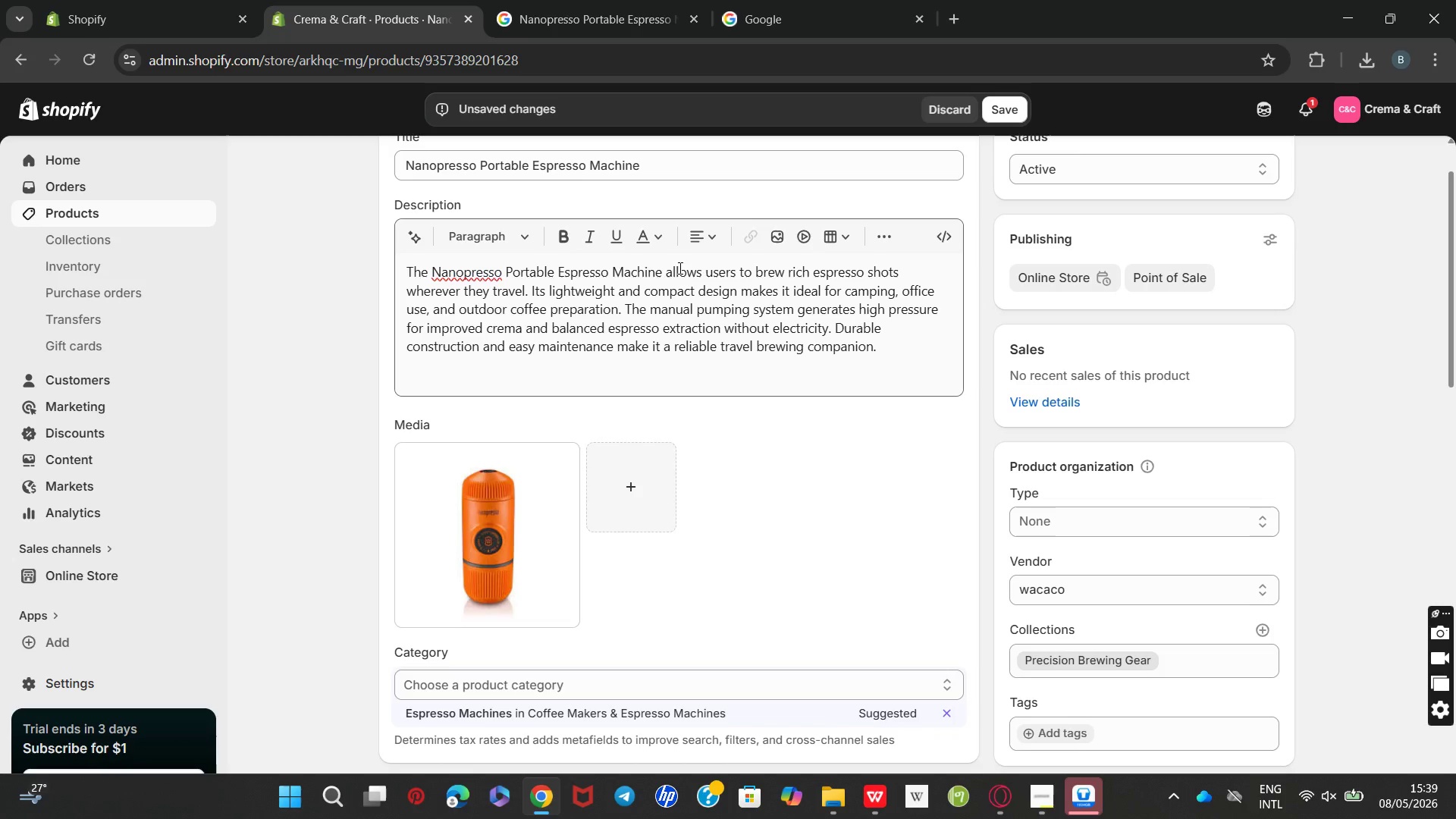 
left_click([997, 111])
 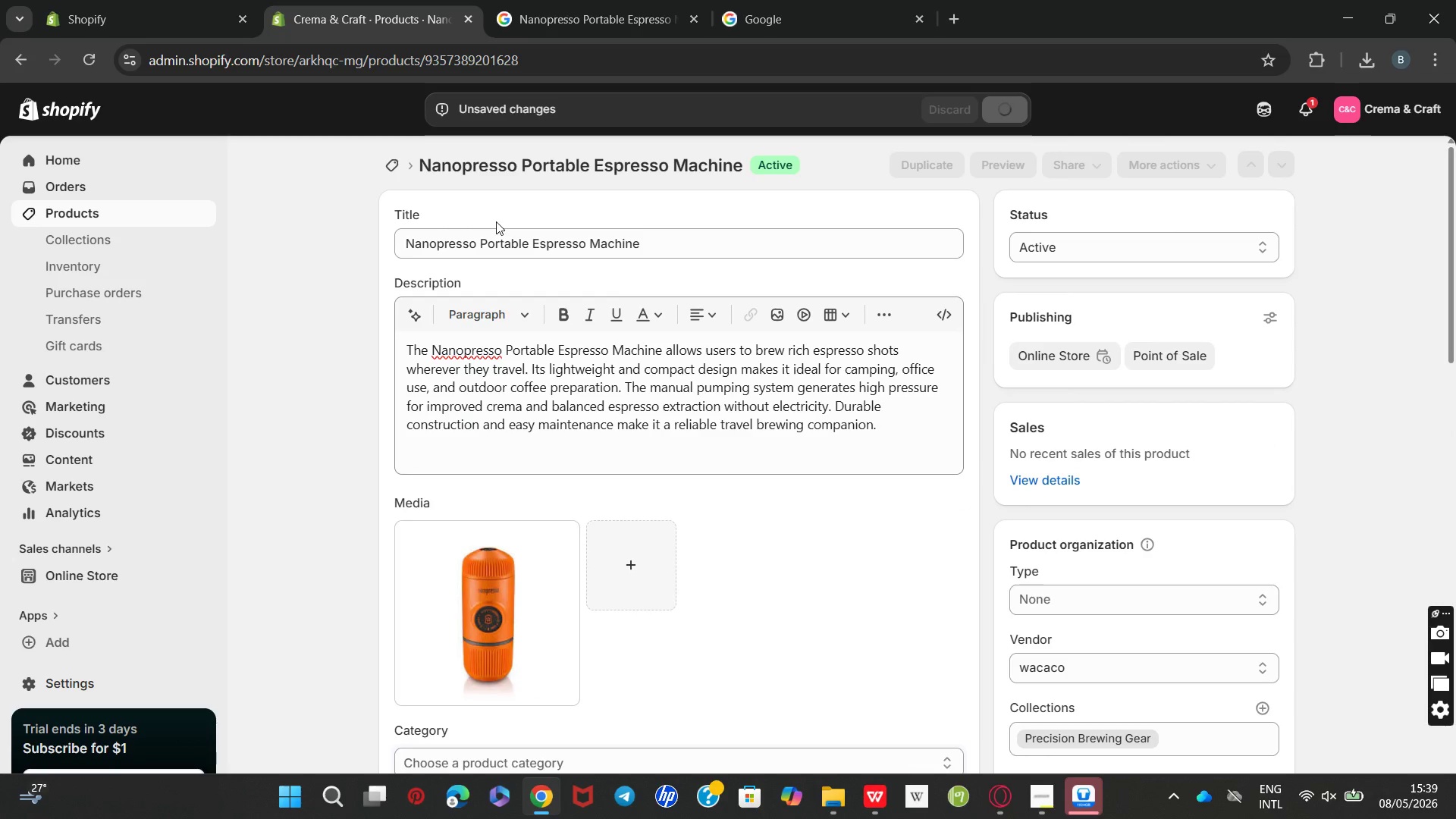 
wait(10.49)
 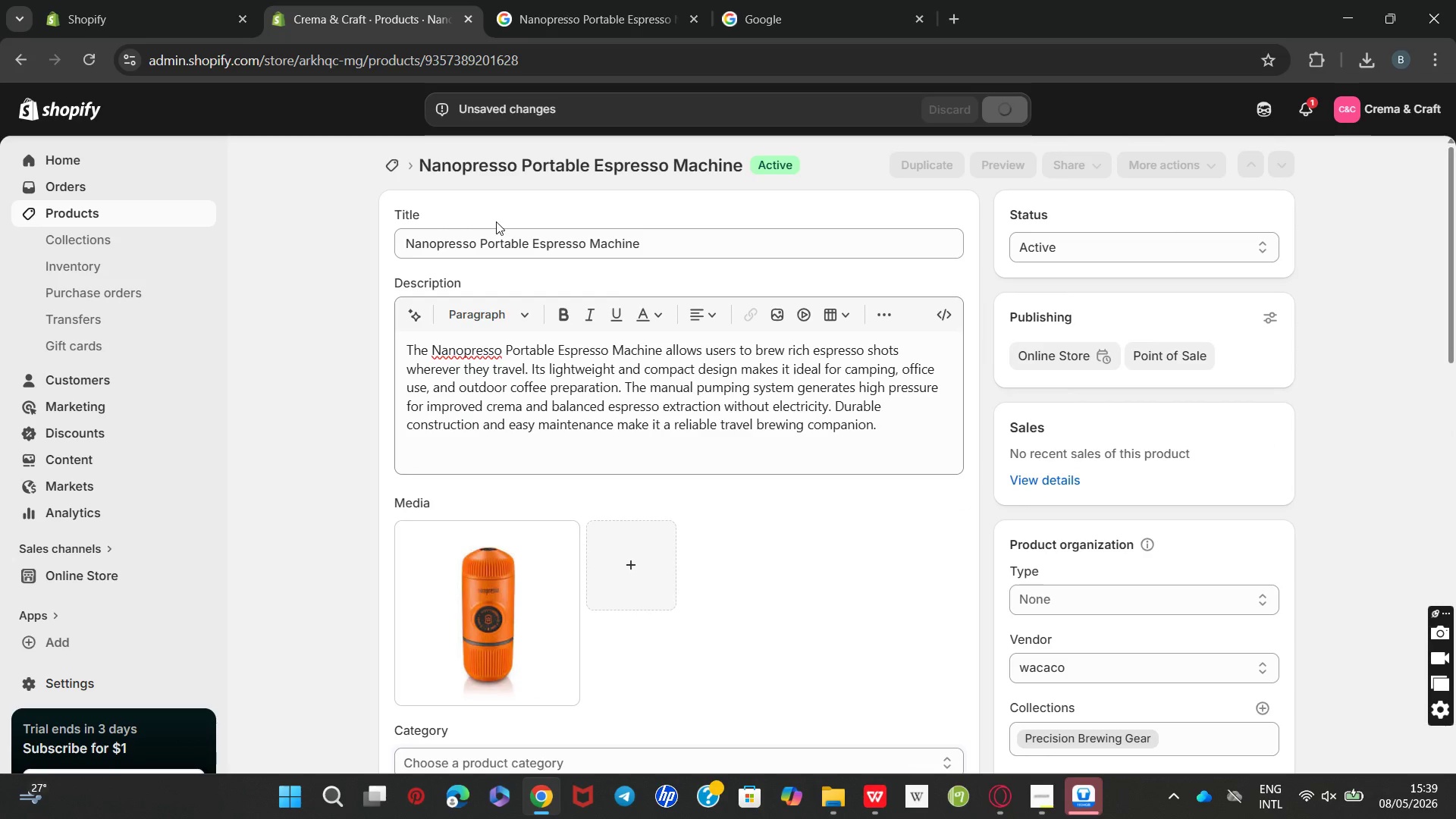 
left_click([391, 164])
 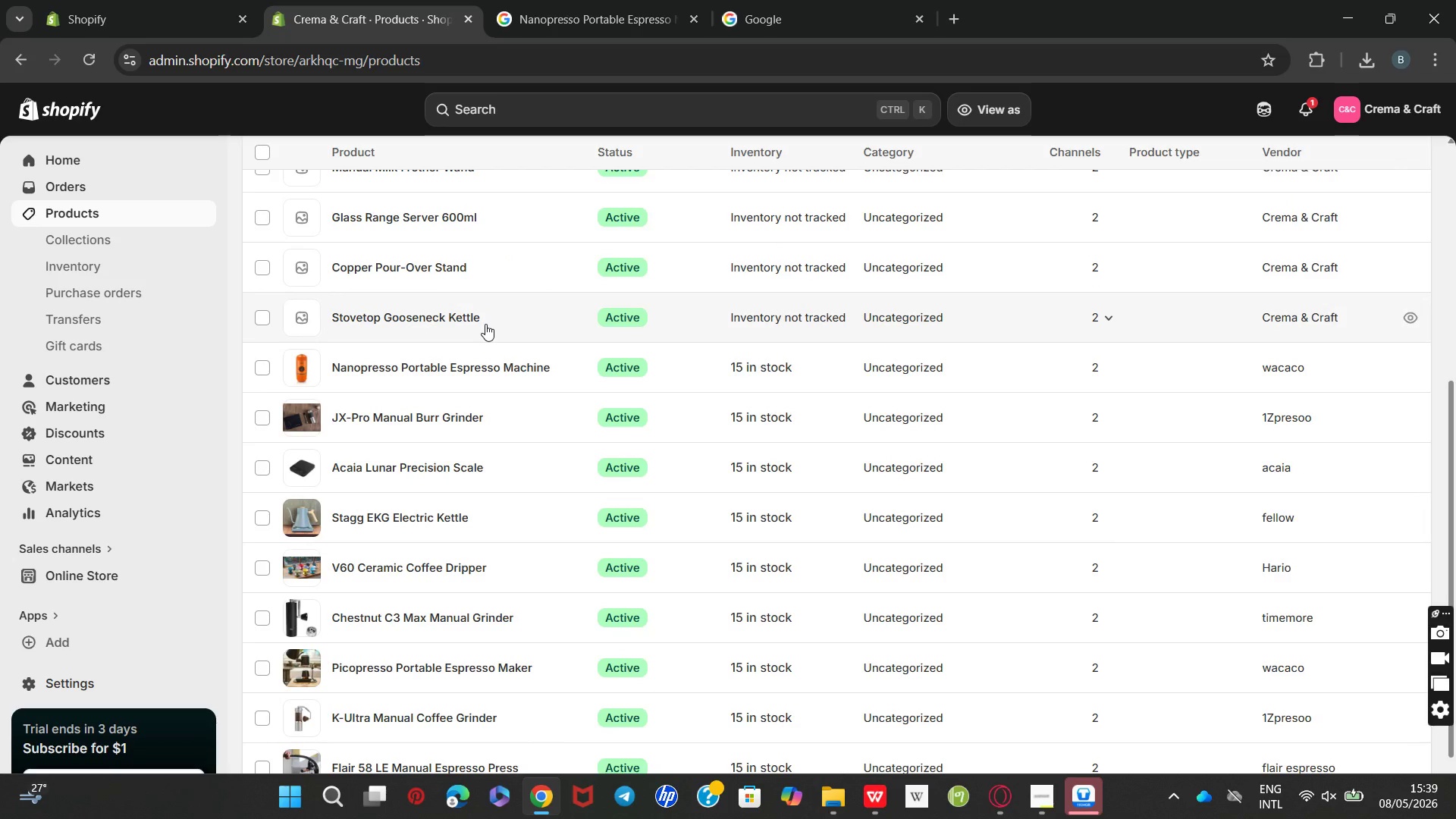 
wait(10.94)
 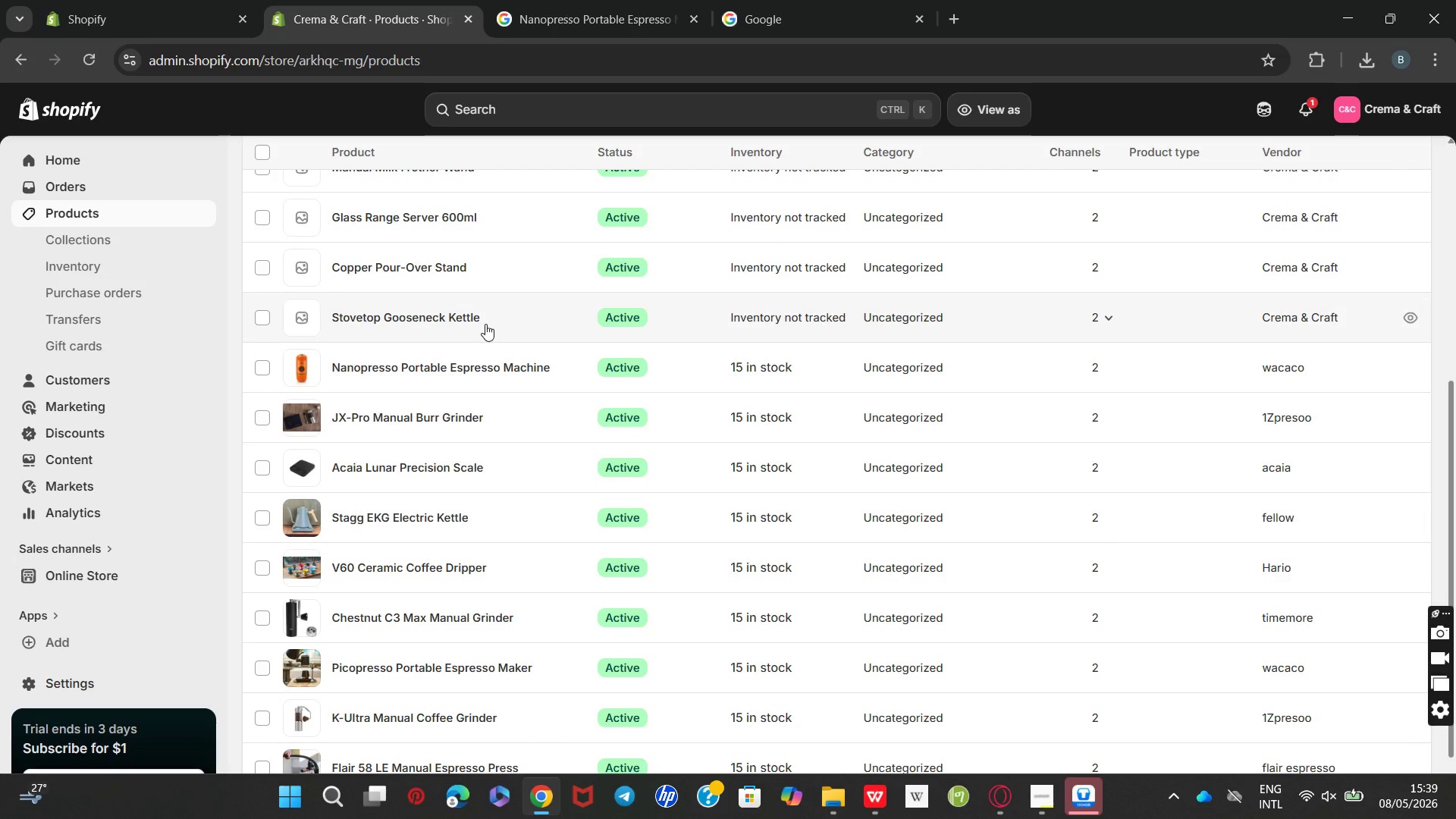 
left_click([418, 452])
 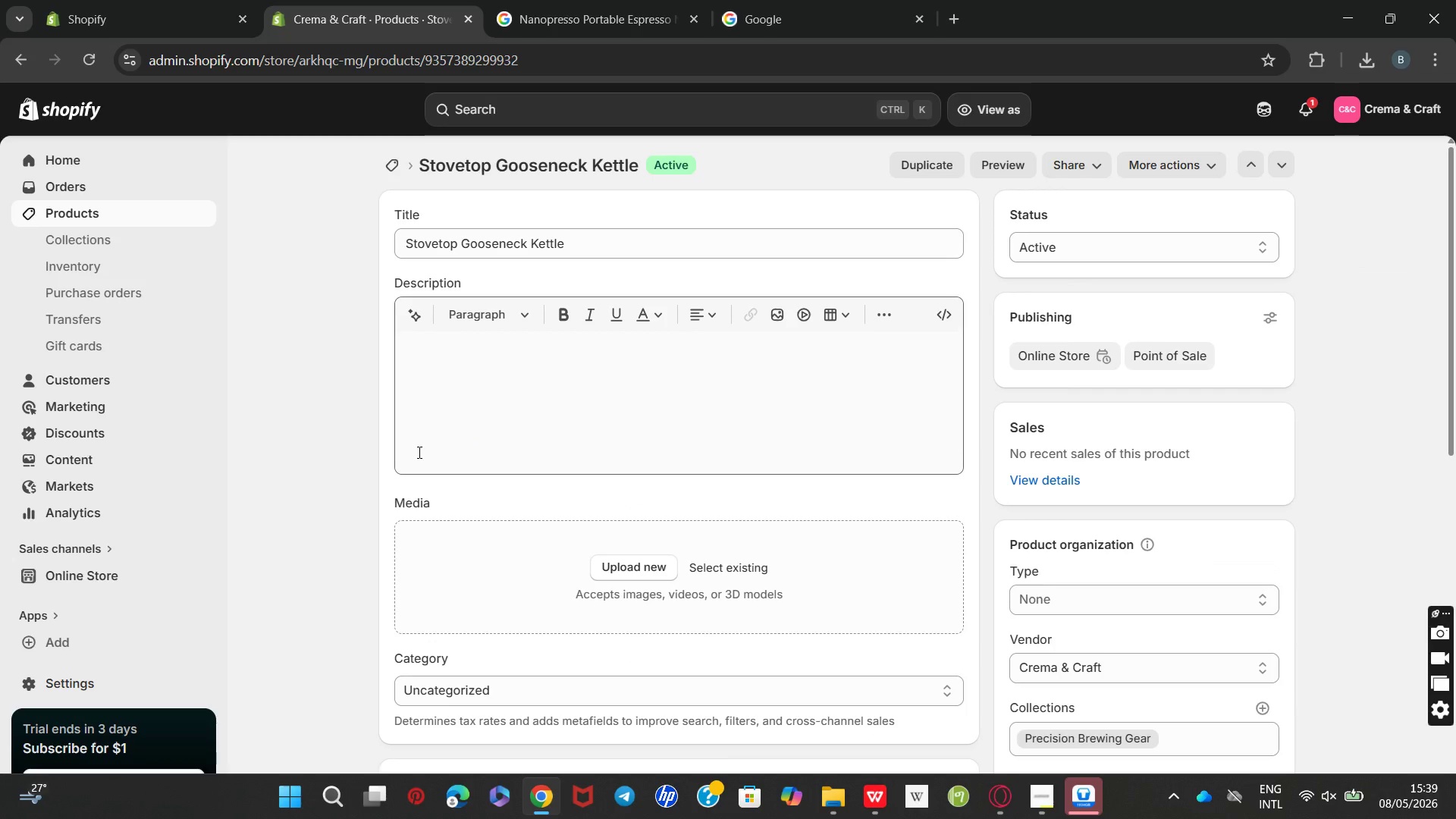 
wait(7.31)
 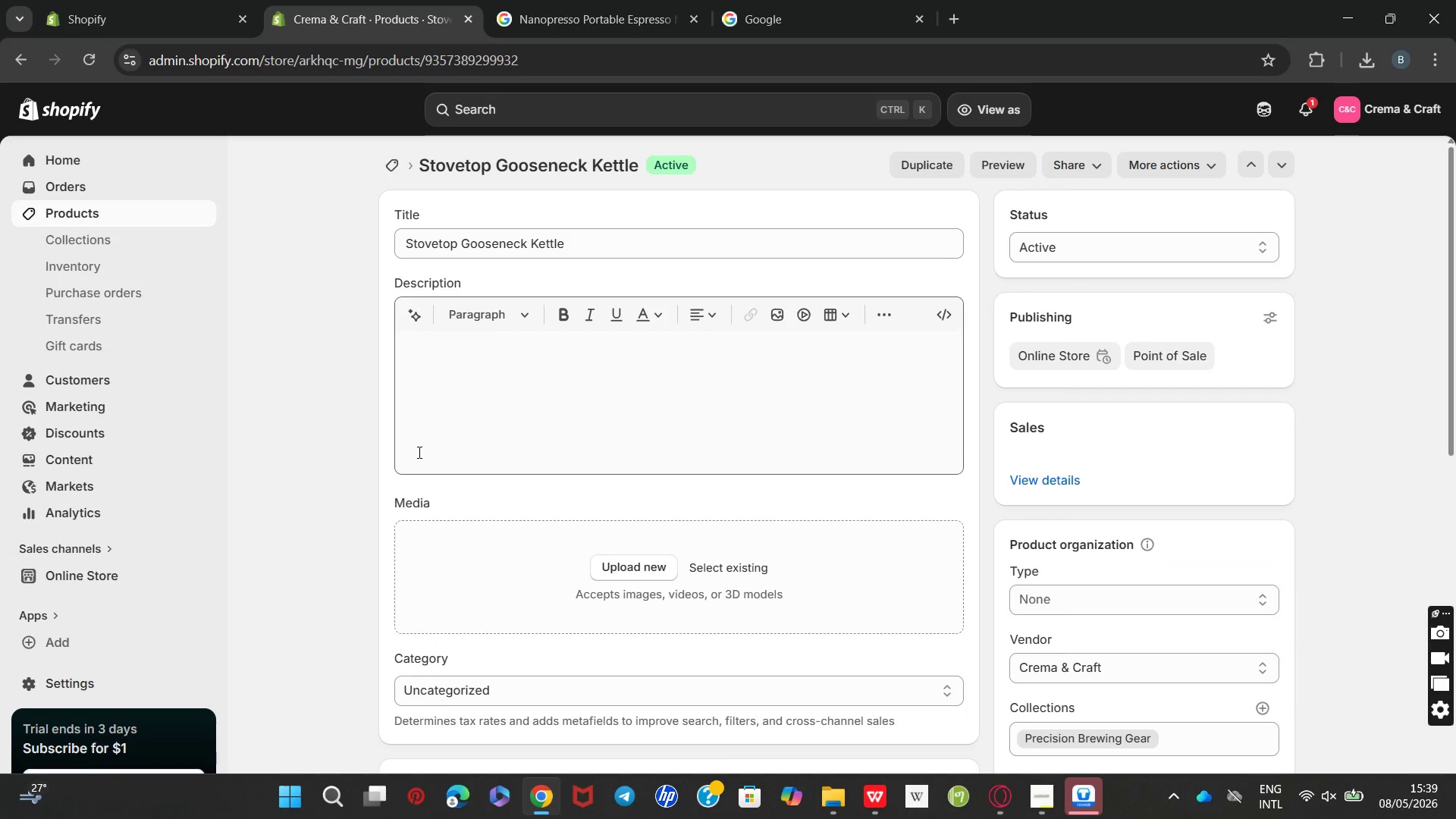 
left_click([418, 452])
 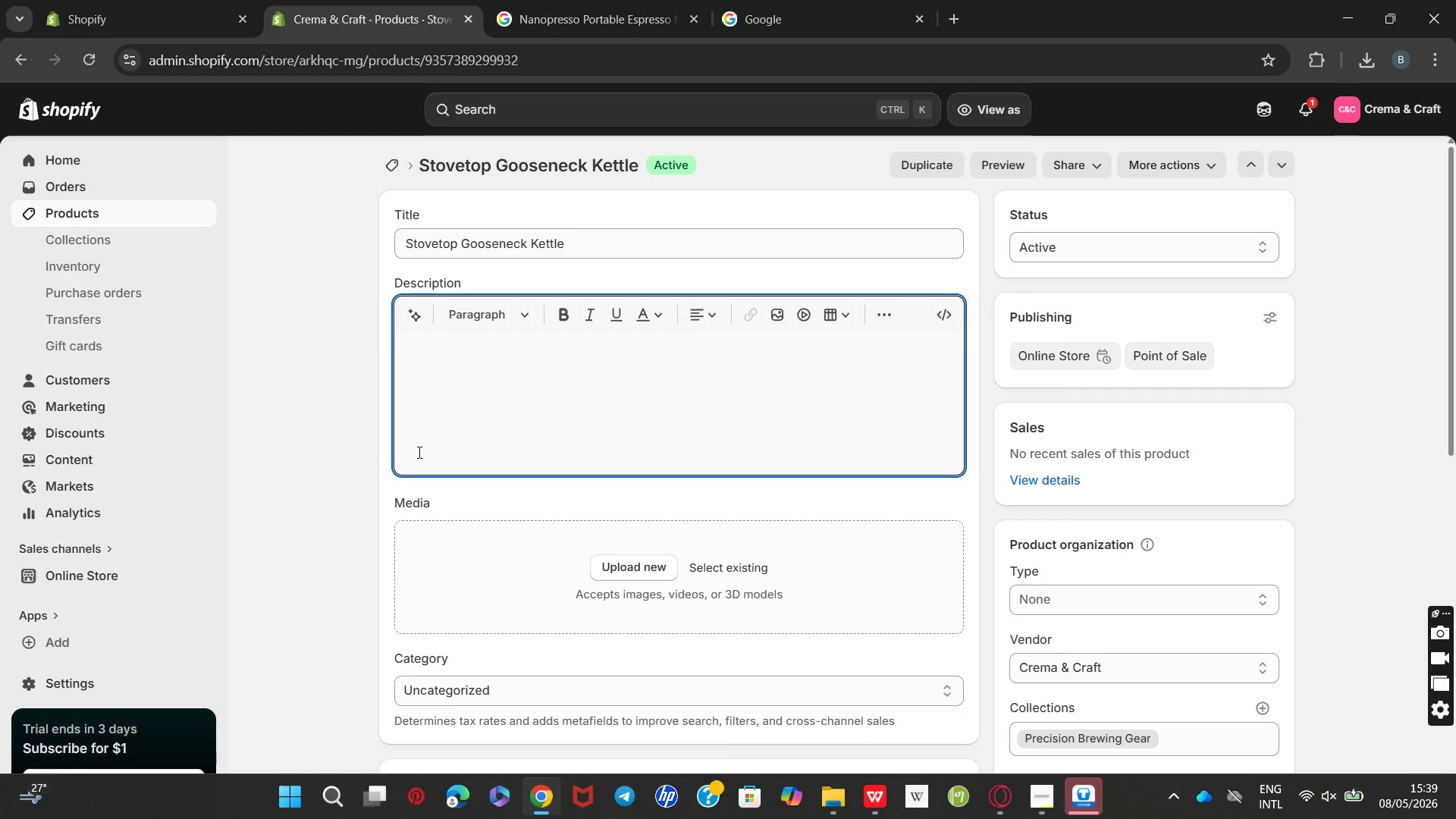 
type(The stove )
key(Backspace)
type(top )
 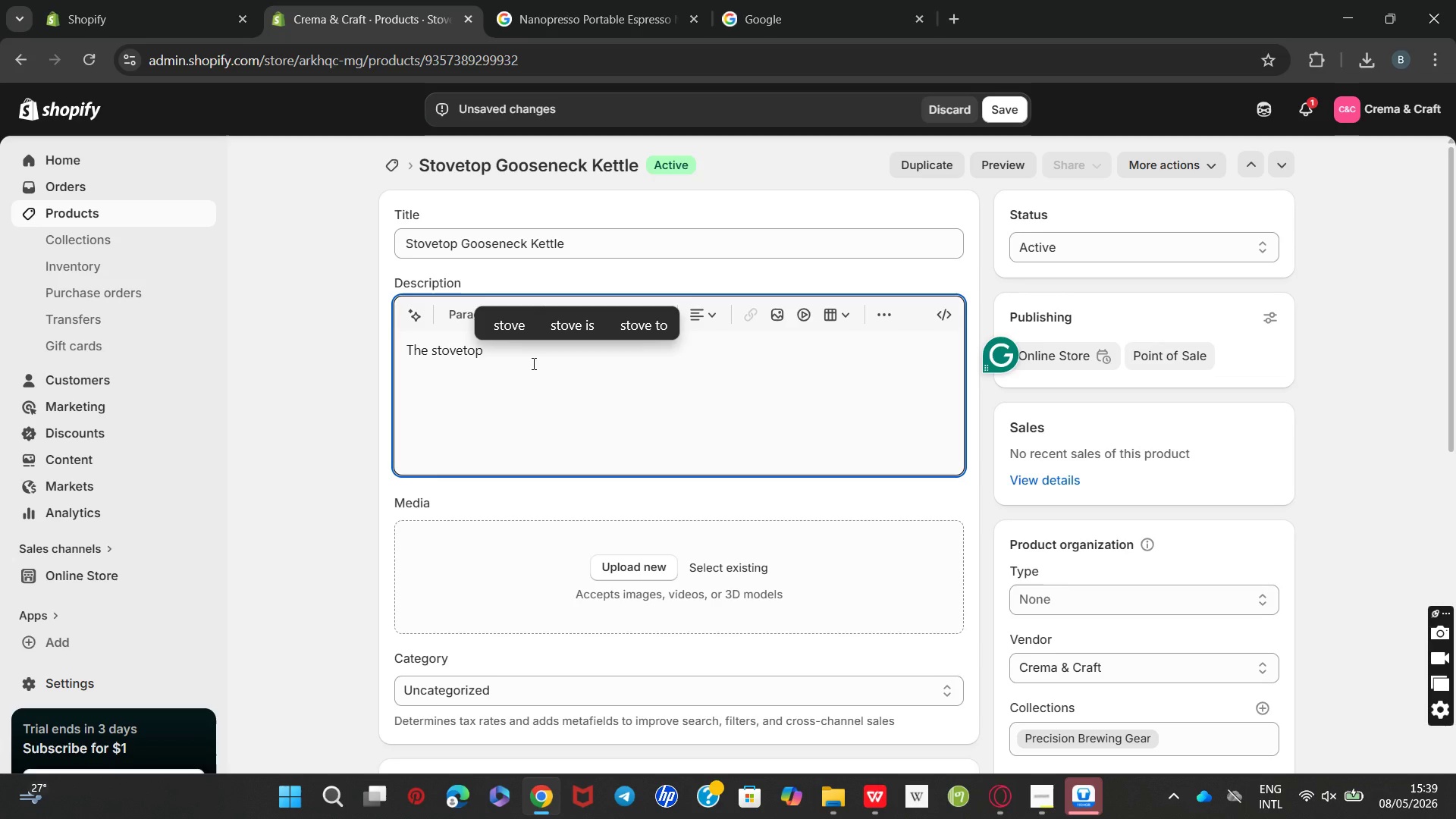 
left_click_drag(start_coordinate=[534, 363], to_coordinate=[433, 350])
 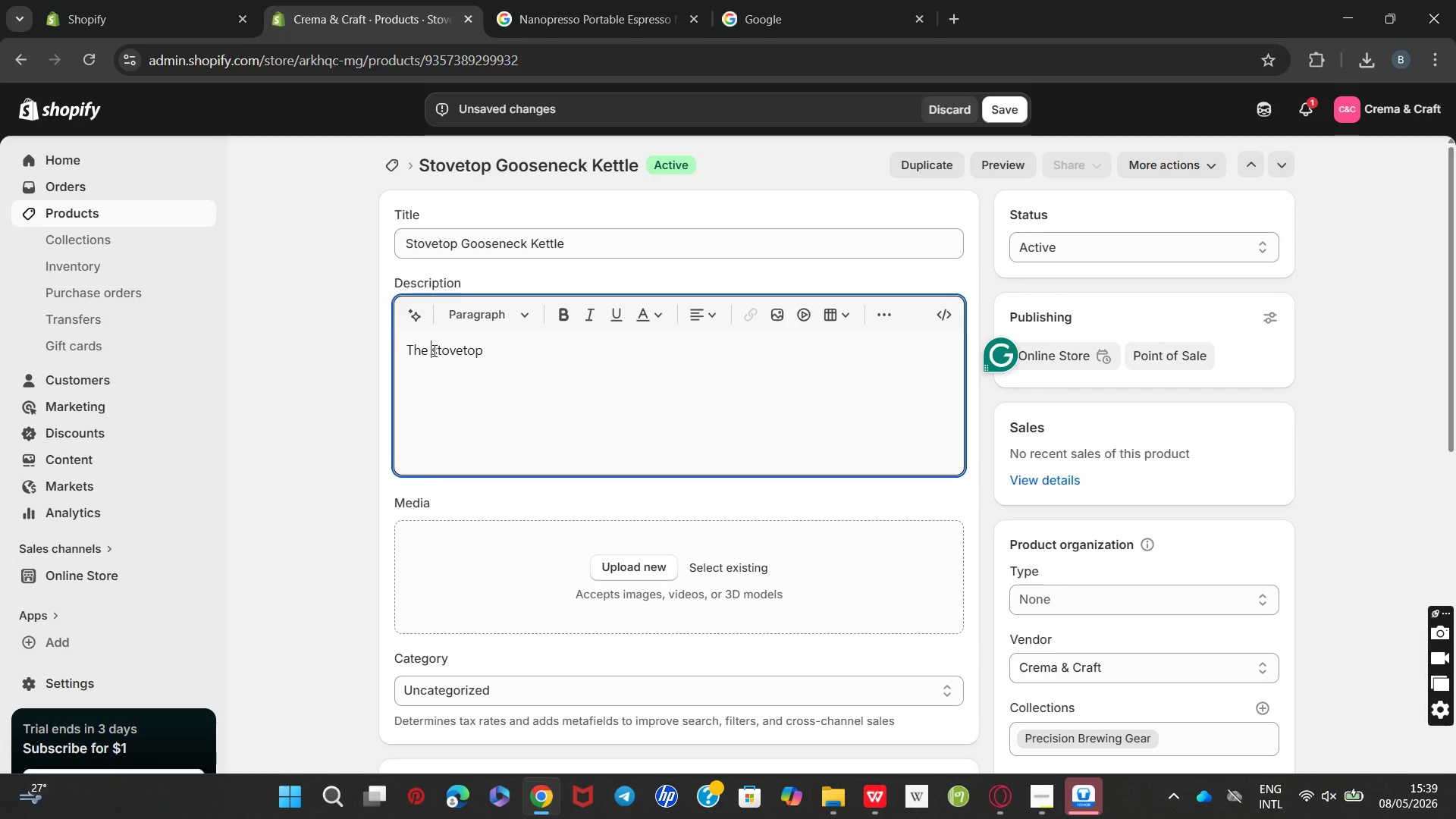 
left_click_drag(start_coordinate=[433, 350], to_coordinate=[526, 353])
 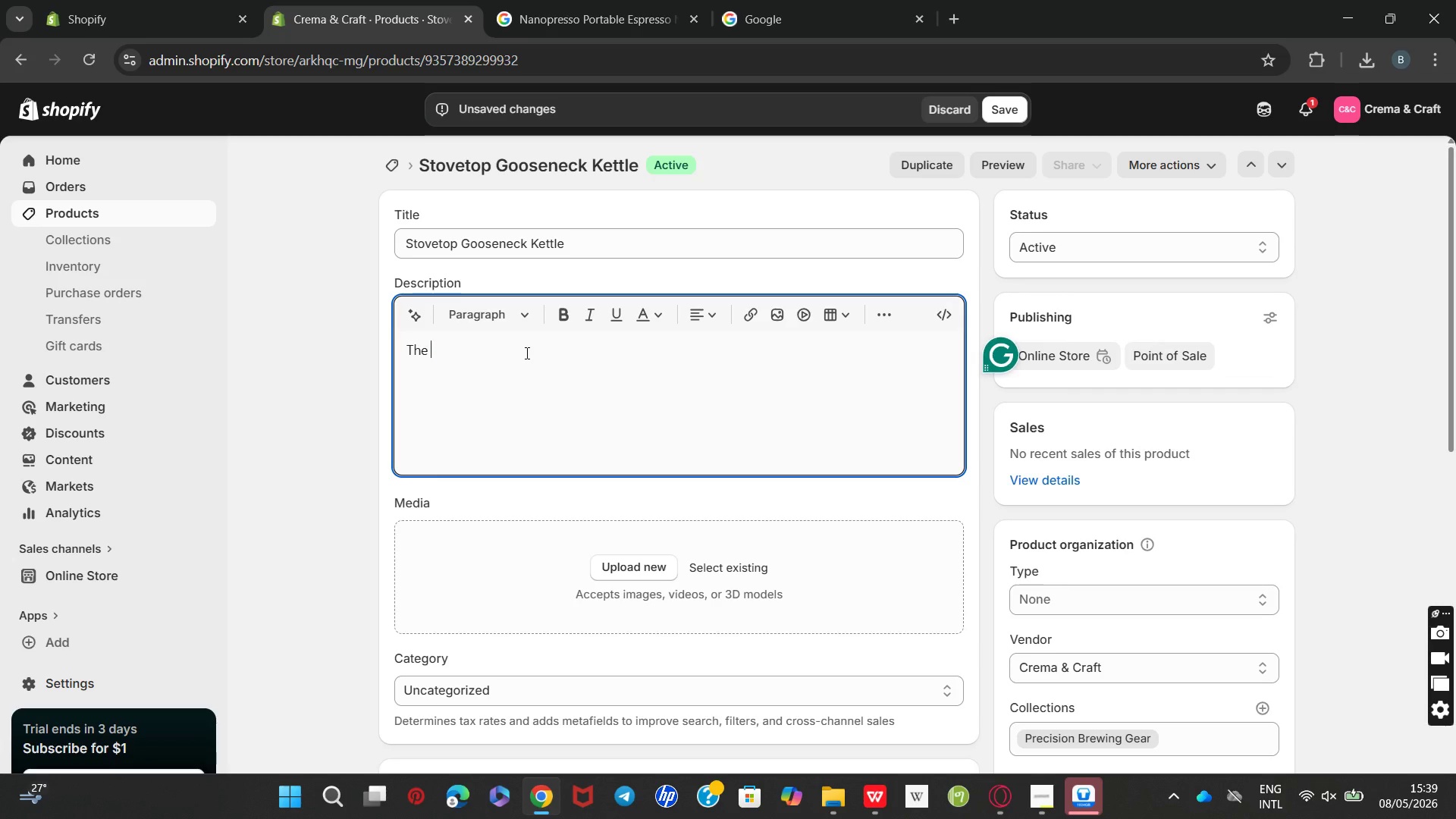 
key(Backspace)
 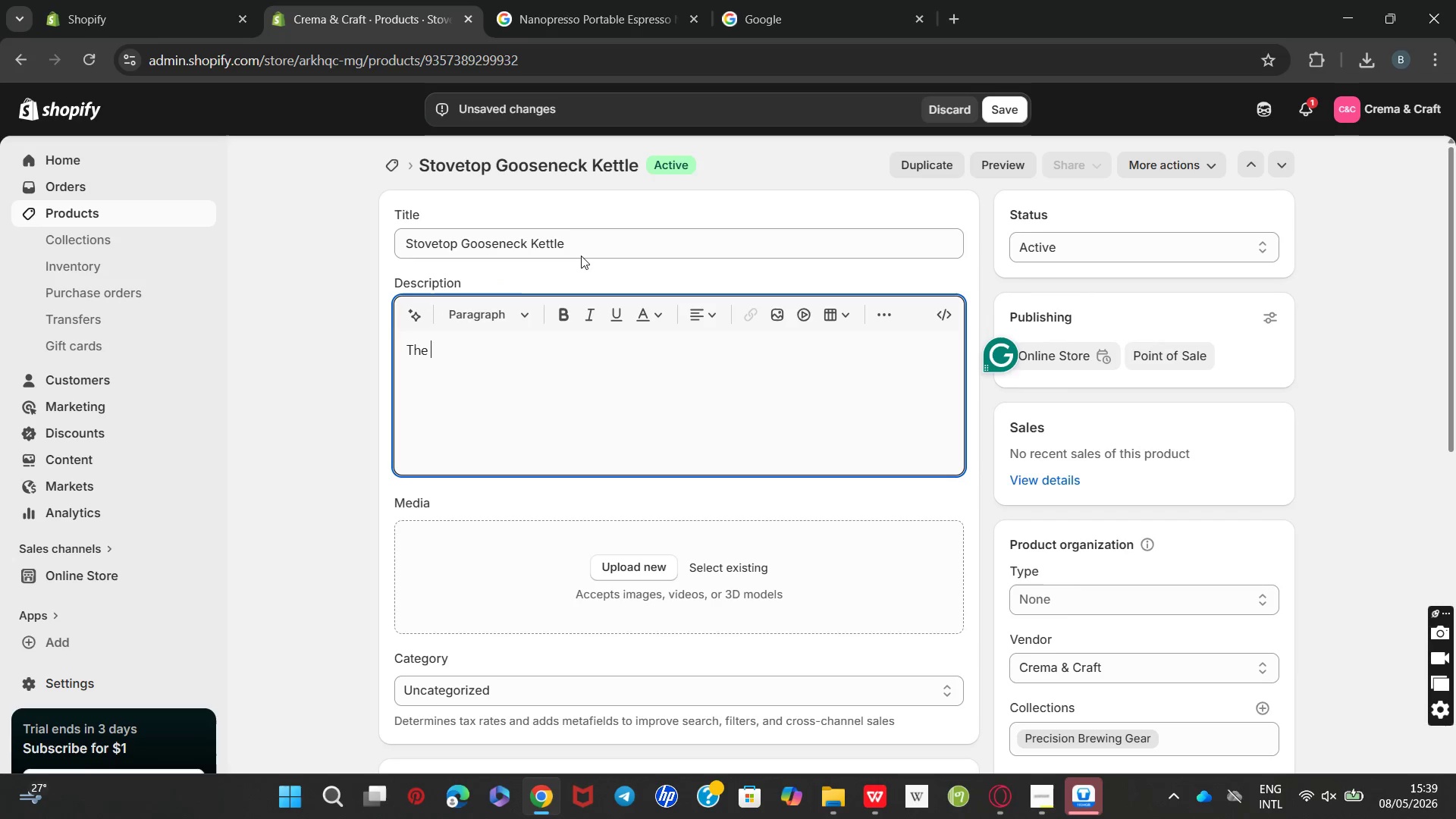 
left_click_drag(start_coordinate=[582, 253], to_coordinate=[512, 243])
 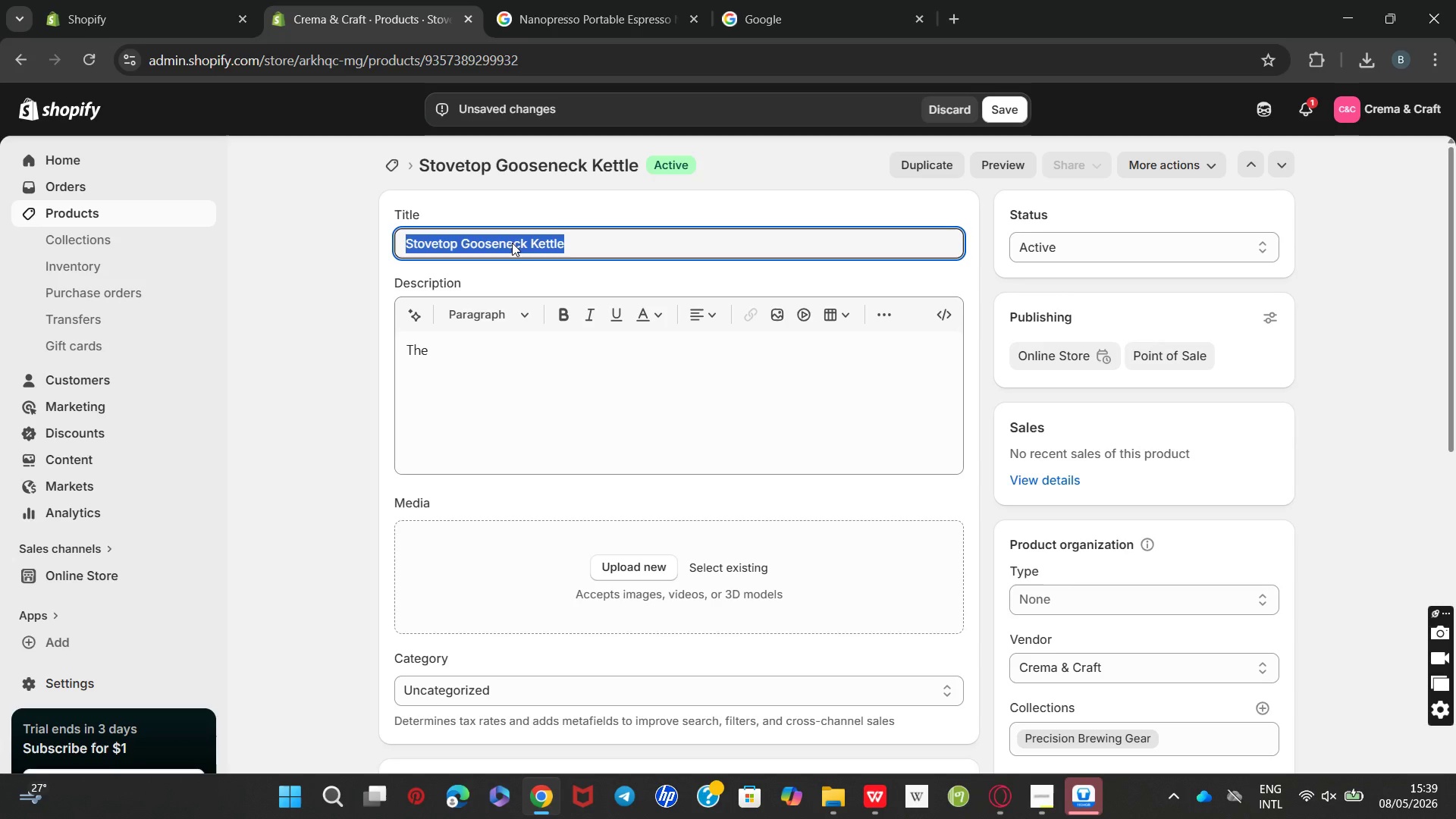 
key(Control+C)
 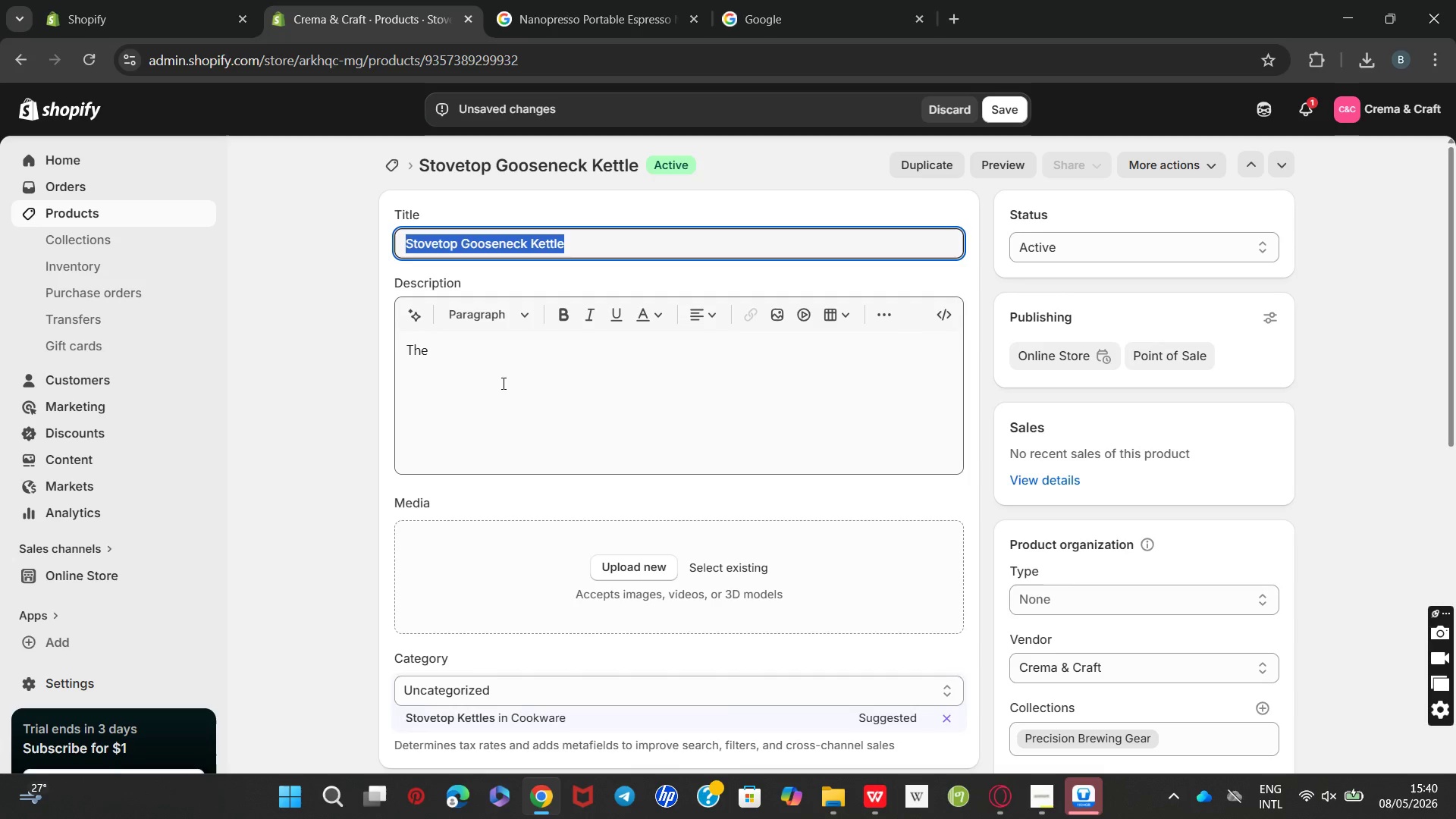 
left_click([502, 383])
 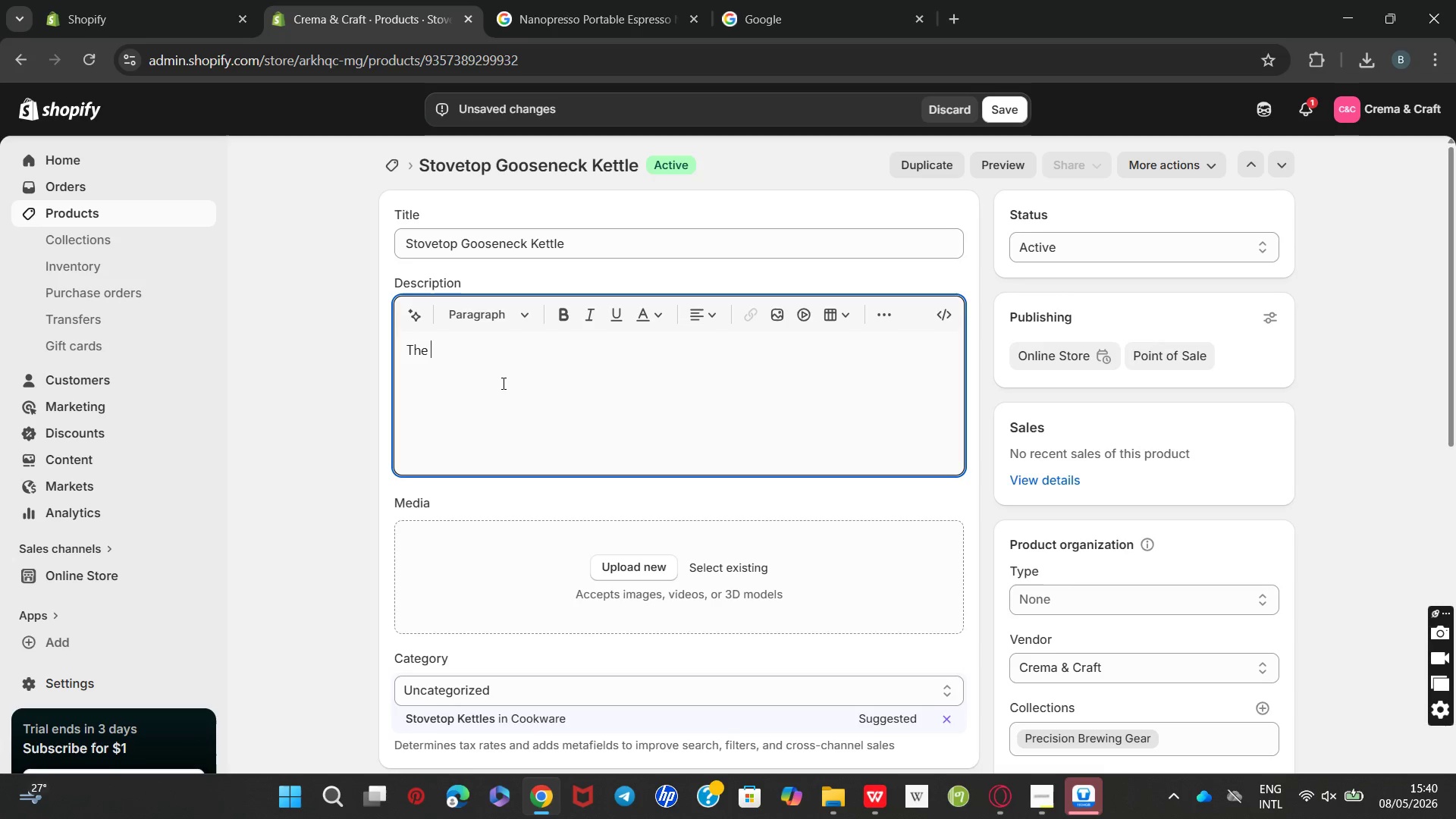 
key(Control+V)
 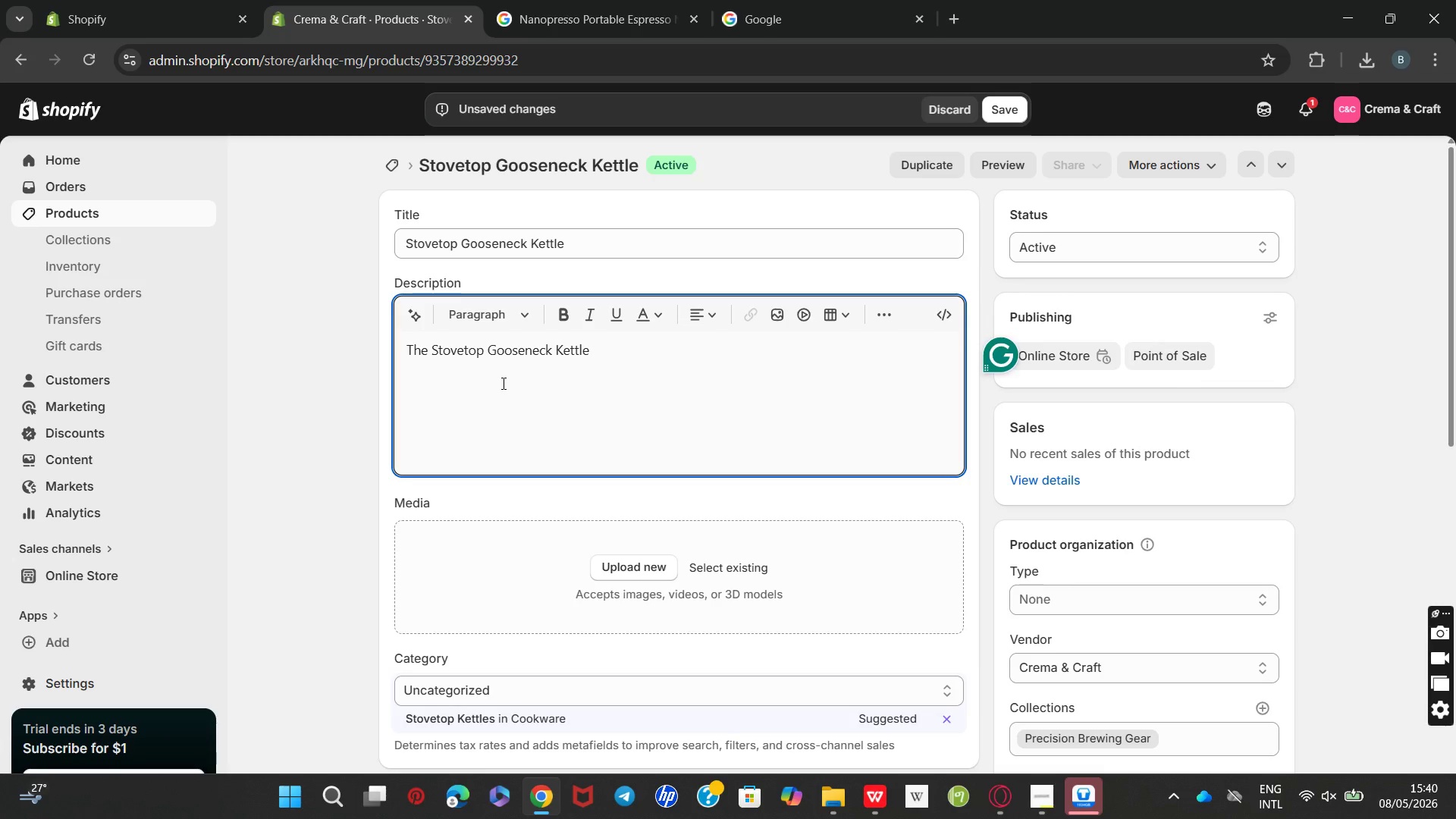 
type( is desiged)
 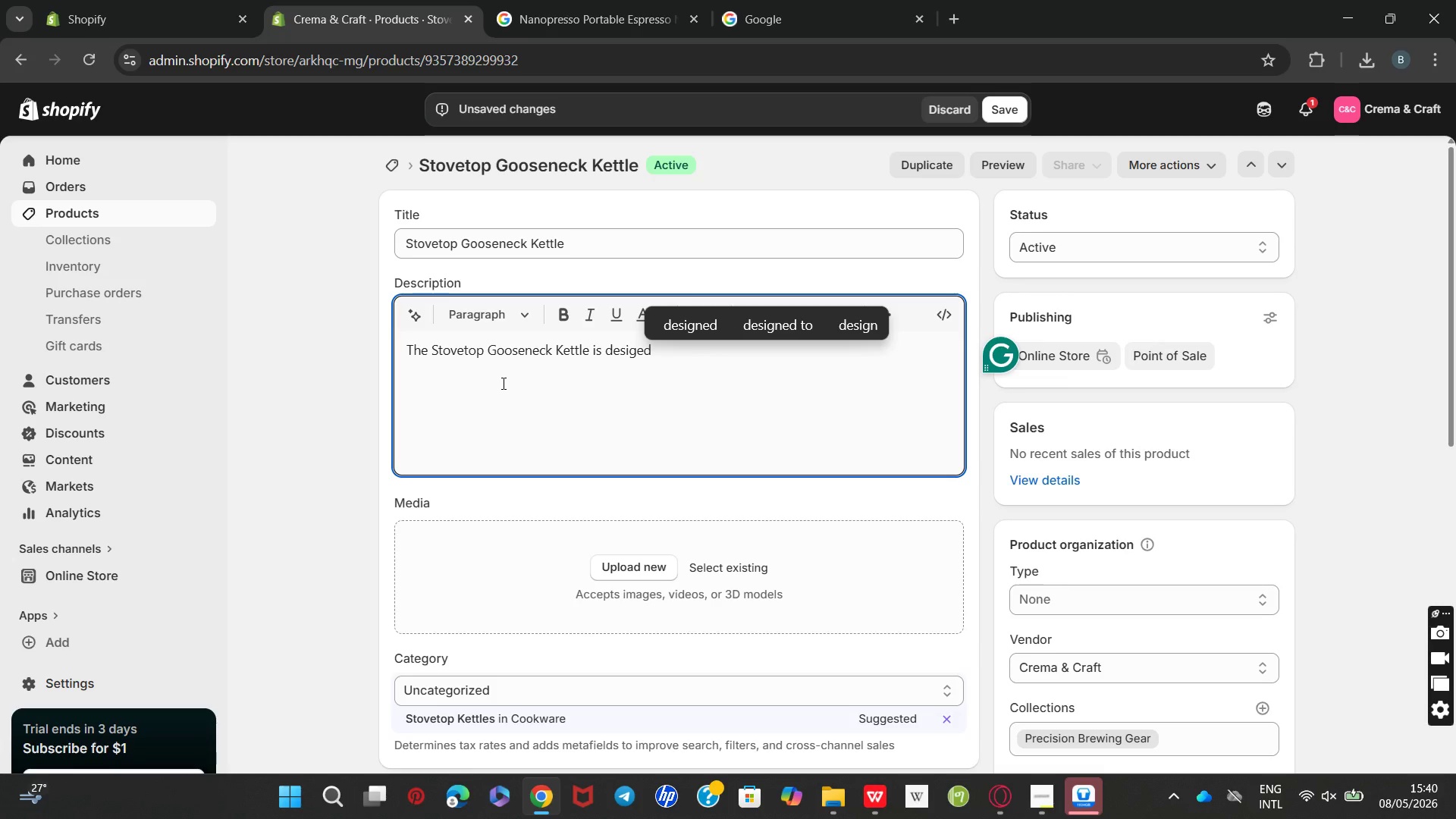 
key(ArrowLeft)
 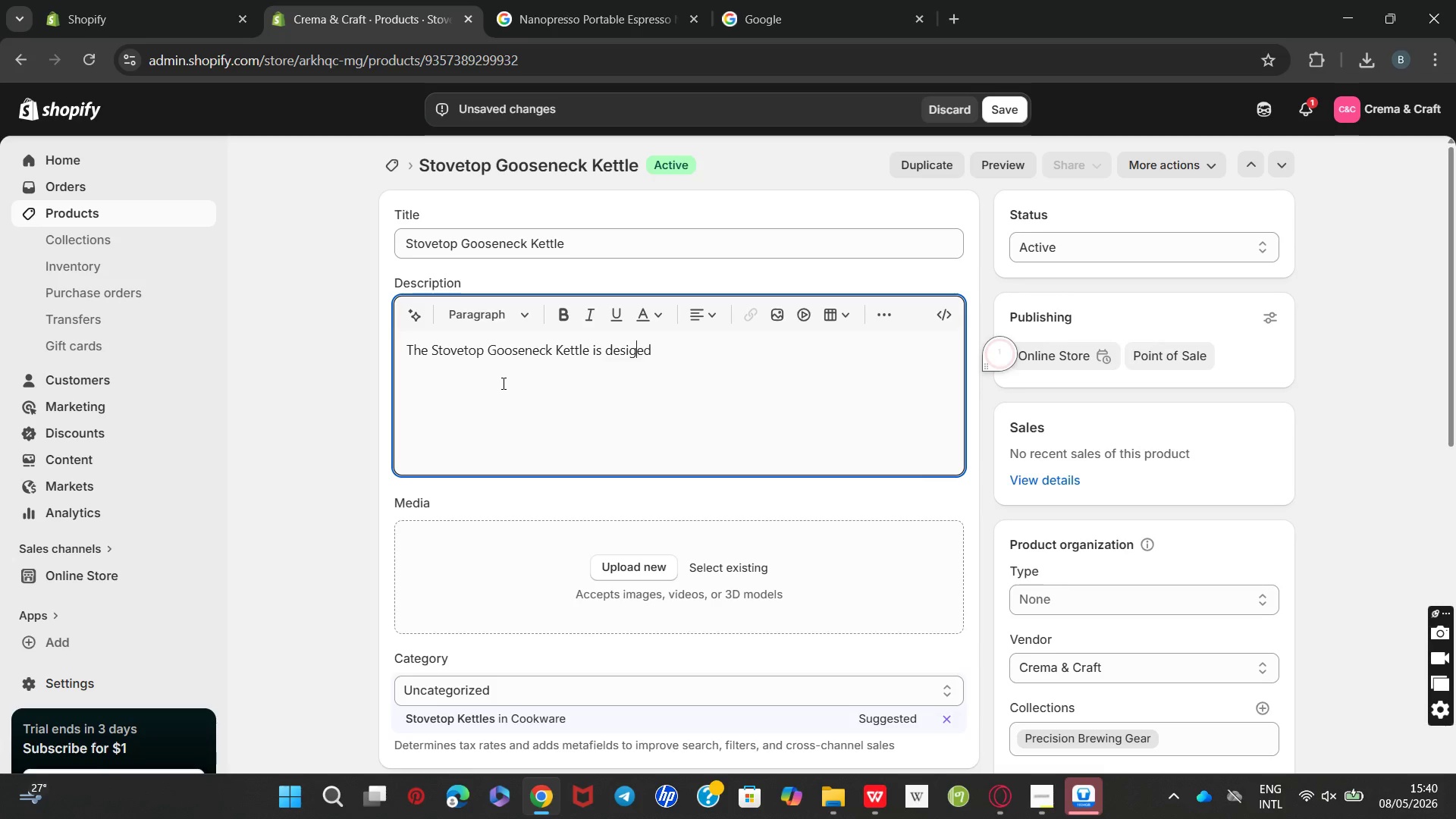 
key(ArrowLeft)
 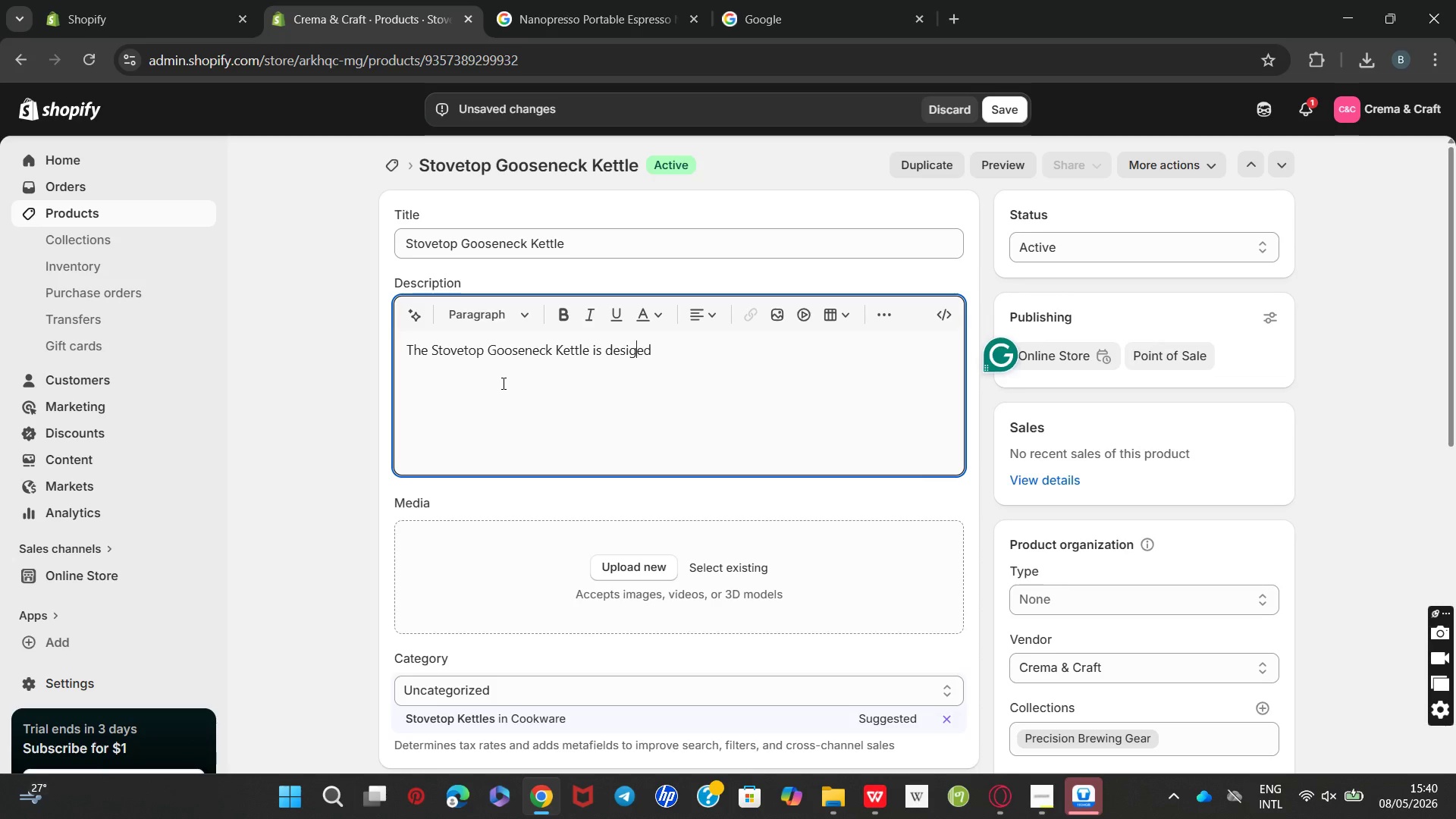 
key(N)
 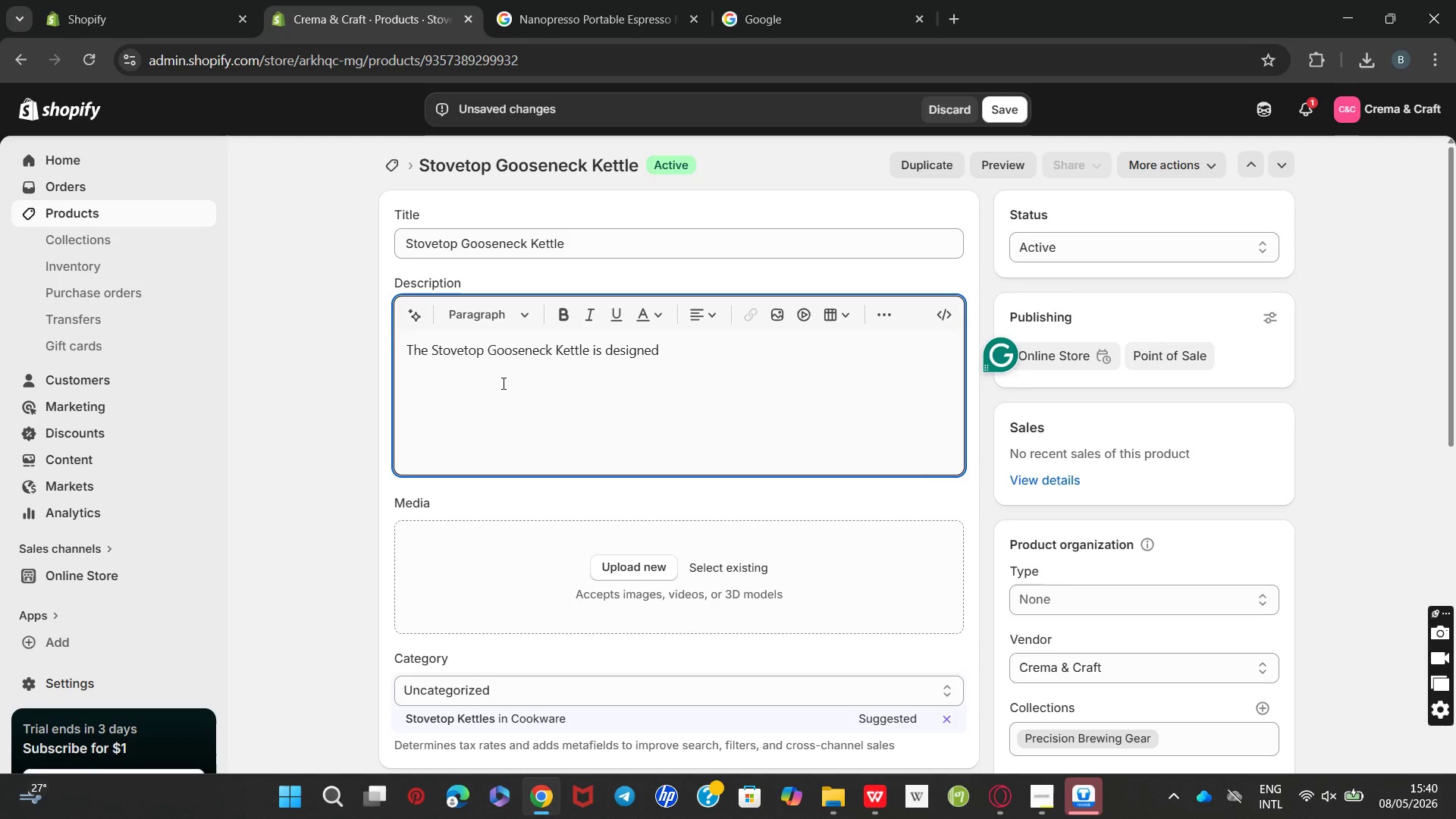 
key(ArrowRight)
 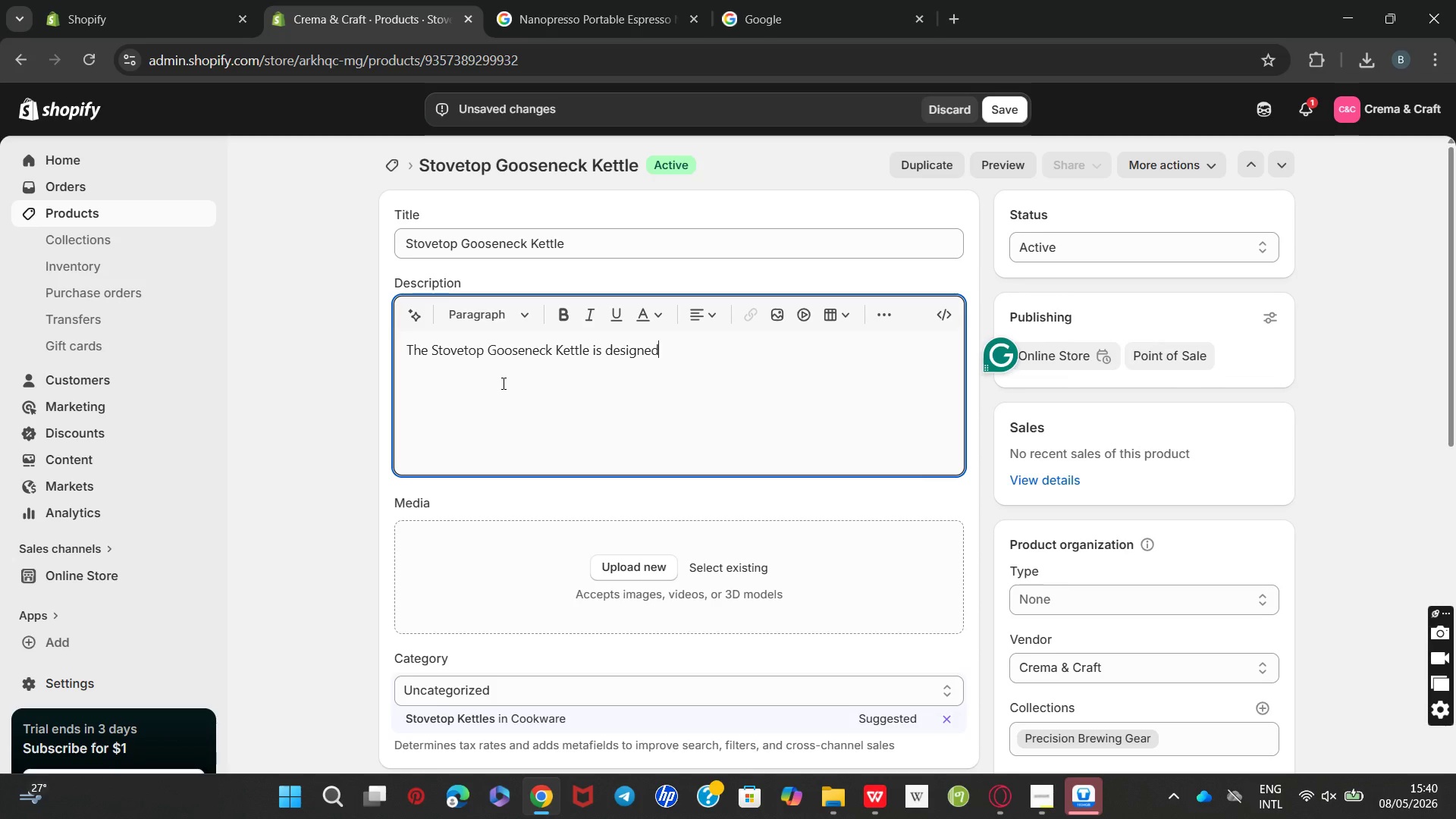 
key(ArrowRight)
 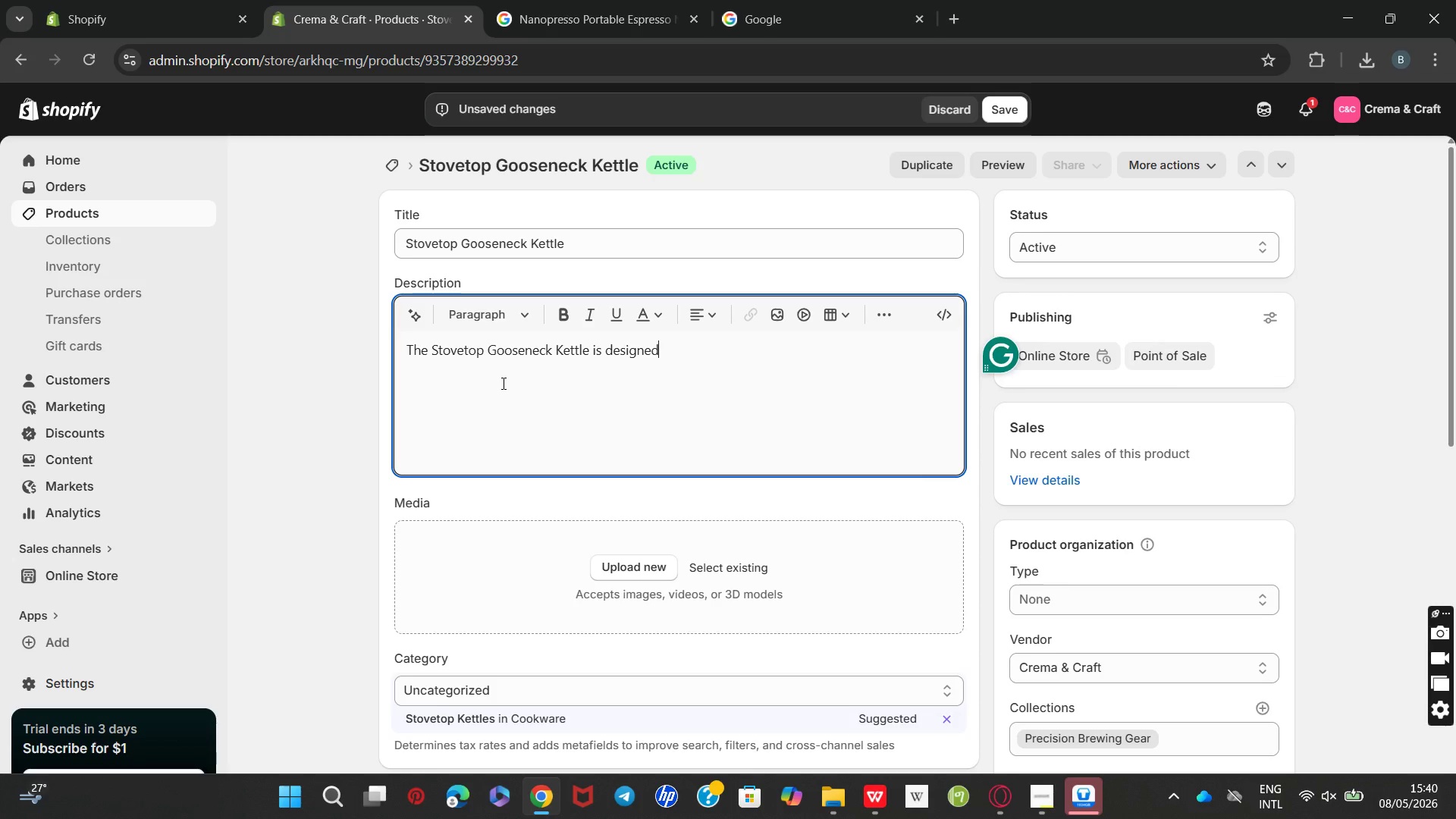 
key(ArrowRight)
 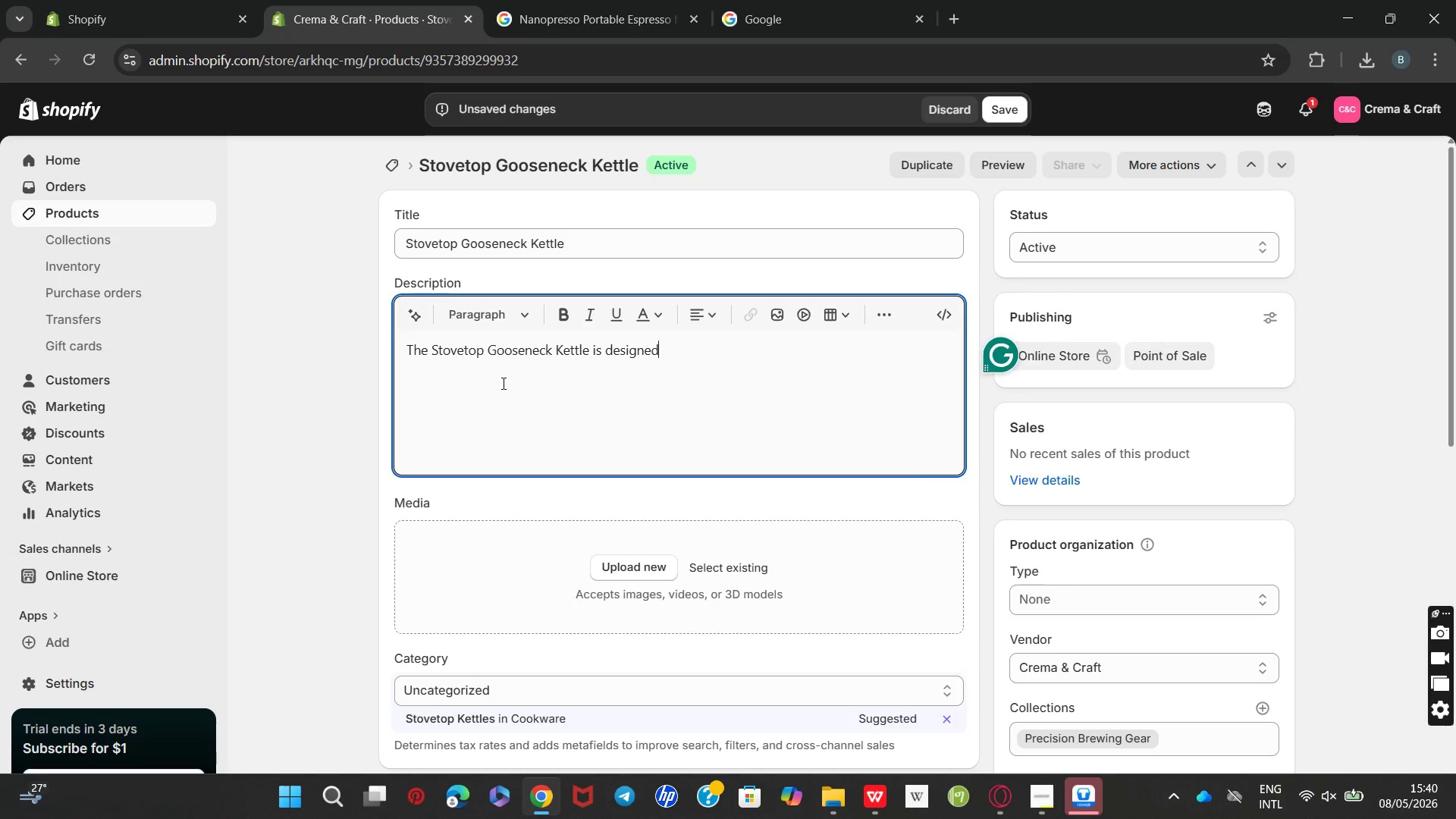 
wait(5.33)
 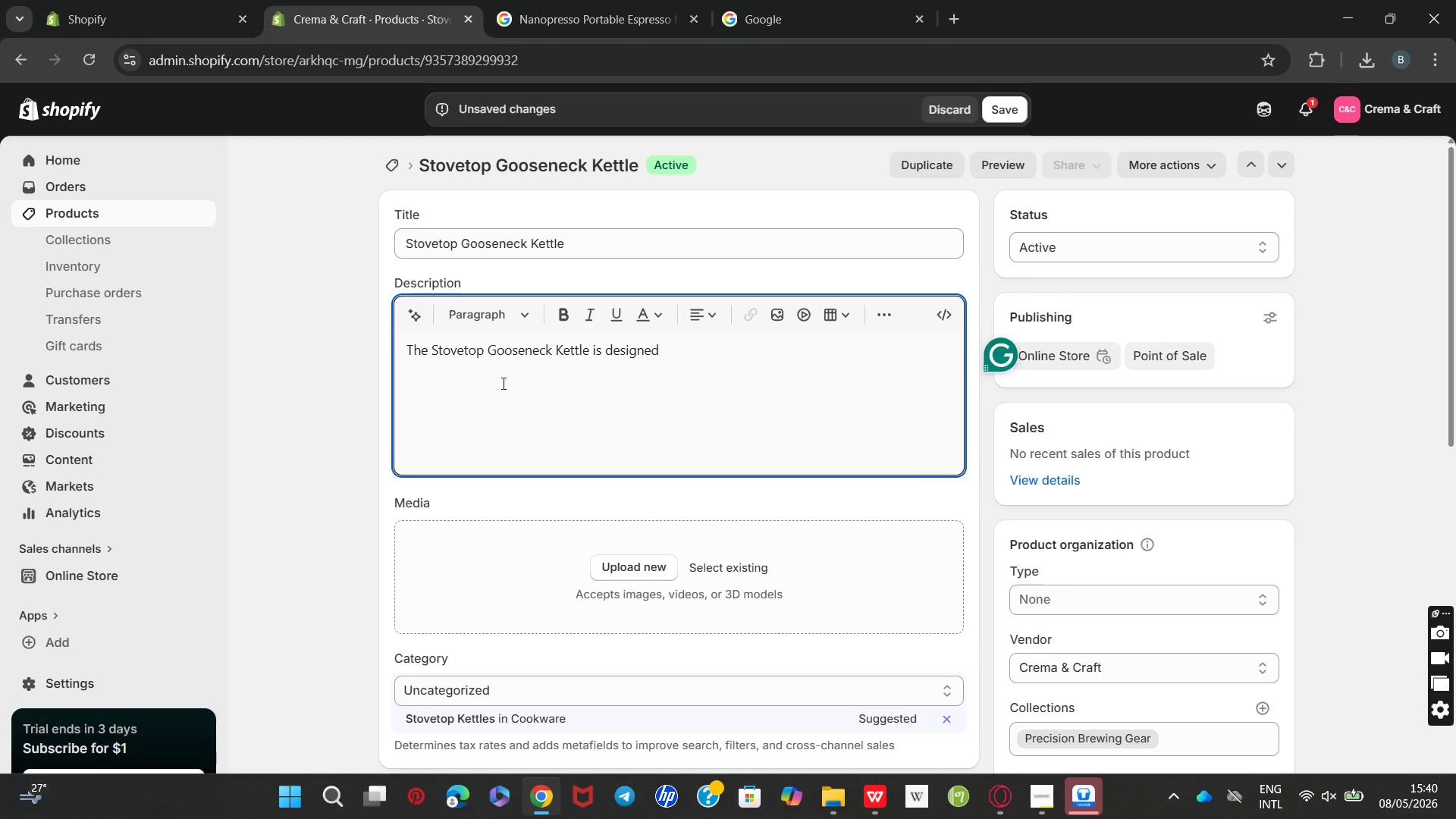 
type( for accurate and controlled pouring during manual cofffe)
key(Backspace)
key(Backspace)
type(ee brewing. Its slim goose neck spout ensures steady water flow foe)
key(Backspace)
type(r improved )
 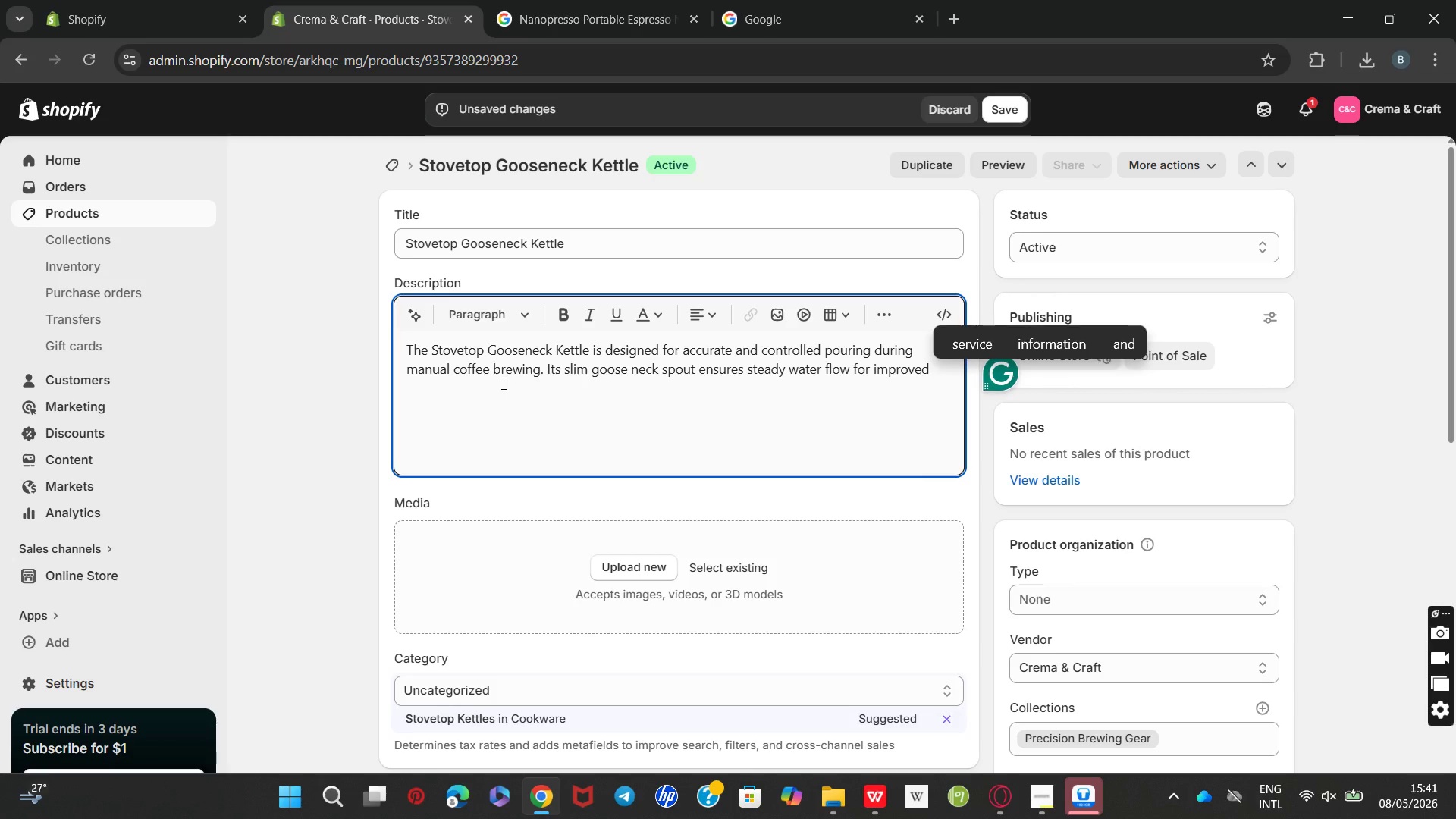 
wait(7.52)
 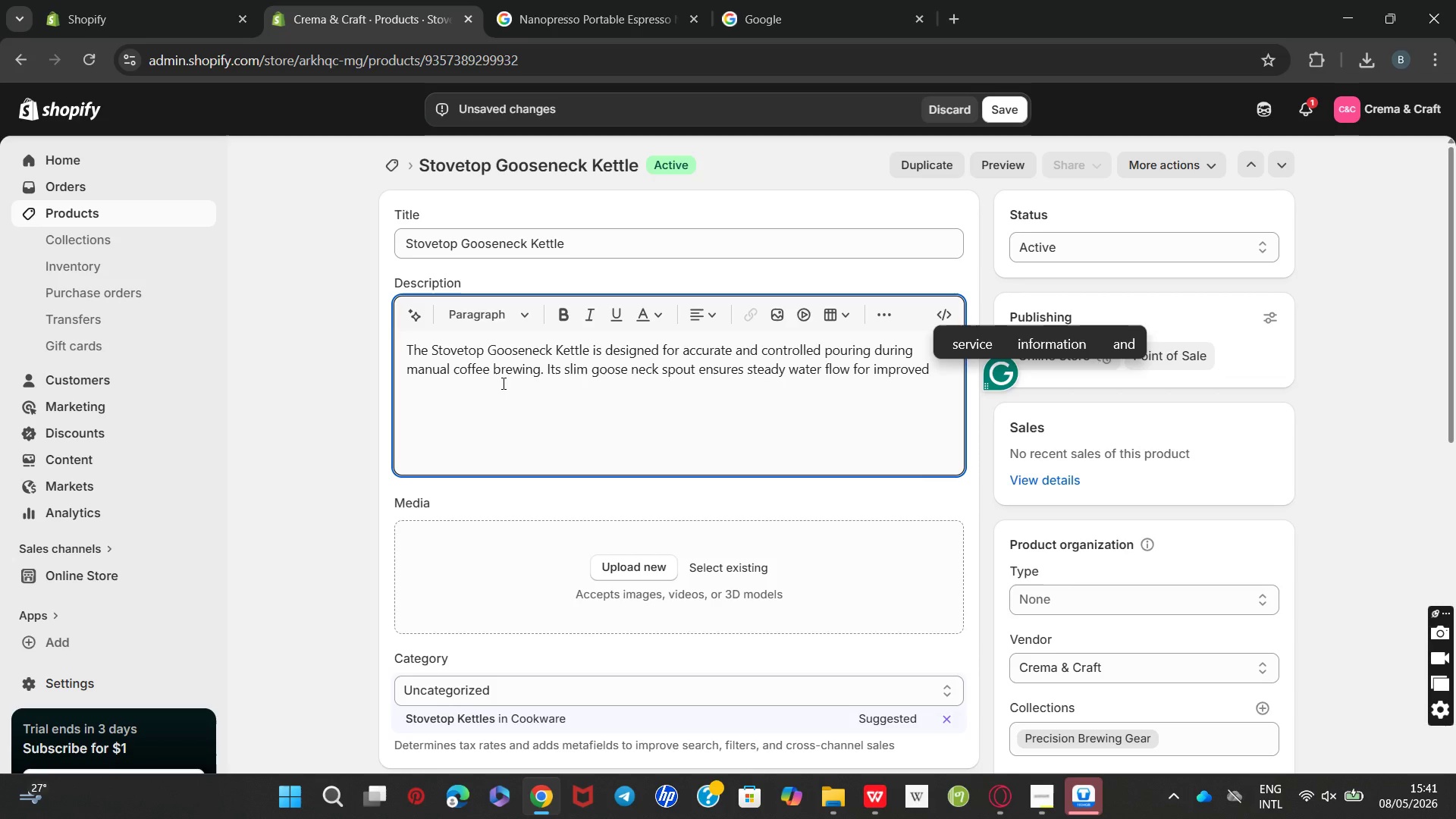 
type(extraction and flavour consistency in pour-over cod)
key(Backspace)
type(ffee preparation. Made from durable )
 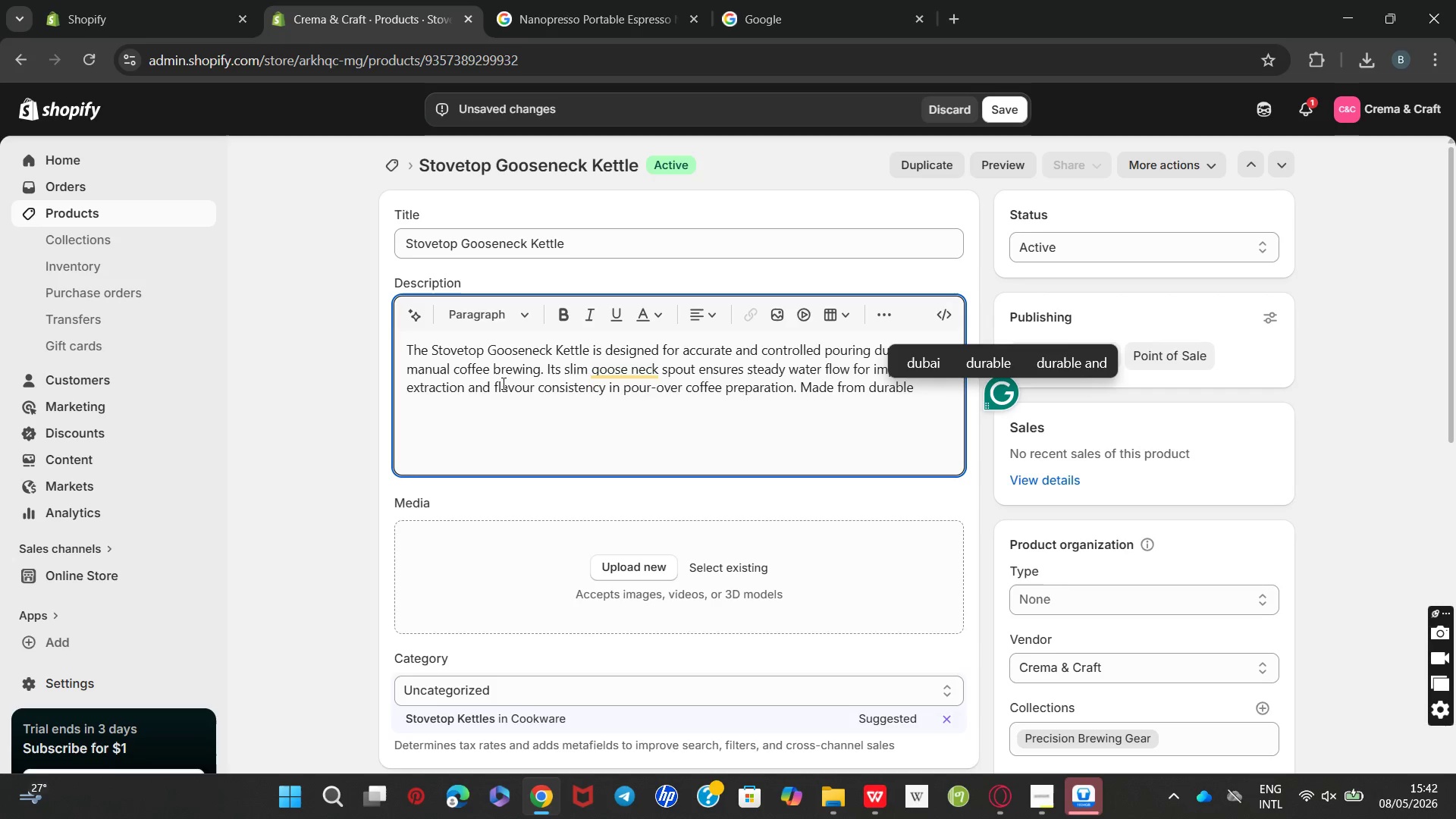 
wait(26.73)
 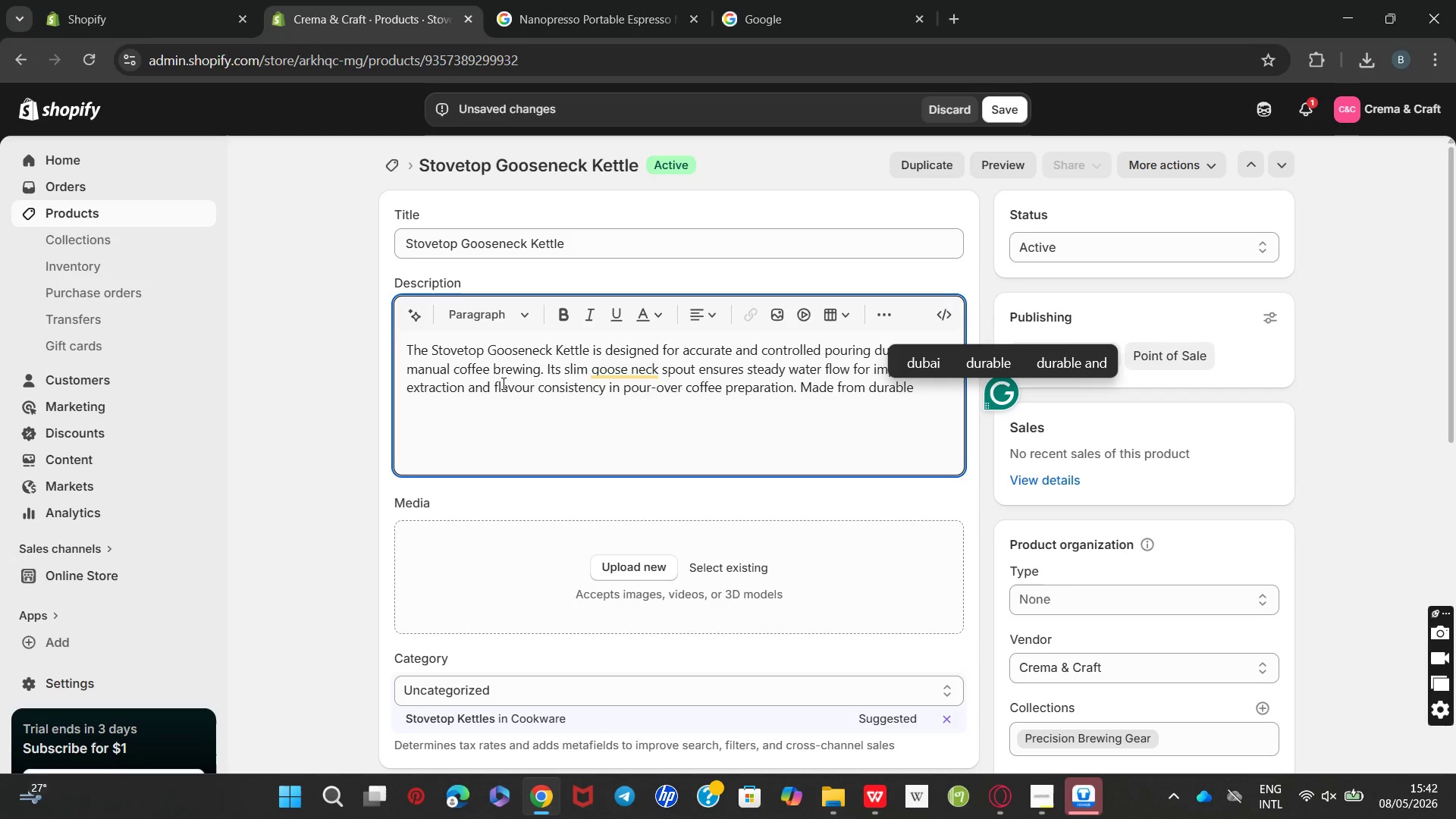 
type(stainless steel )
 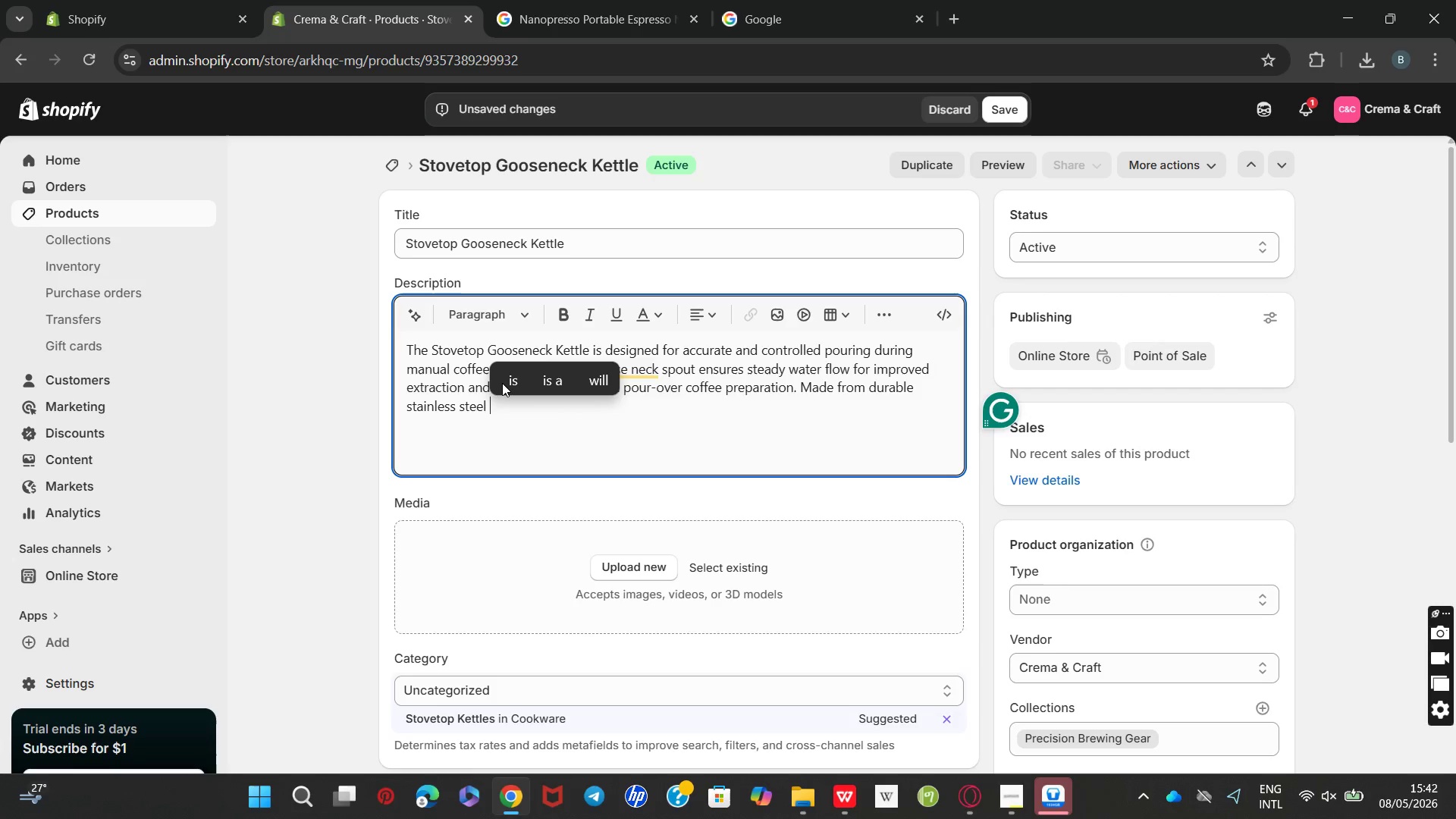 
wait(9.98)
 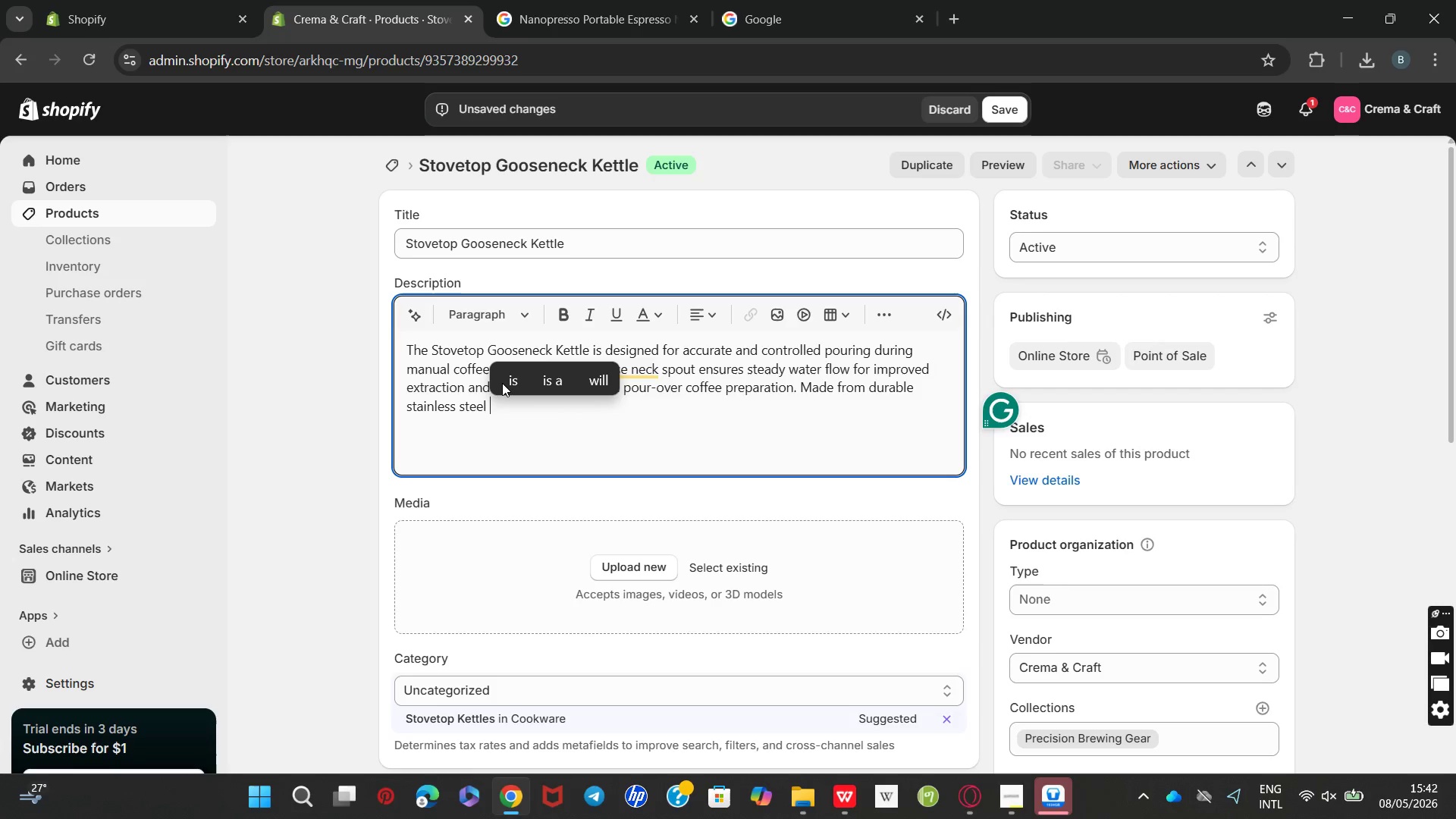 
type(, it prvides reliable haeat retentin and )
 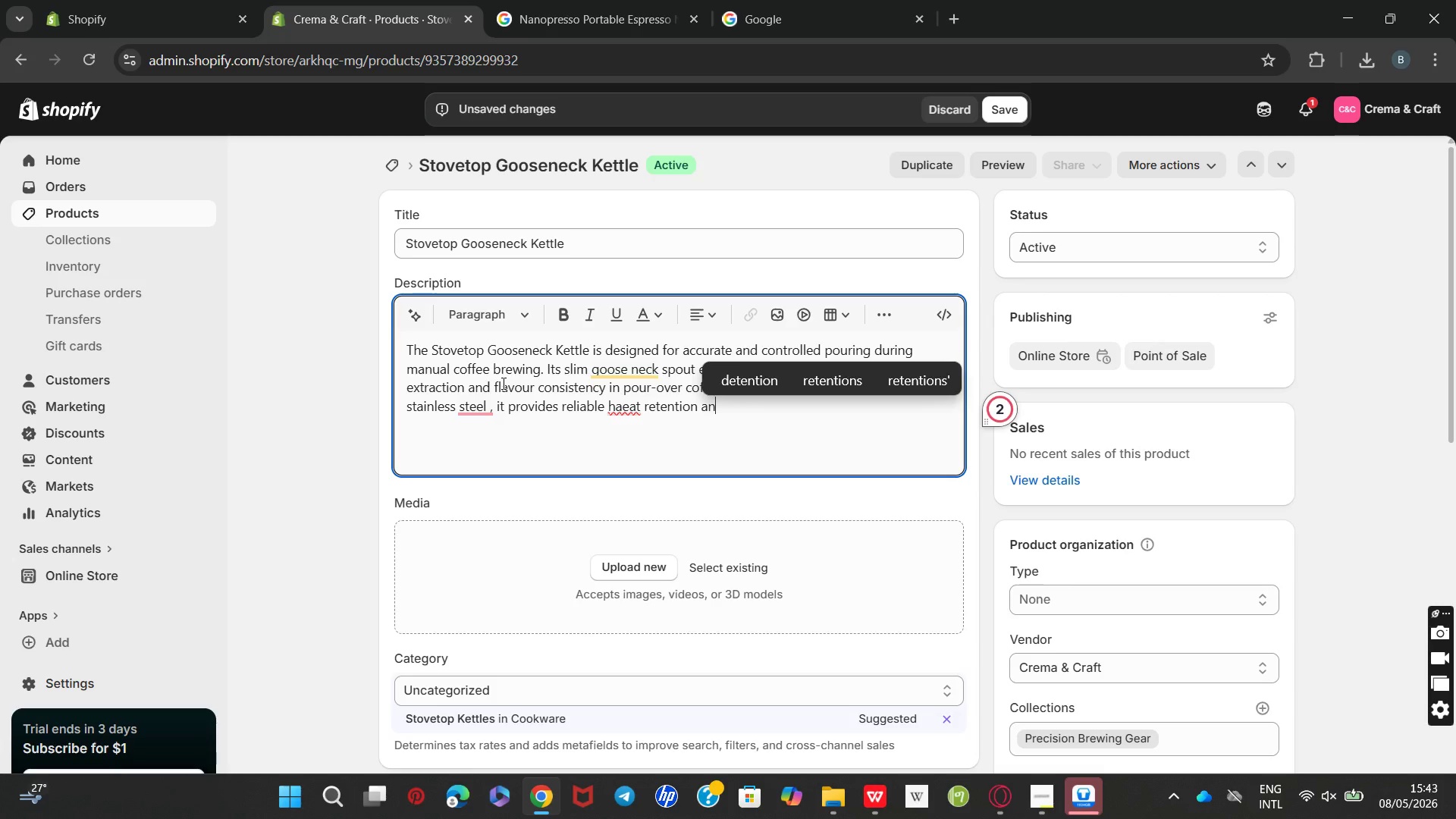 
hold_key(key=O, duration=10.52)
 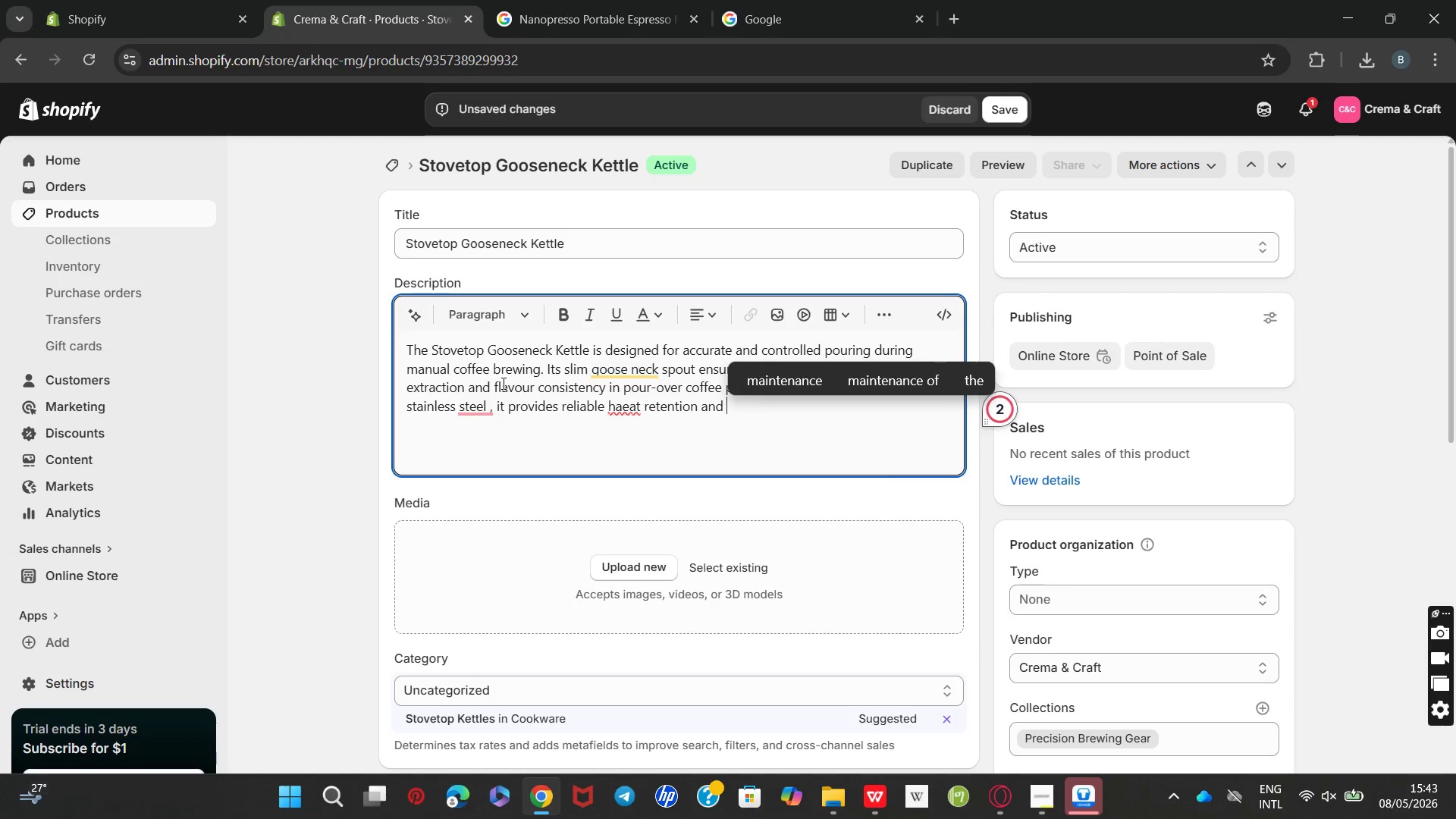 
wait(8.14)
 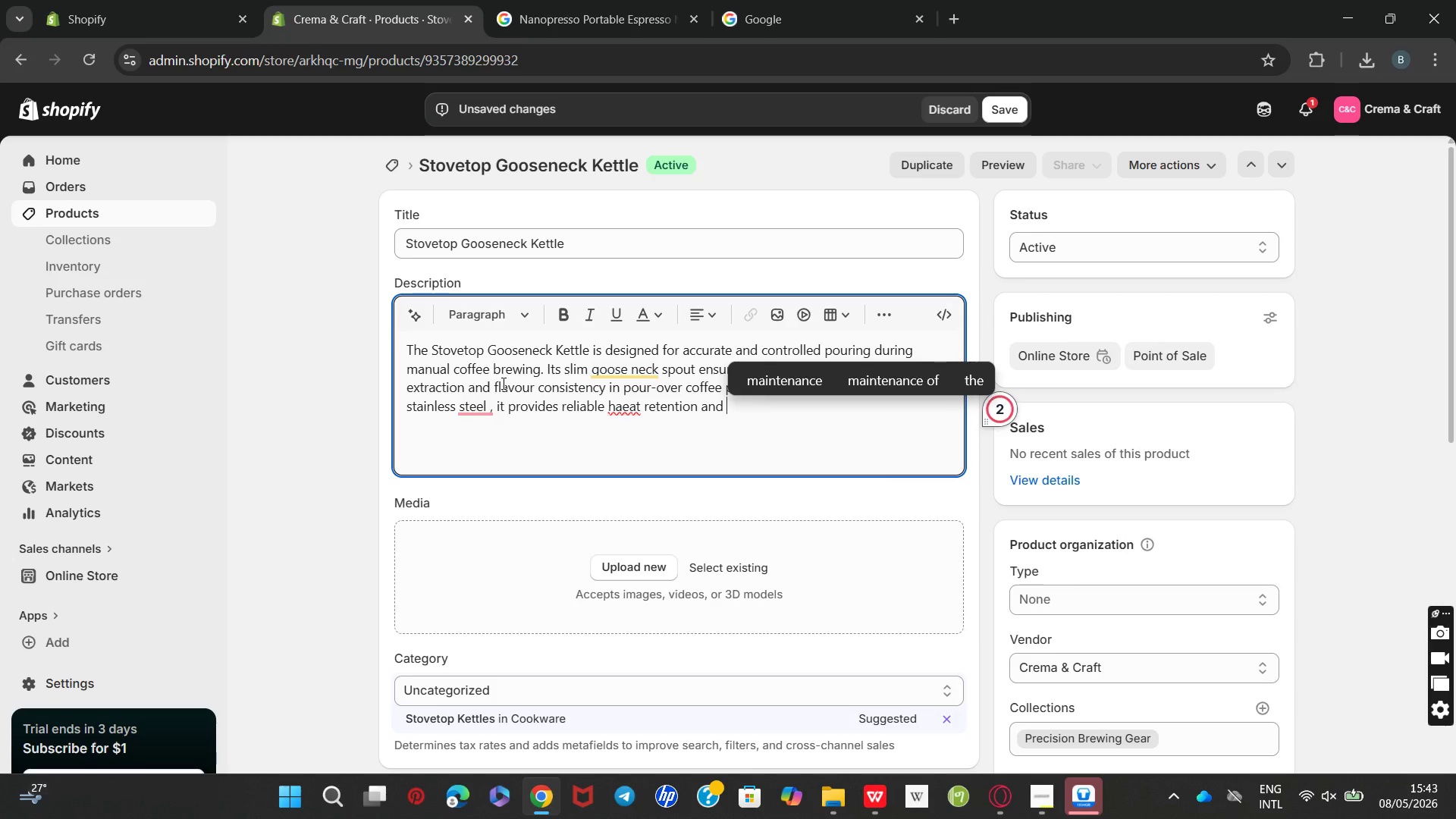 
type(long-lasting )
 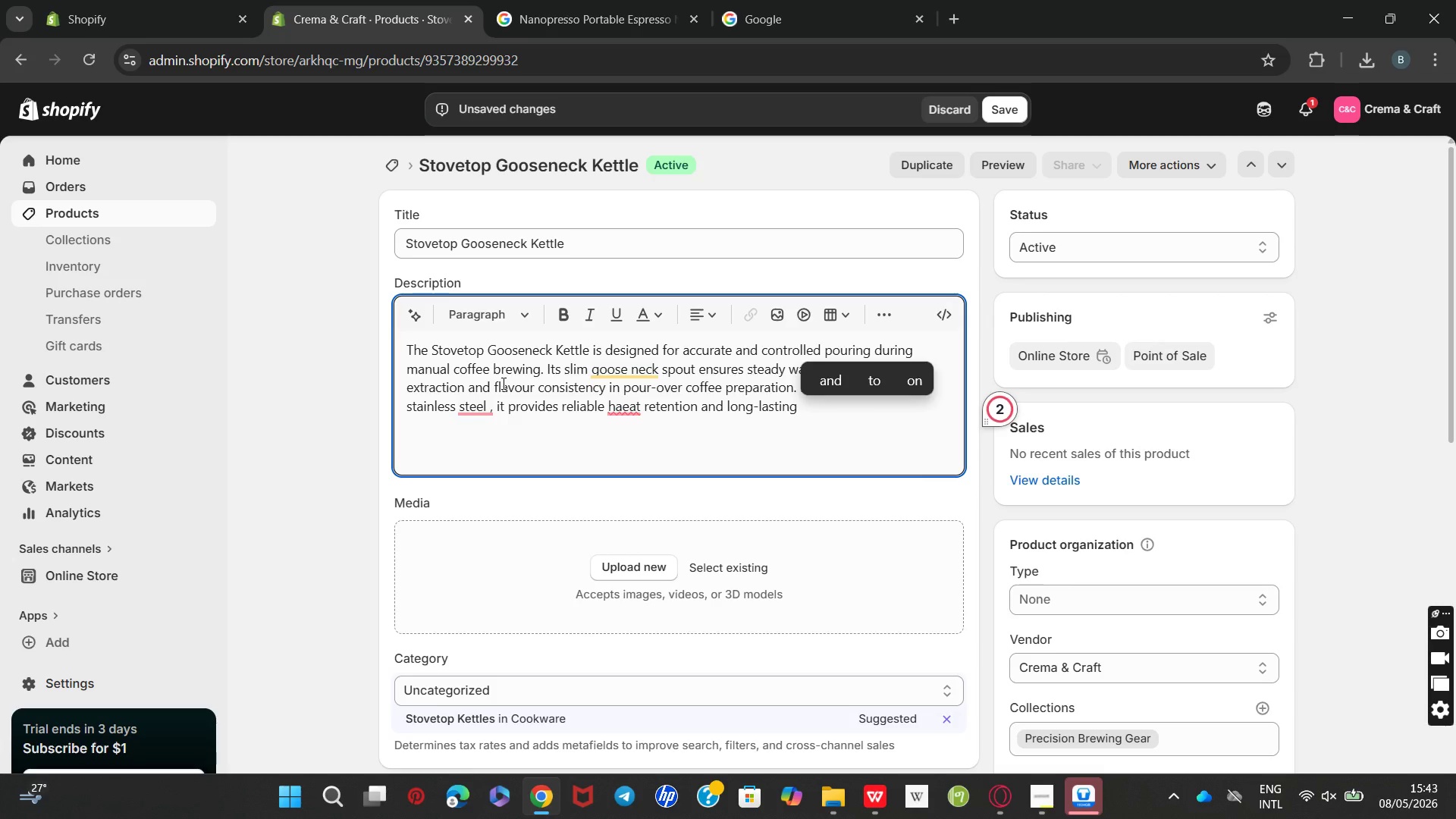 
type(performance. The ergonomic handle offers )
 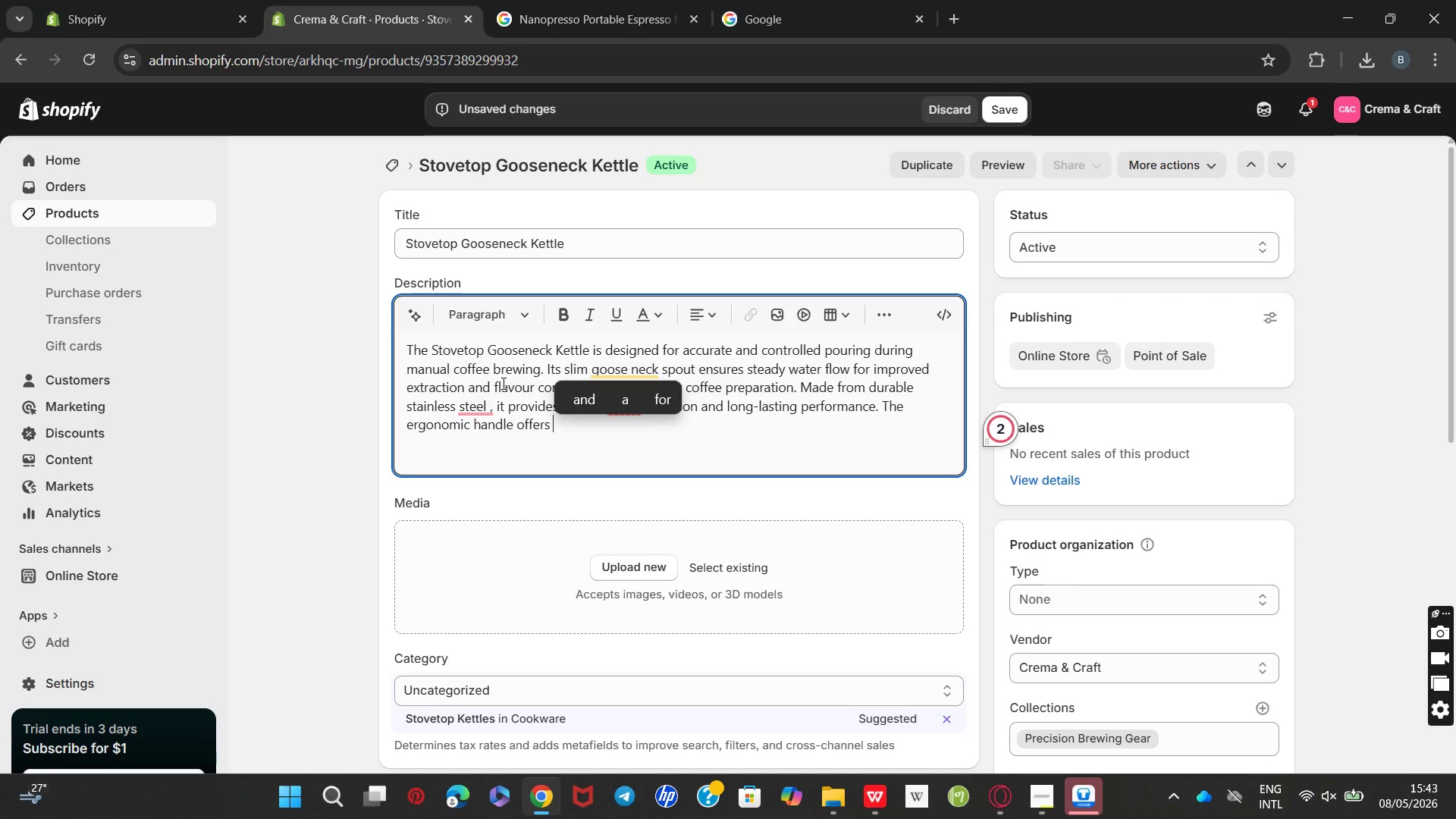 
type(comfort and stability while )
 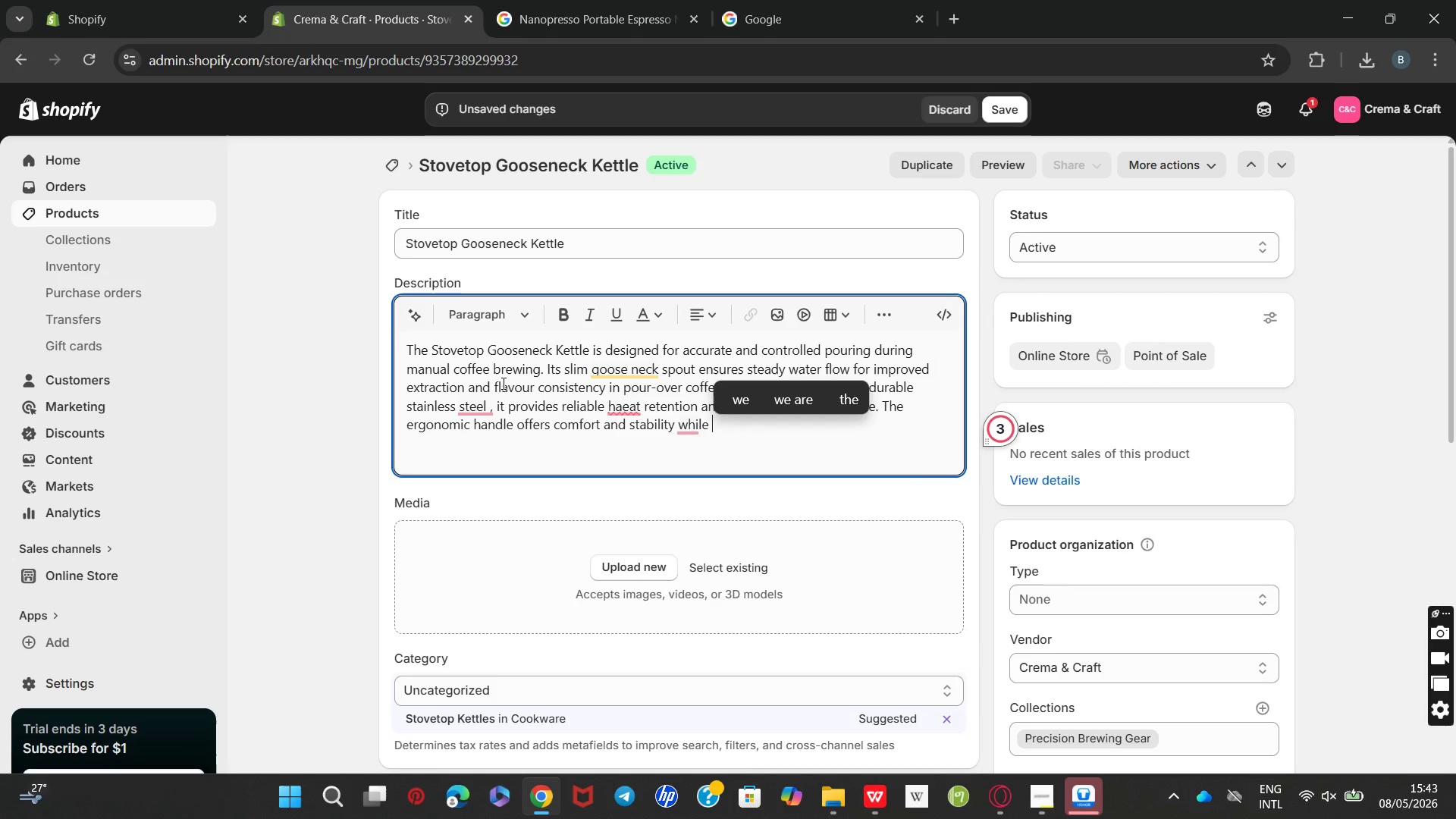 
type(pouring )
 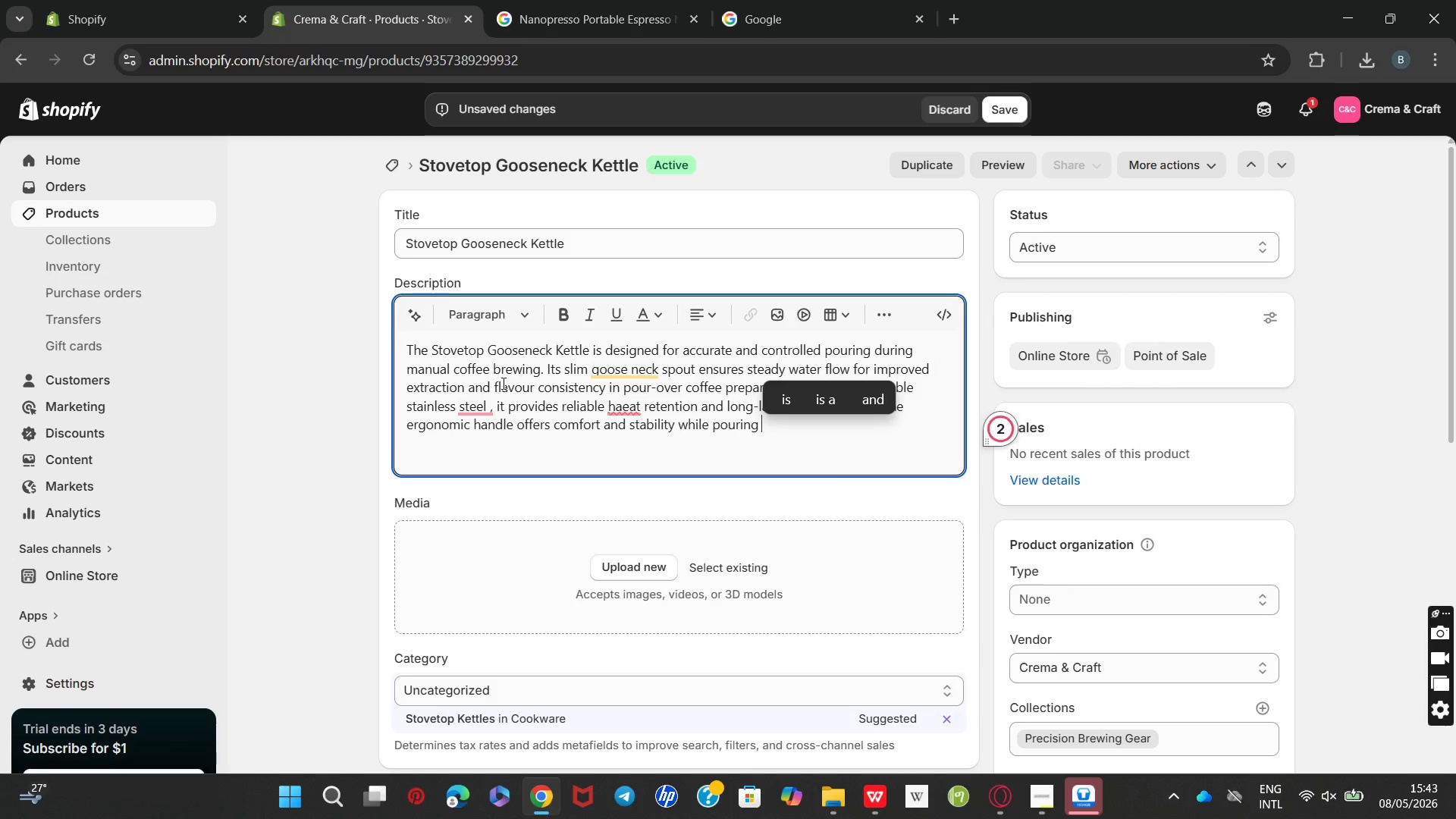 
type(hot water with precision.)
 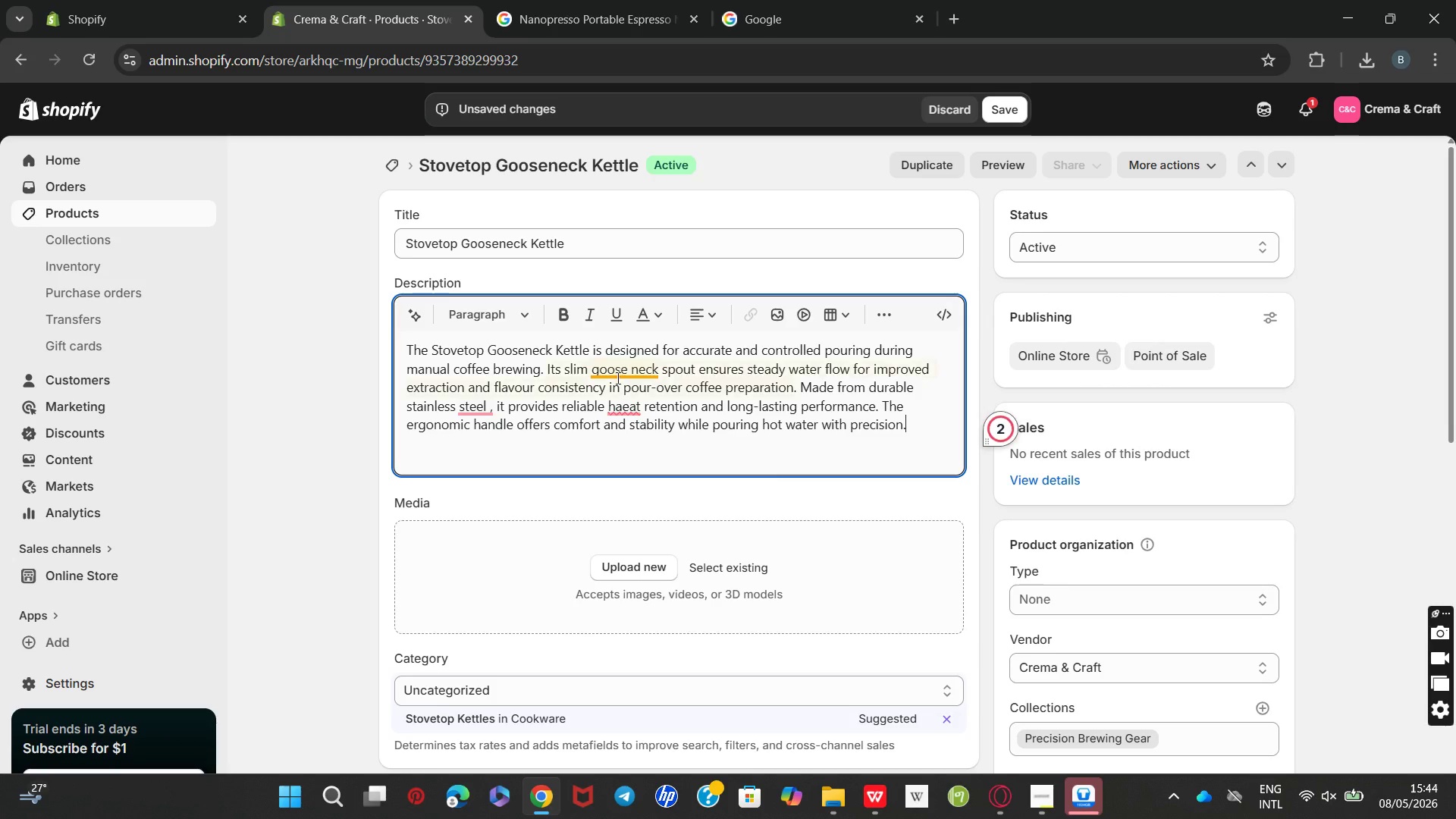 
mouse_move([625, 420])
 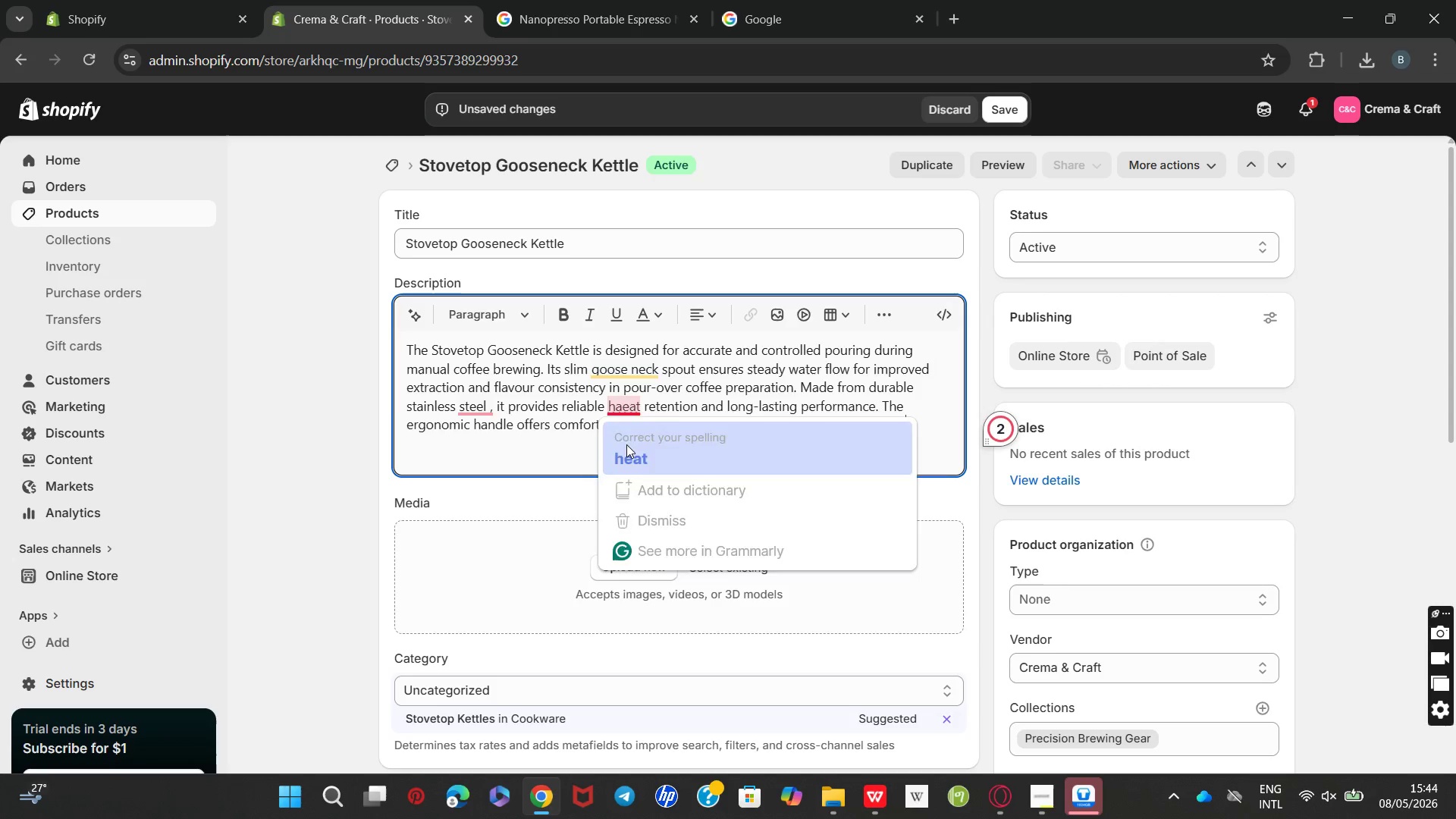 
left_click([626, 444])
 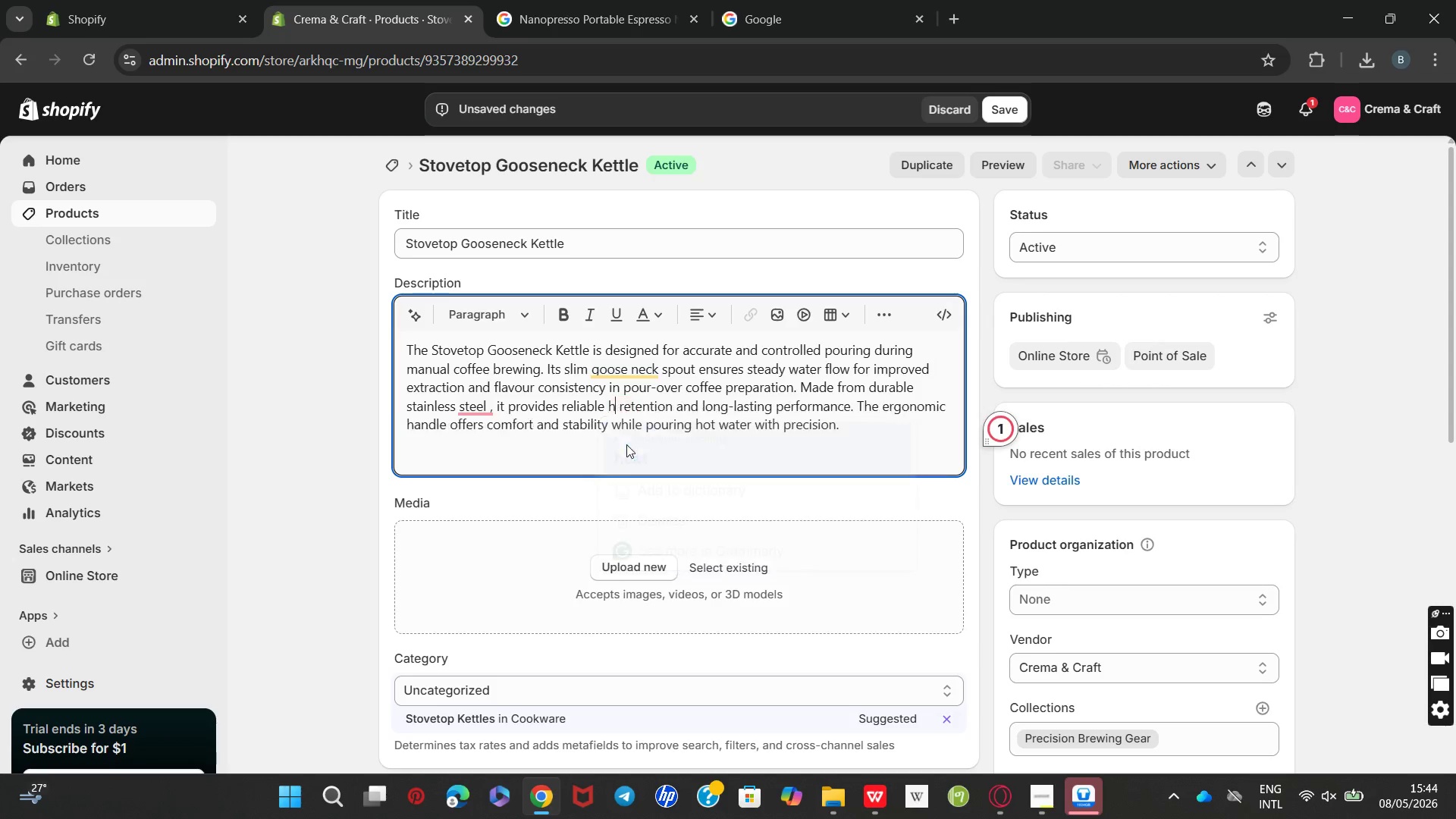 
key(Unknown)
 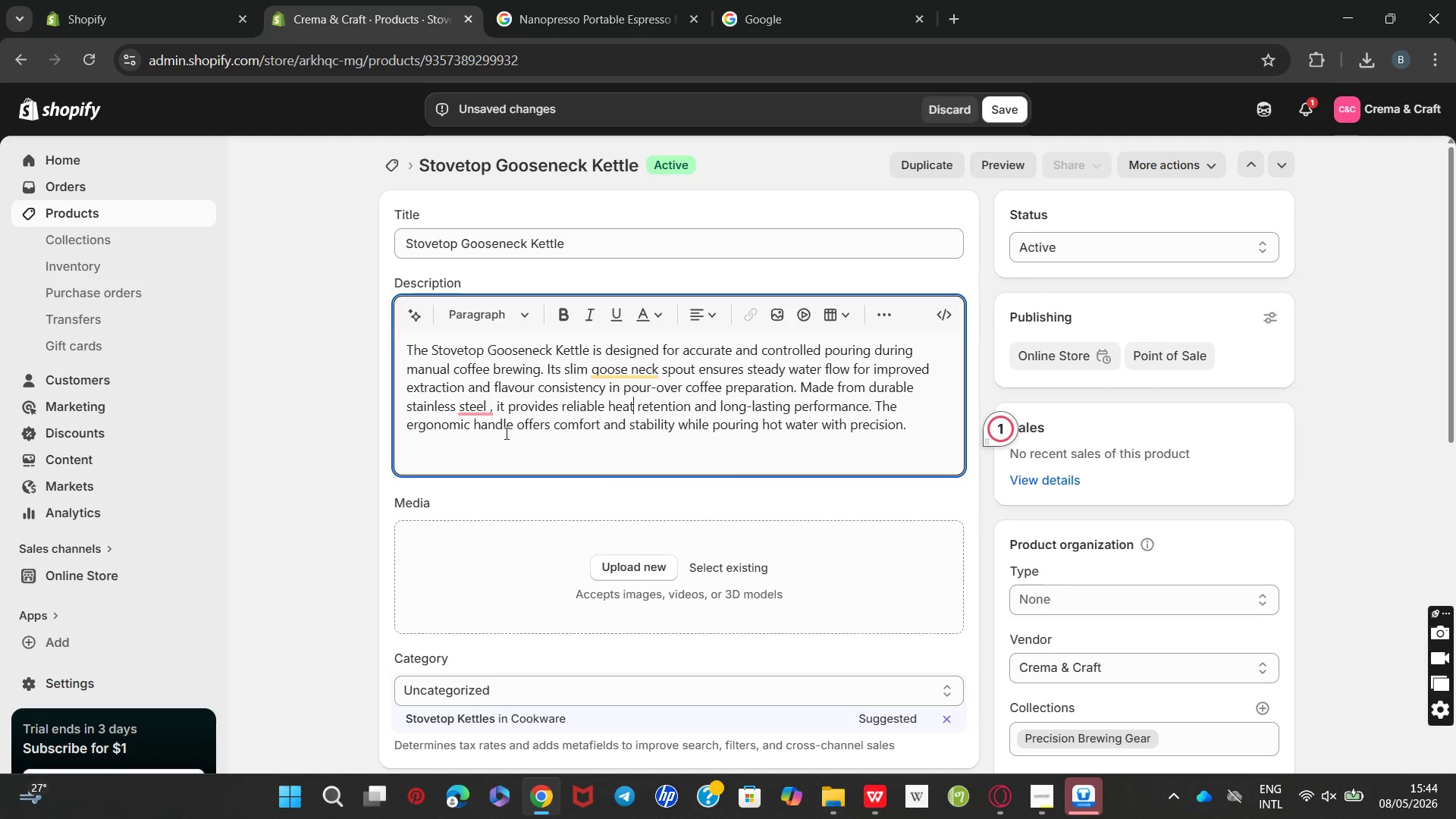 
key(Unknown)
 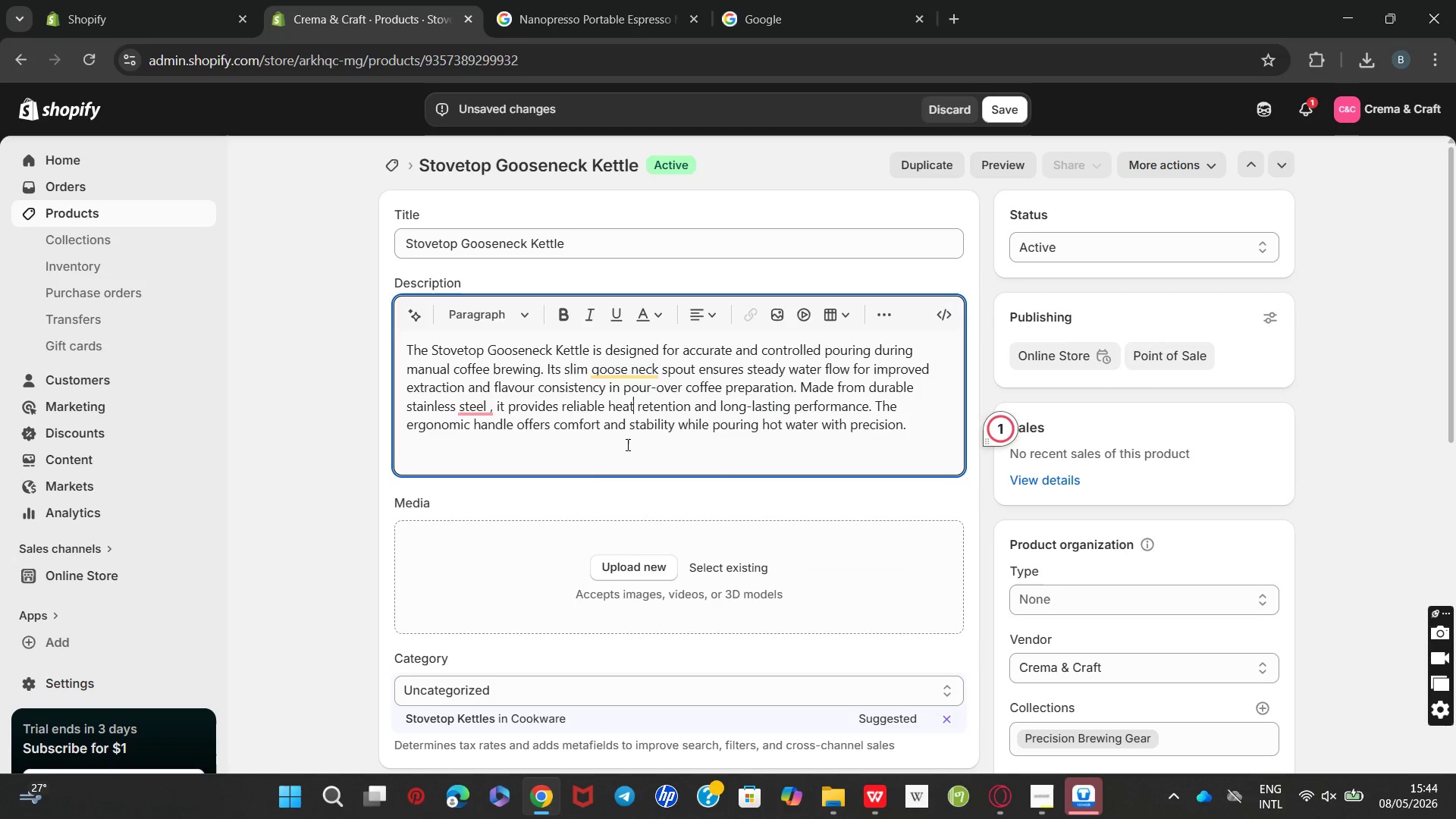 
left_click([476, 438])
 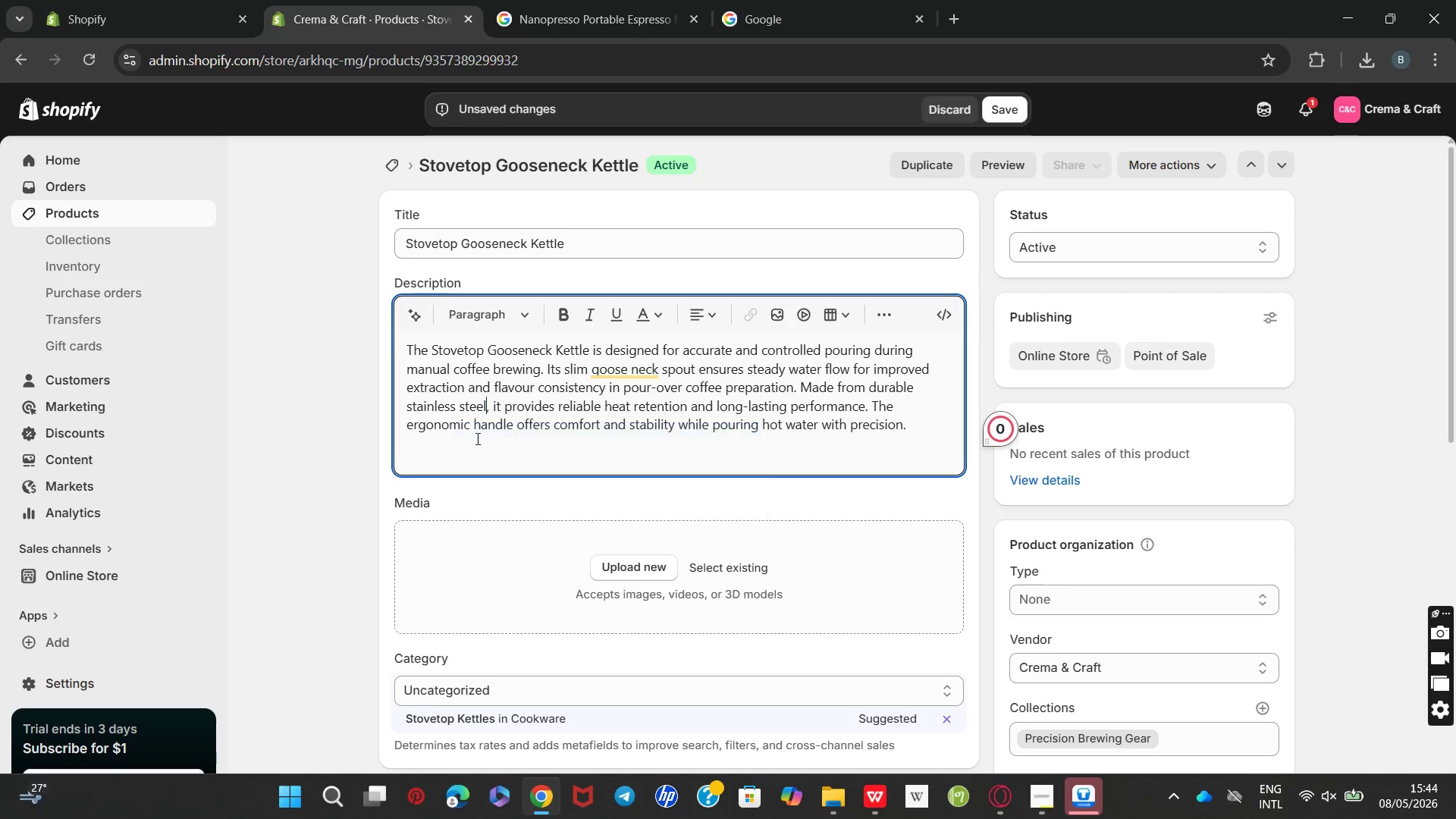 
hold_key(key=Backspace, duration=25.25)
 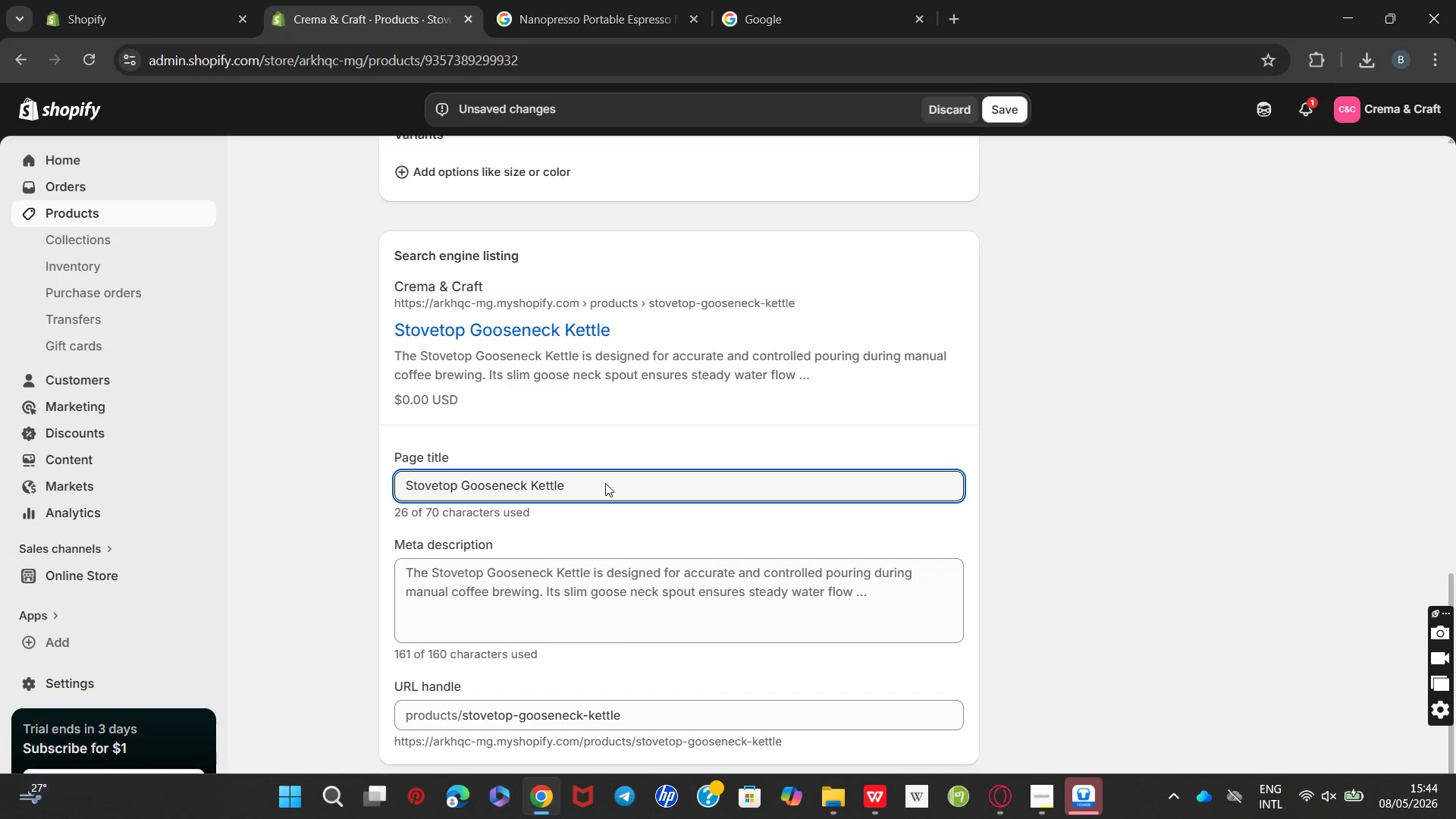 
left_click([946, 497])
 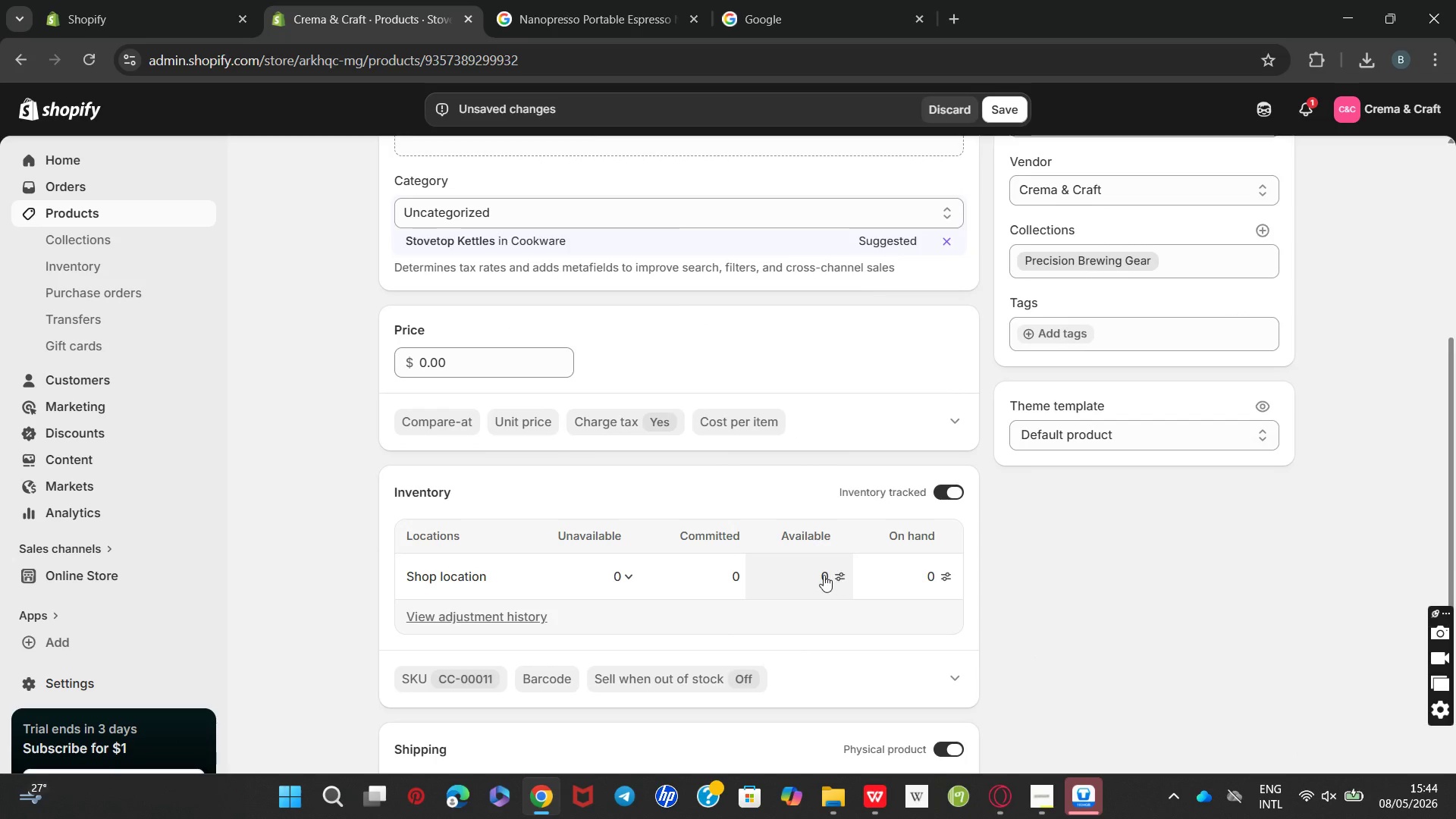 
left_click([823, 575])
 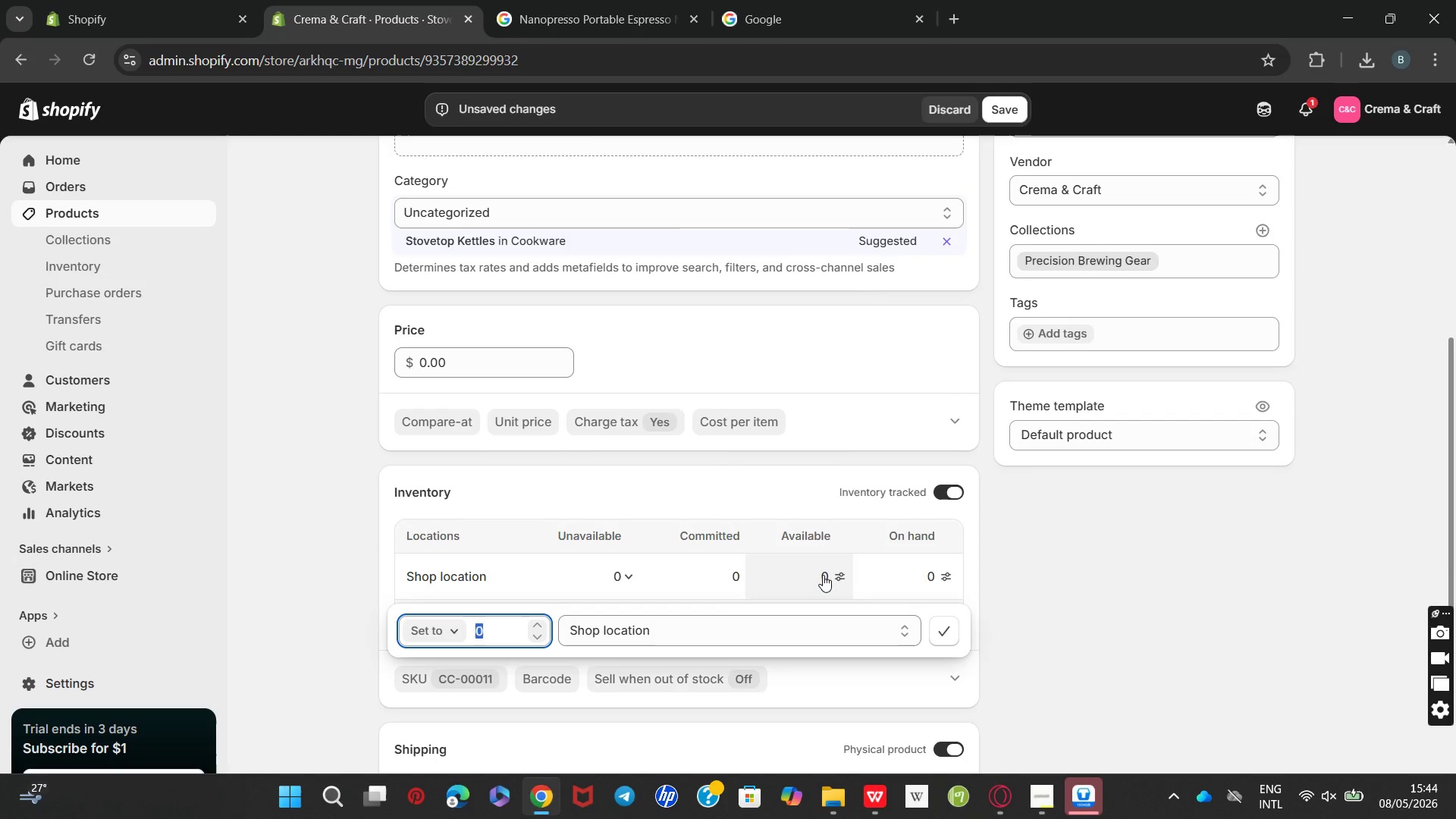 
type(15)
 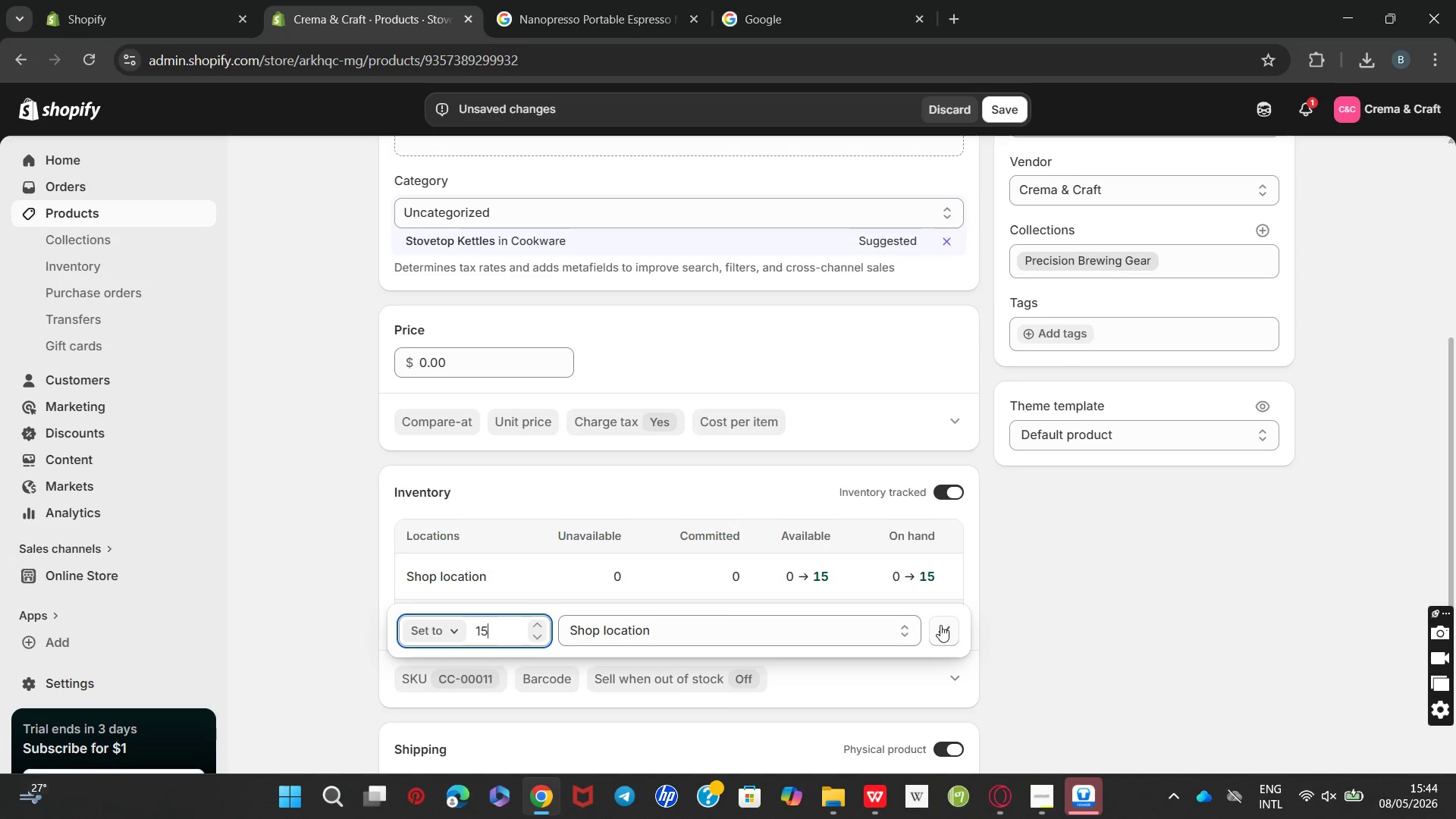 
left_click([940, 625])
 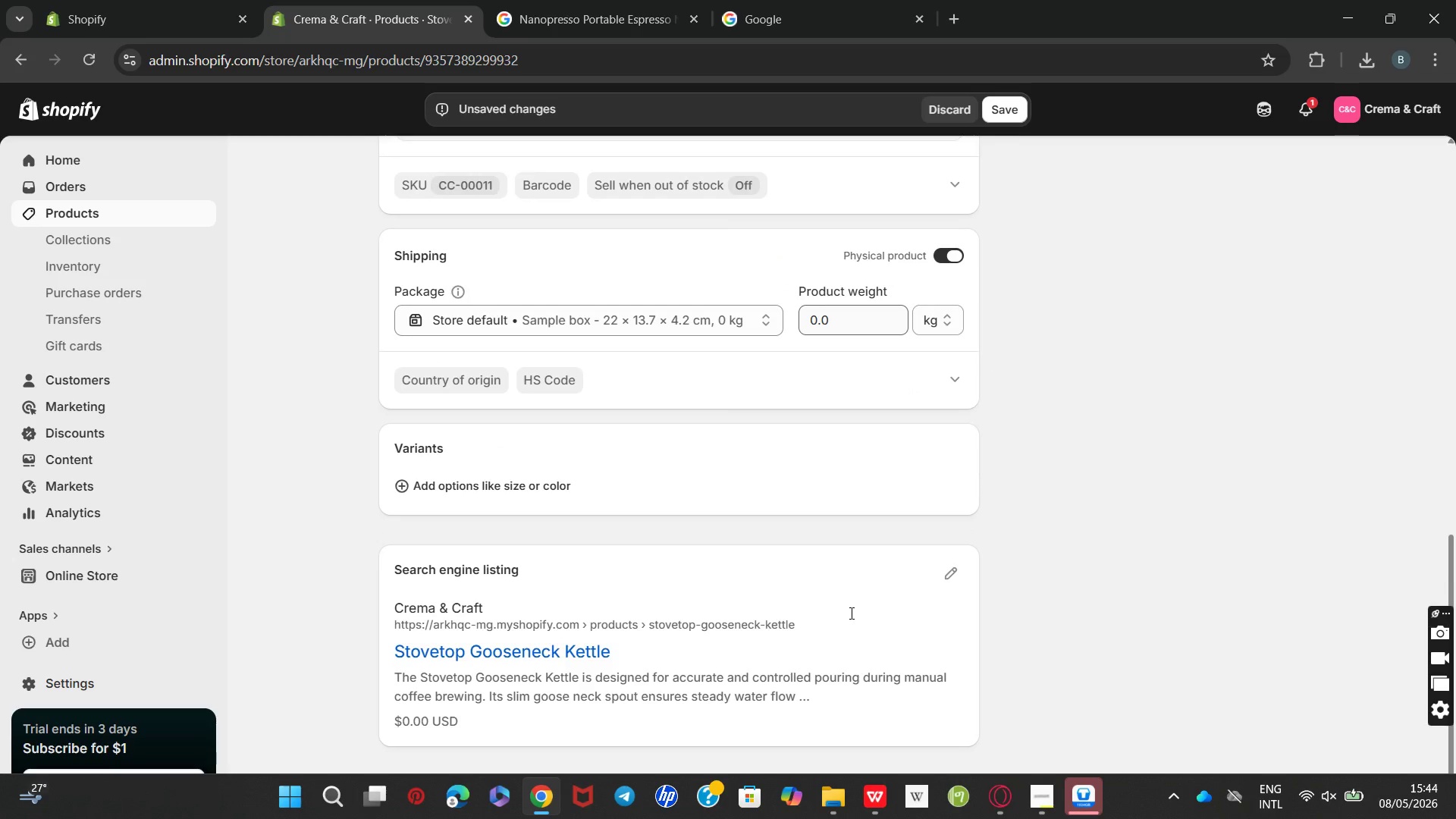 
left_click([943, 584])
 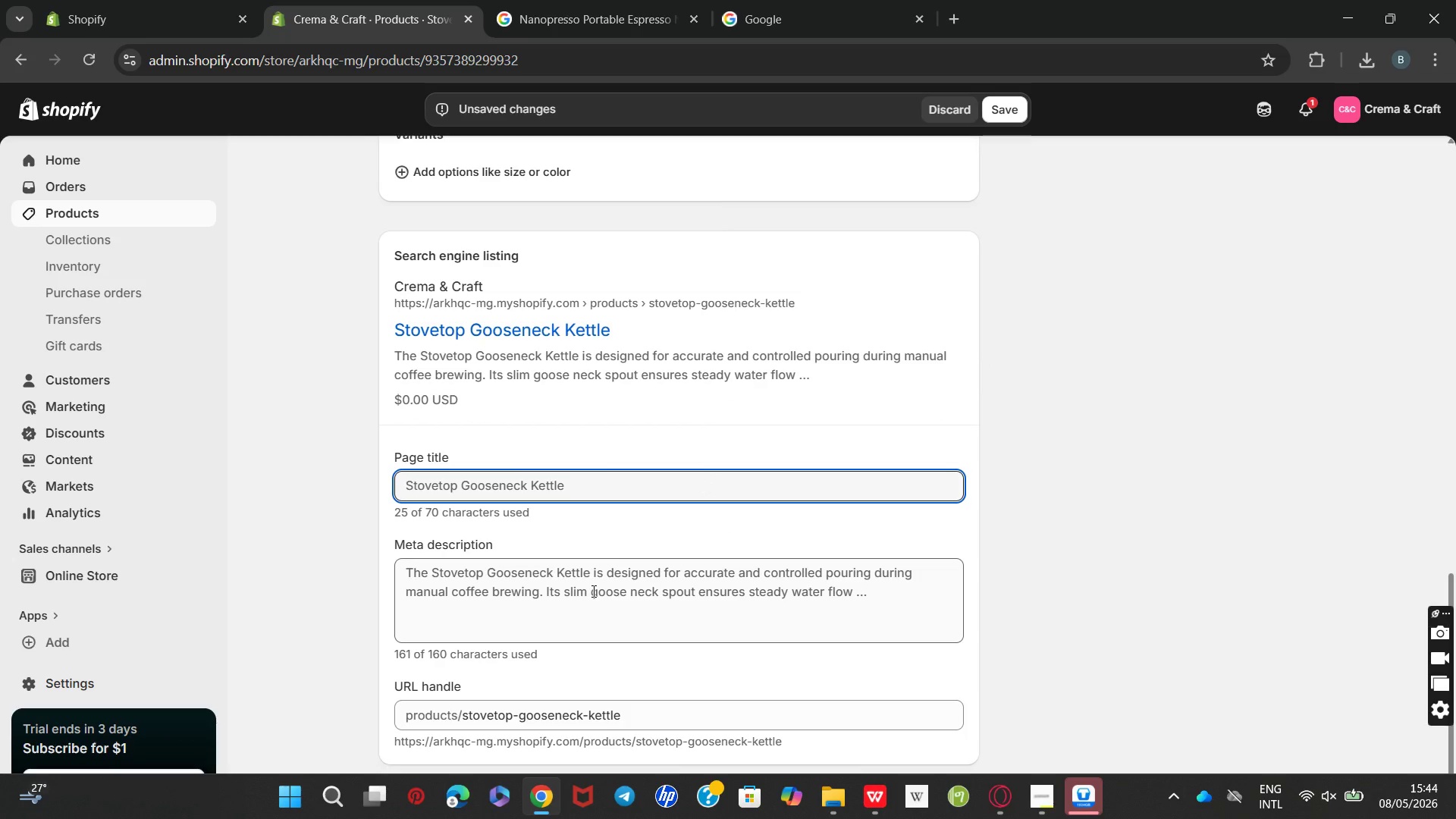 
left_click([605, 483])
 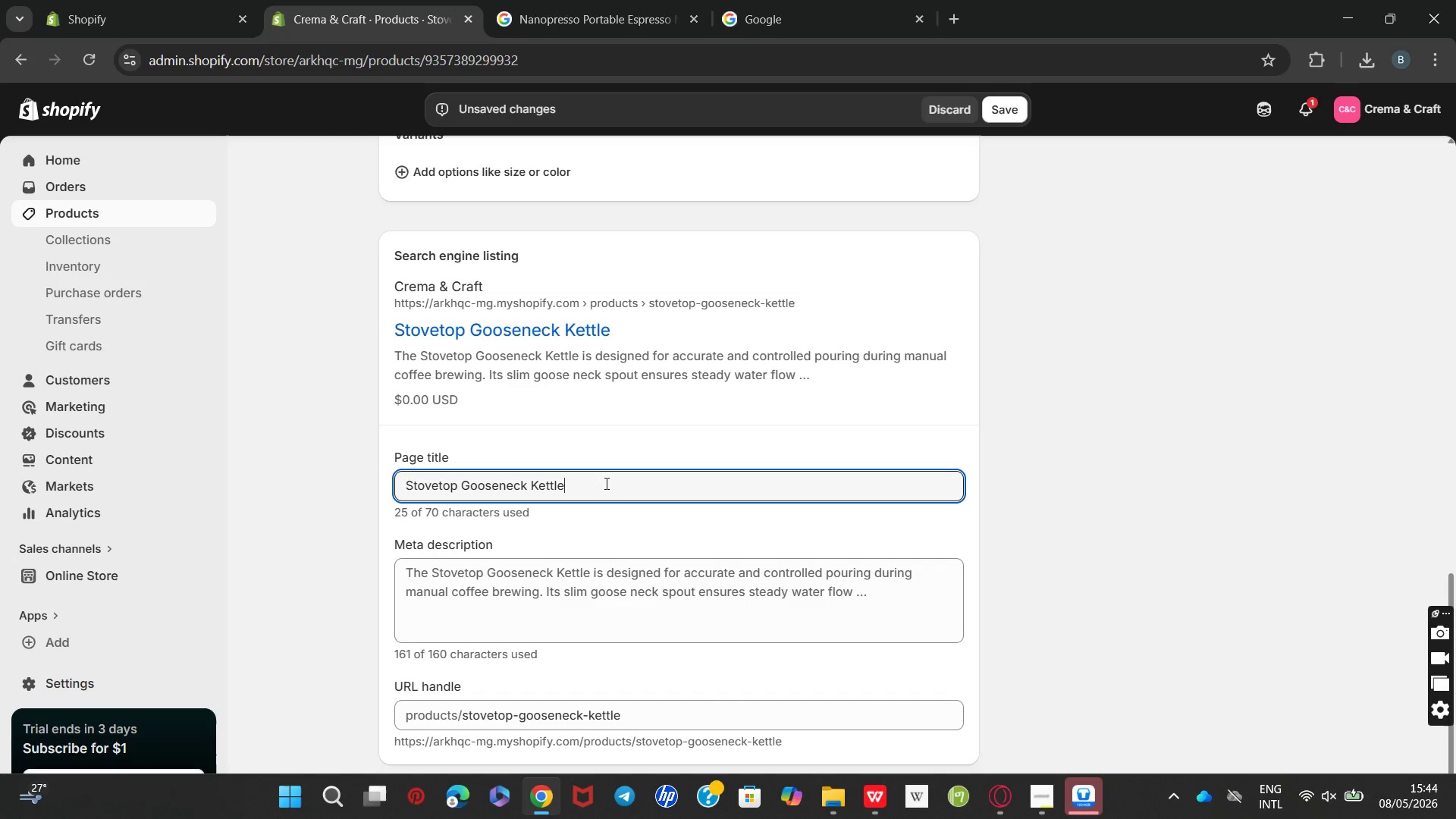 
key(Space)
 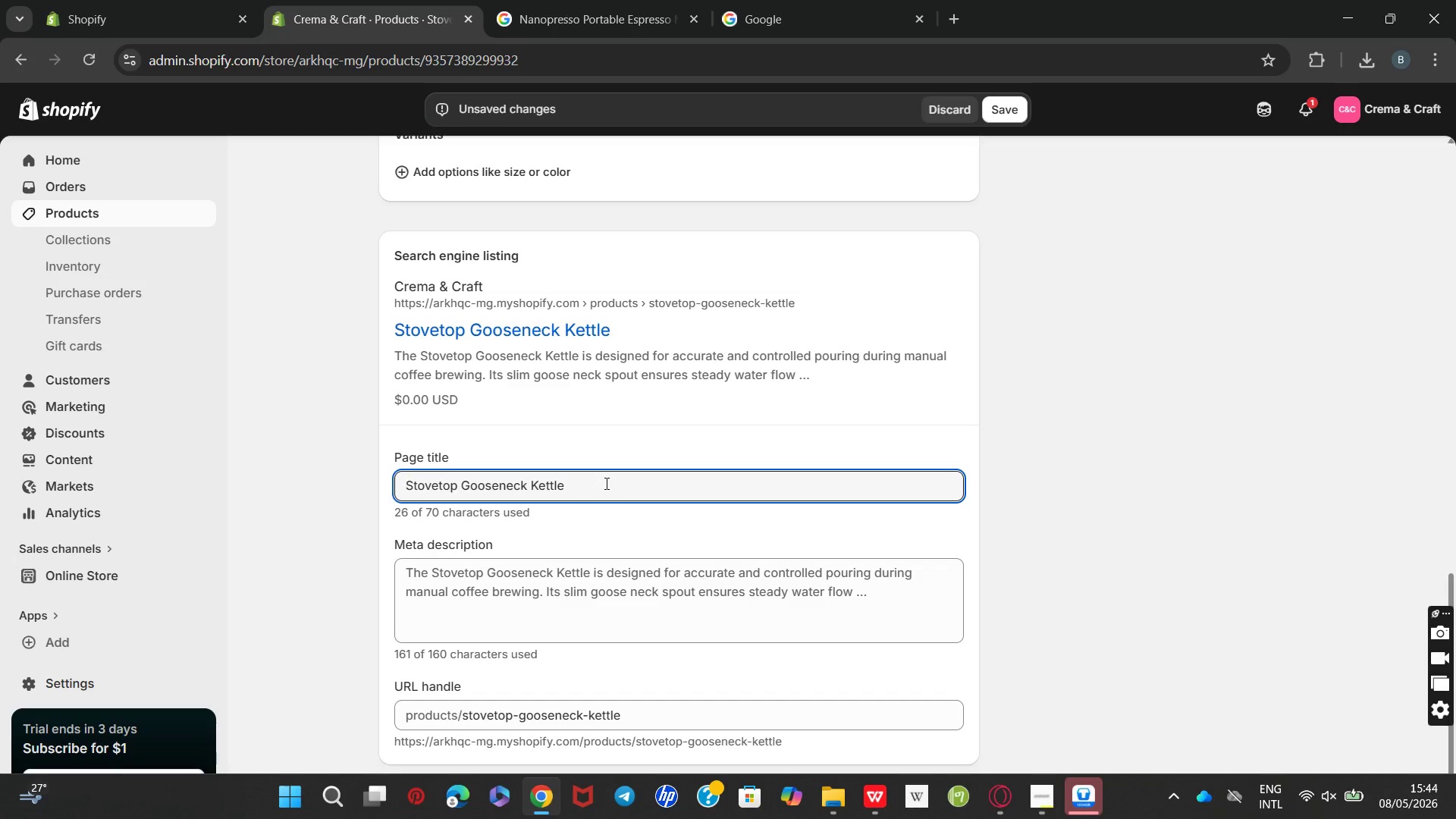 
key(Control+Break)
 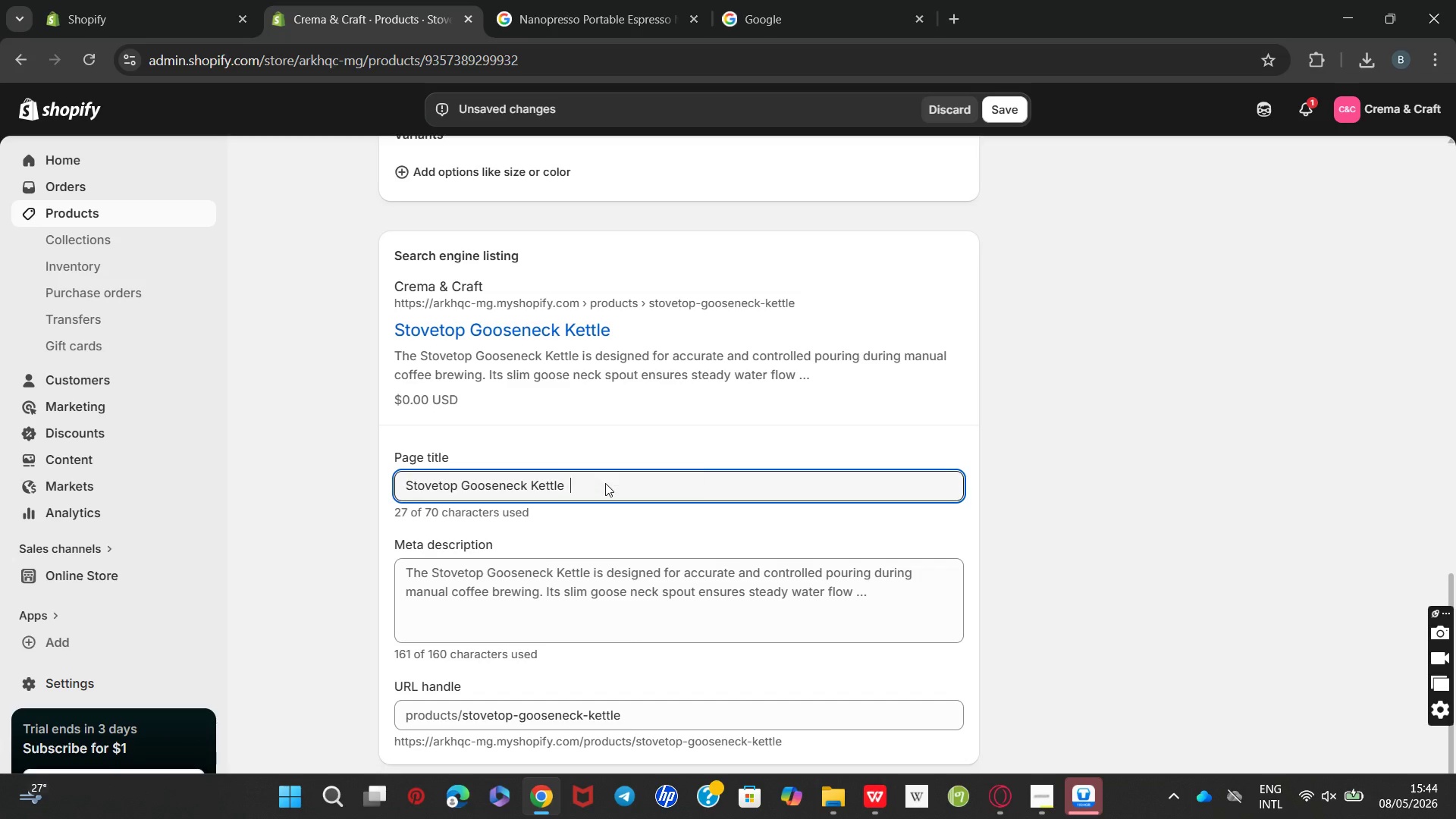 
key(Space)
 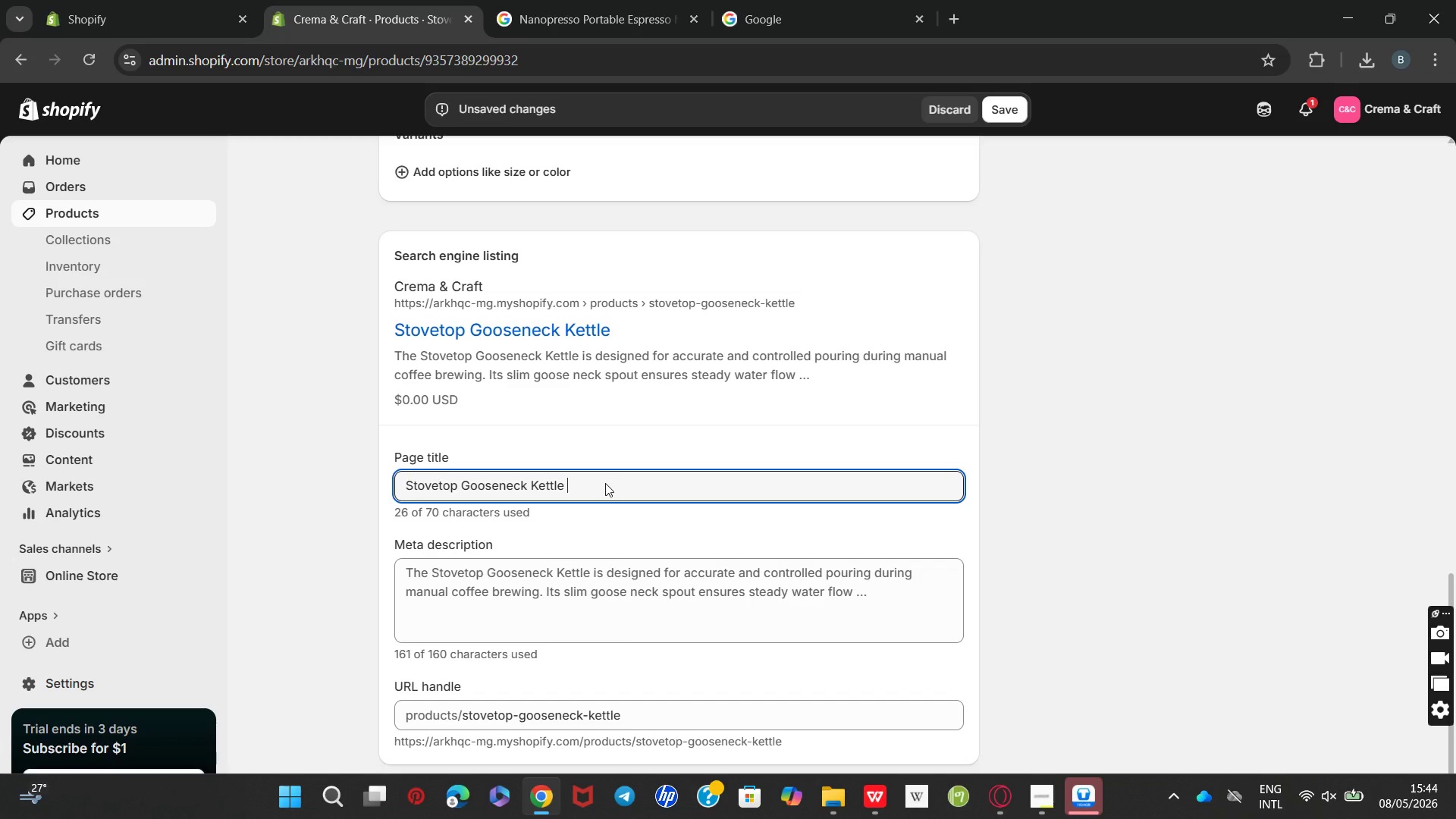 
type([Break] Precision po)
key(Backspace)
key(Backspace)
type(Pouring )
 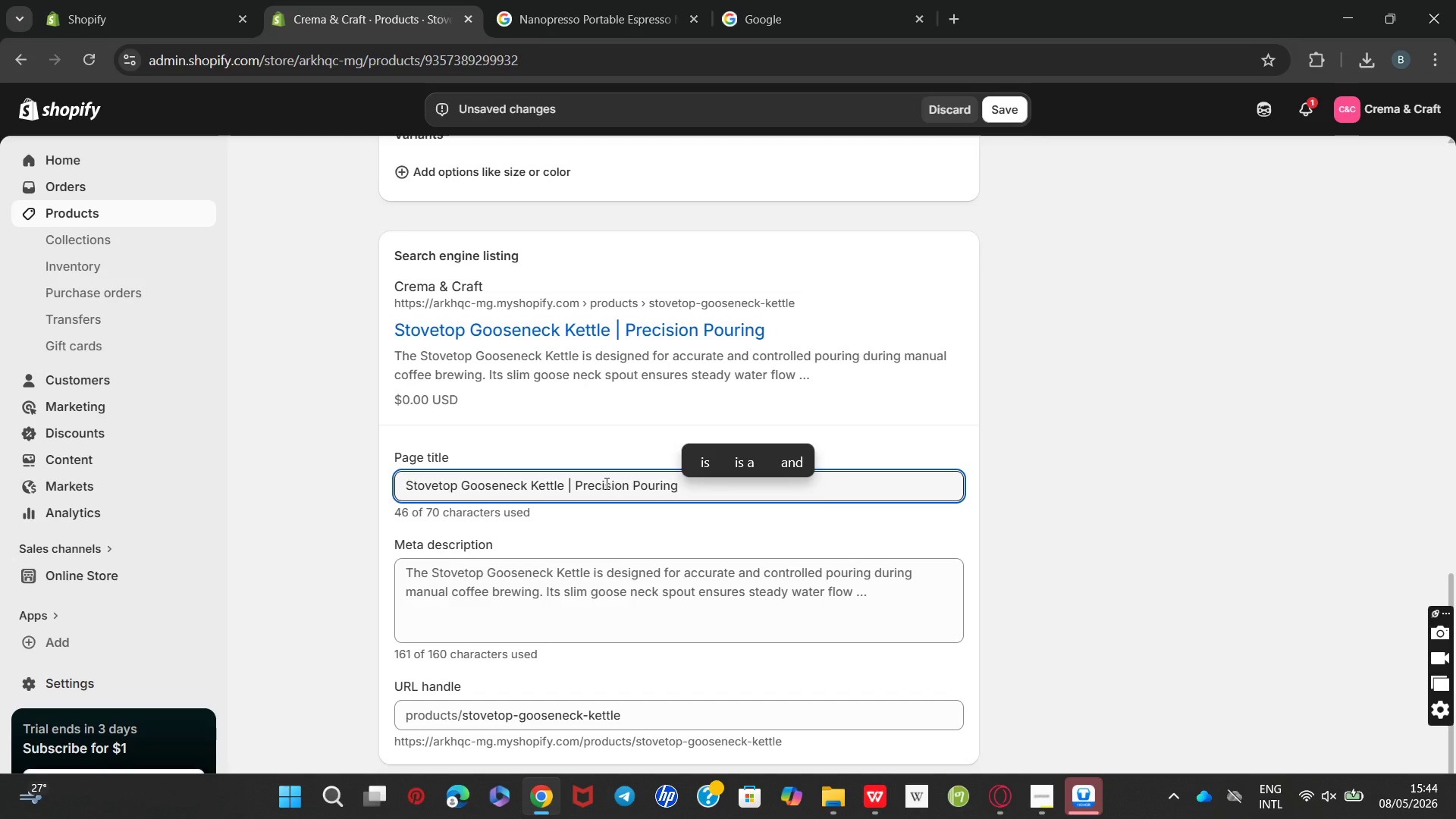 
type(Kettle)
 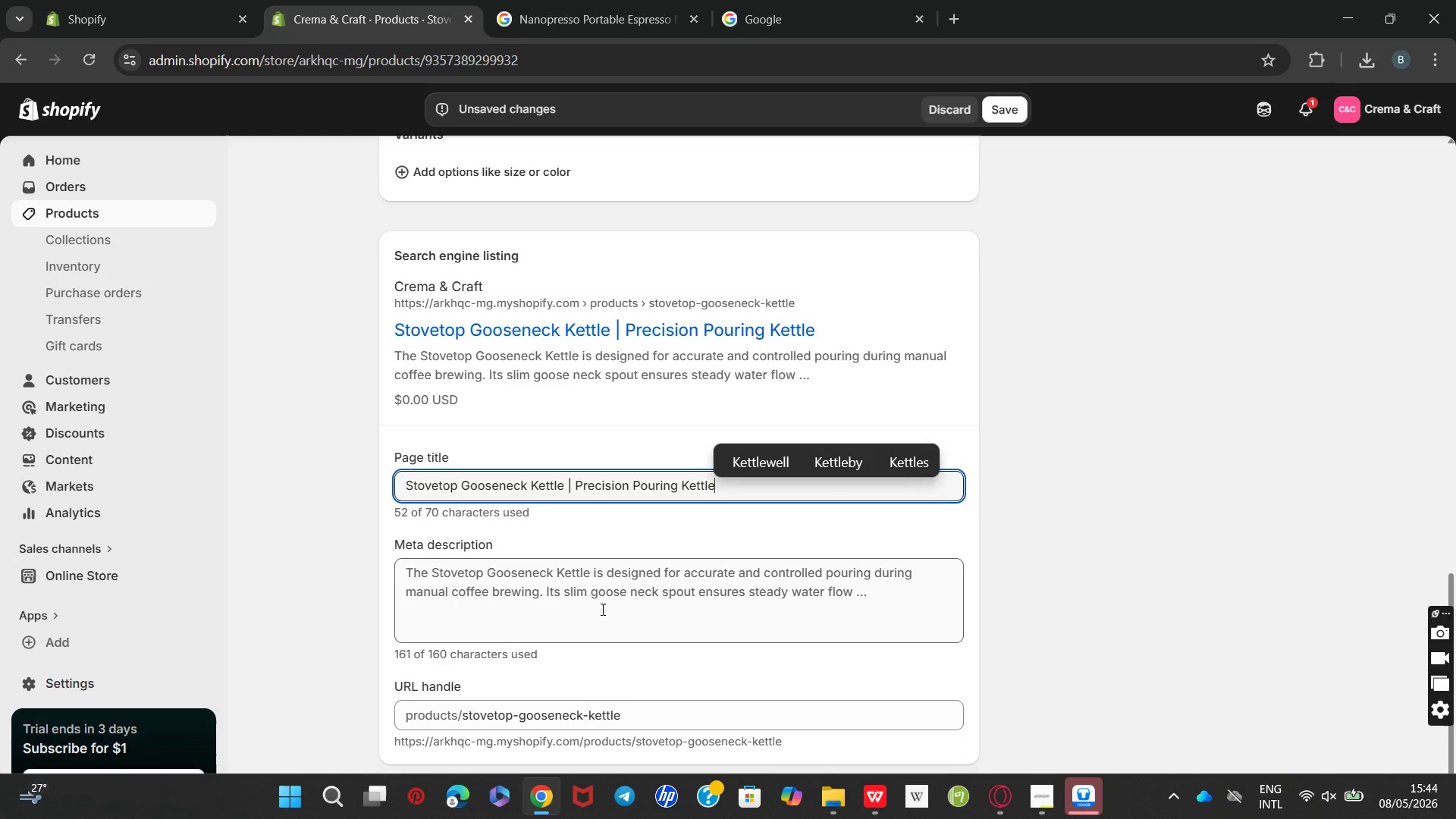 
double_click([601, 609])
 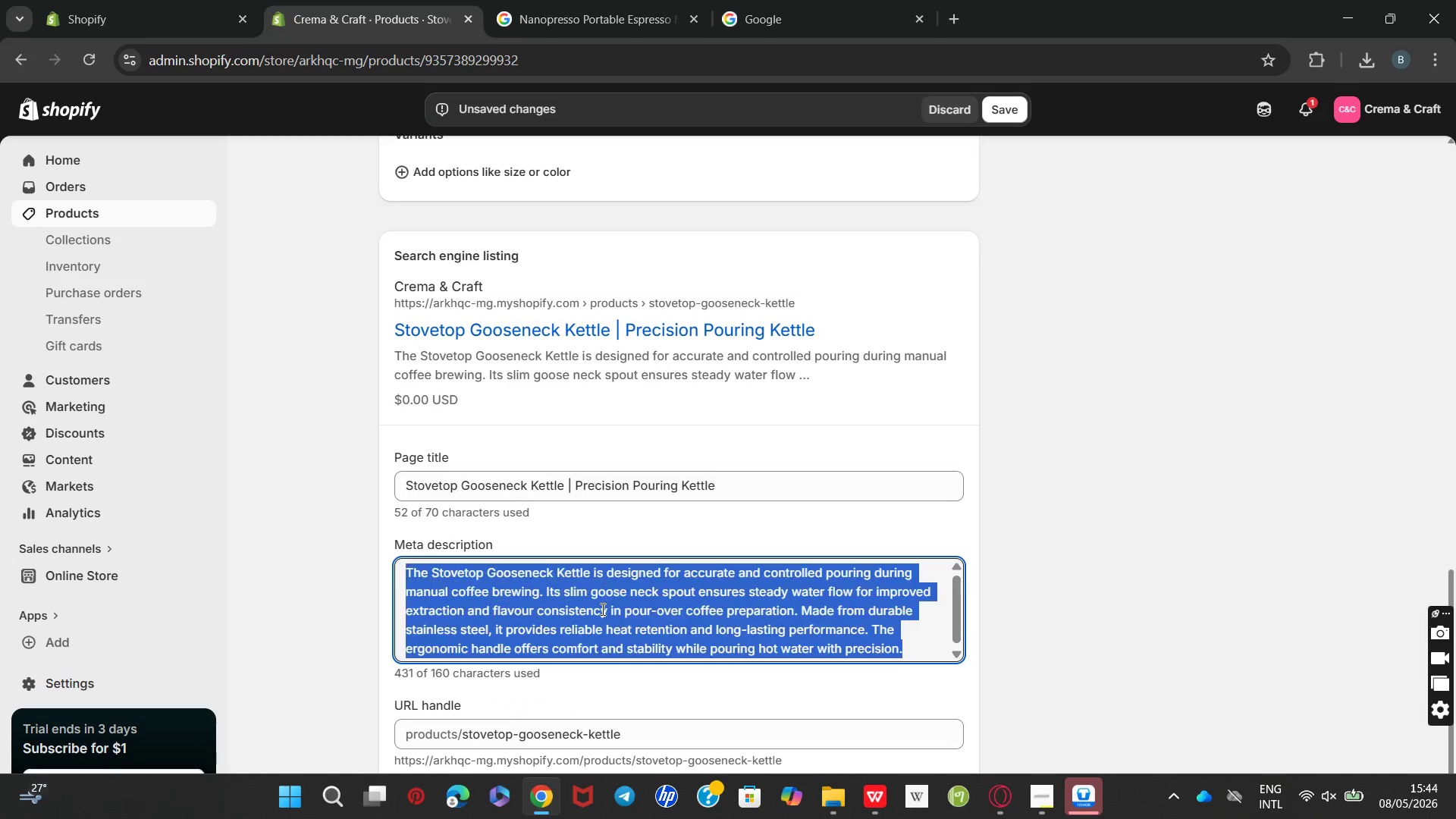 
triple_click([601, 609])
 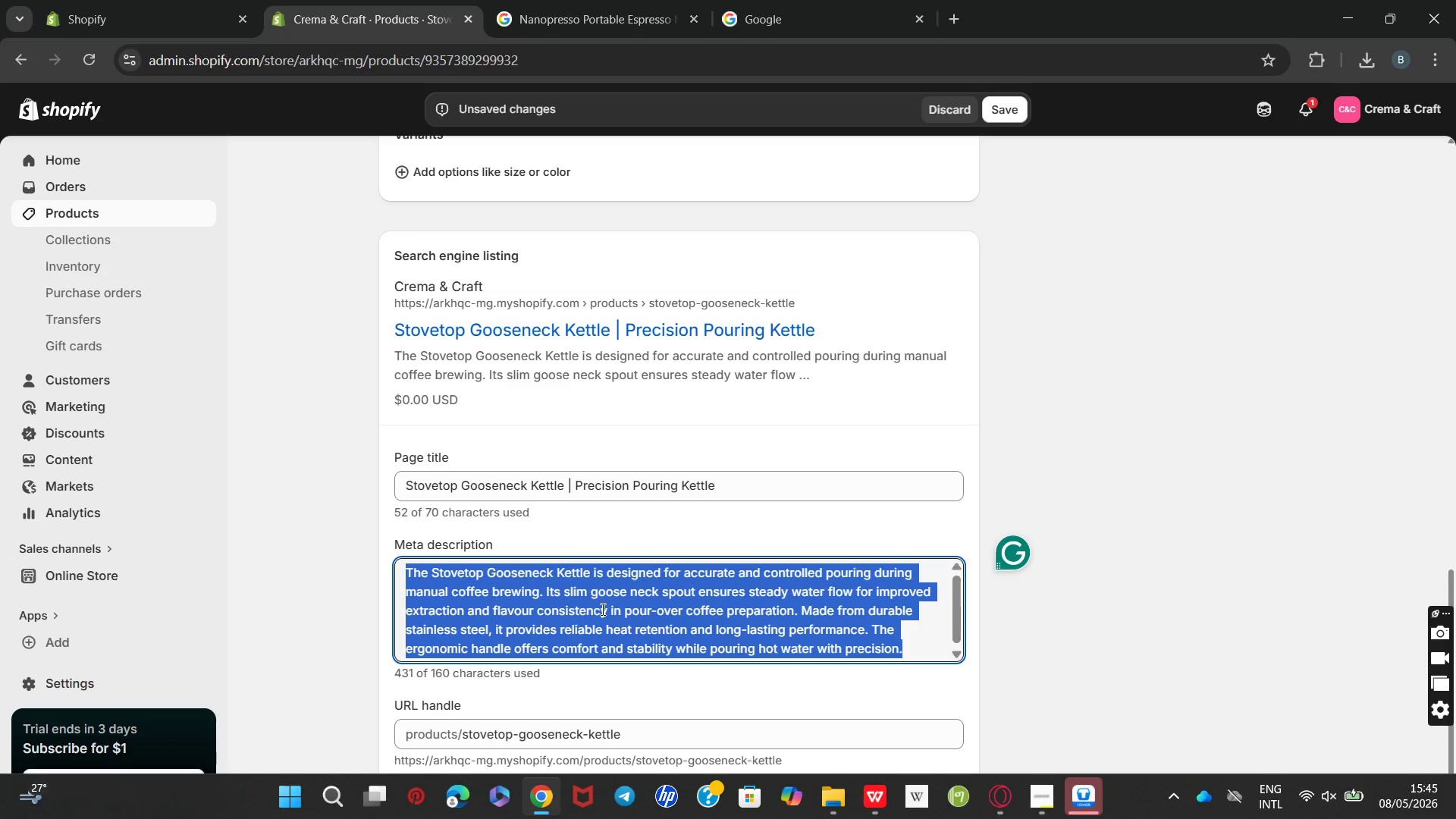 
wait(19.47)
 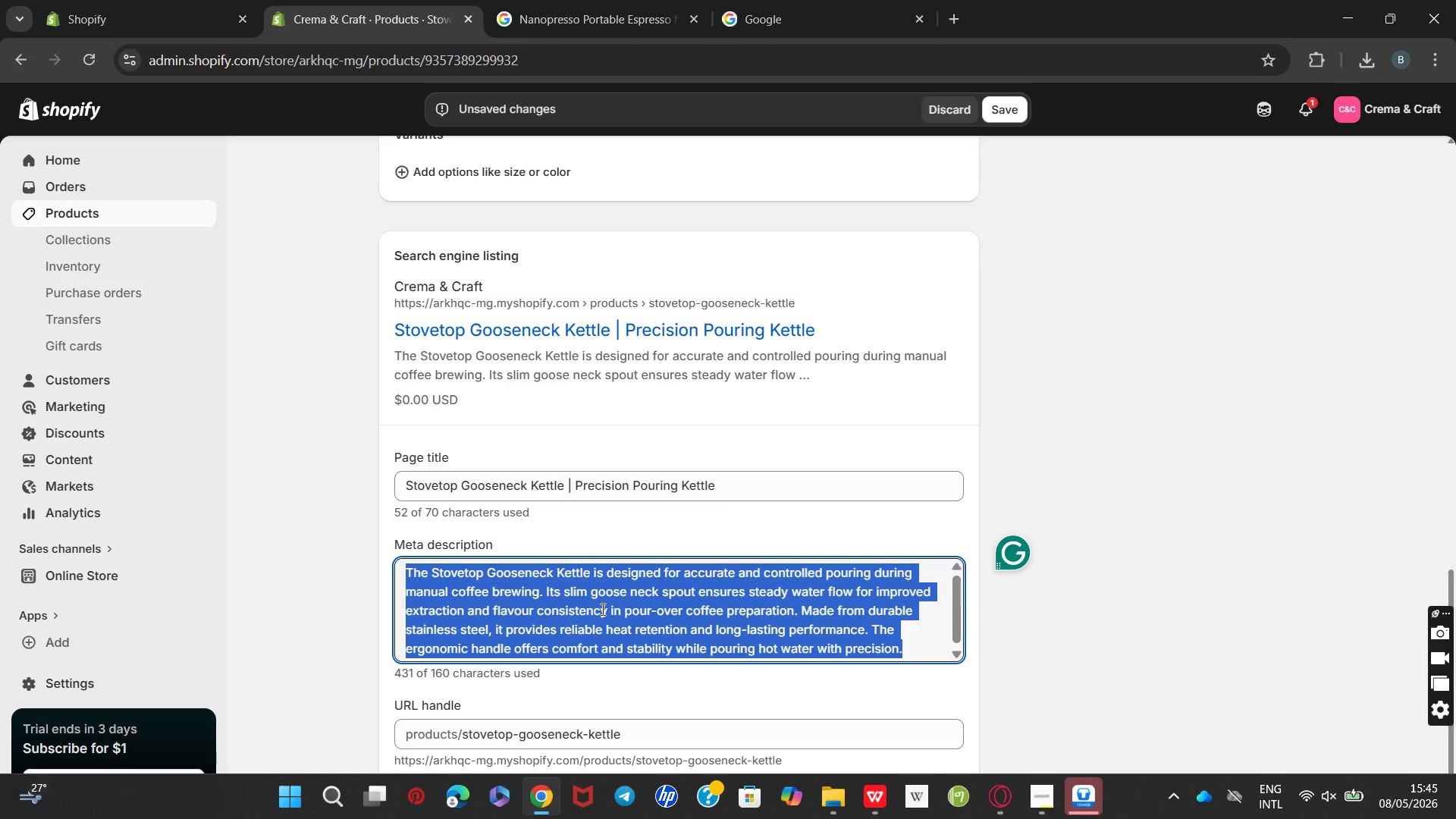 
type(Perfect your pour-over brewing with the stove tp)
 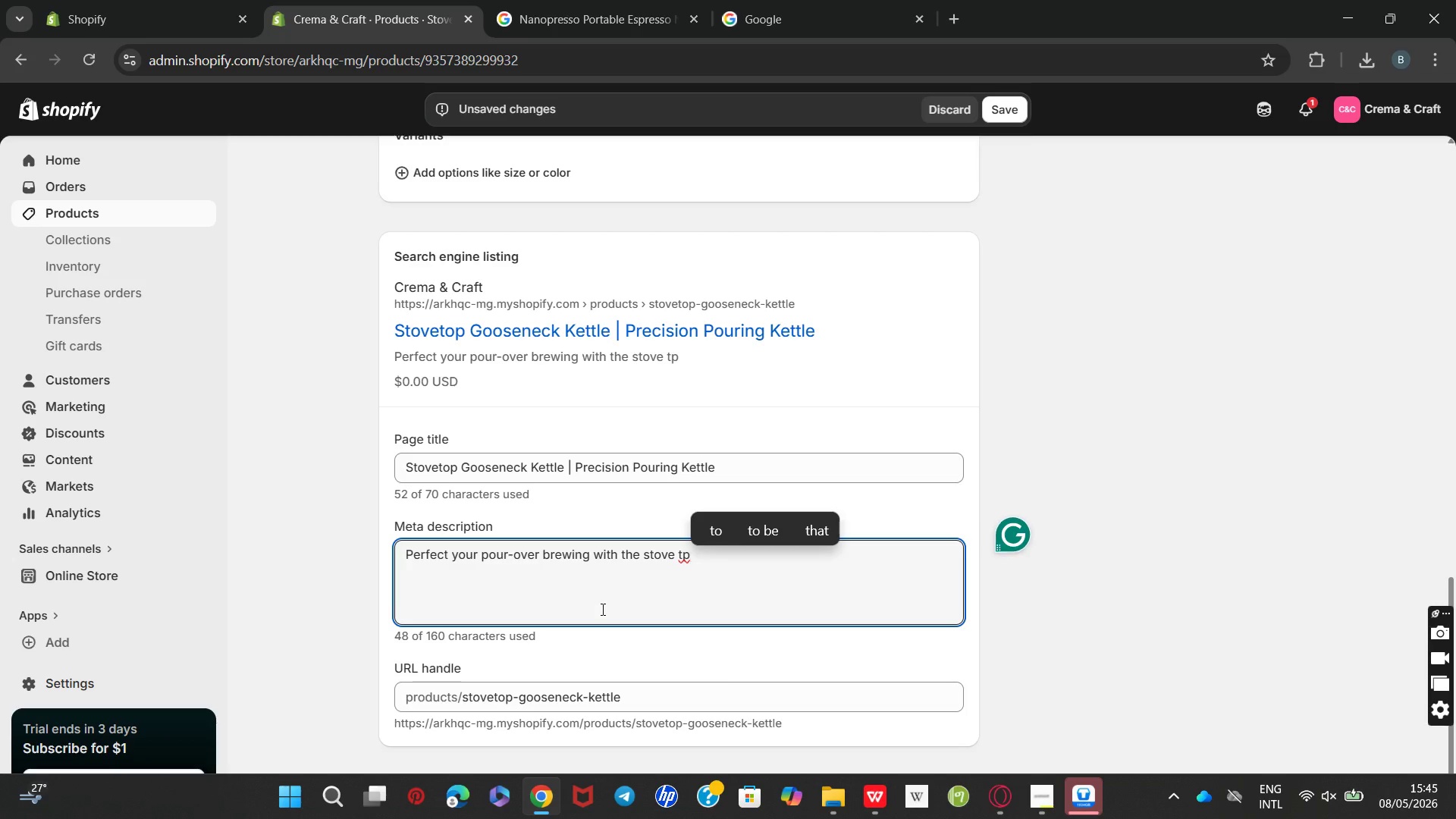 
key(Backspace)
type(op Goose necj)
key(Backspace)
type(k )
 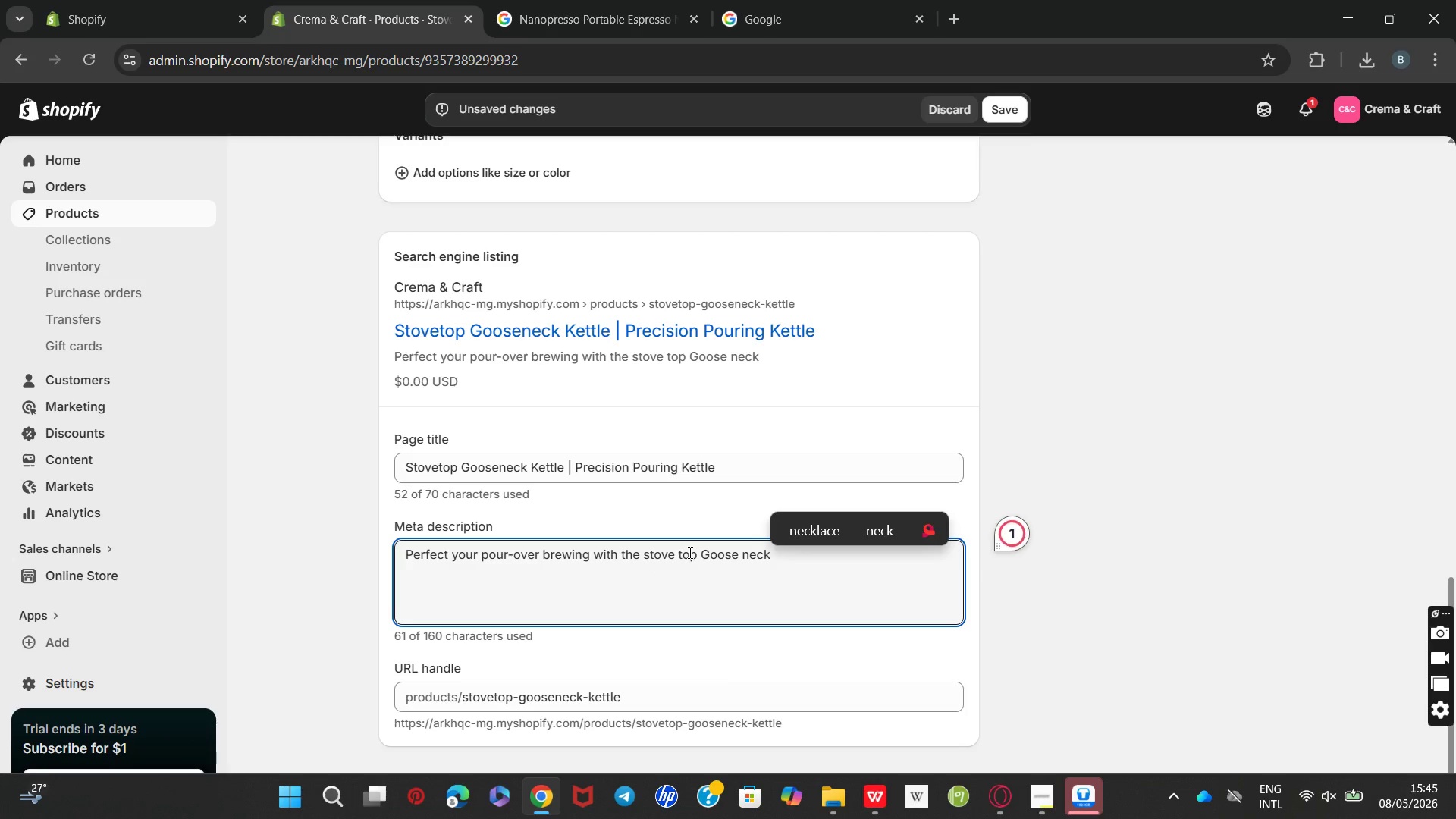 
wait(5.83)
 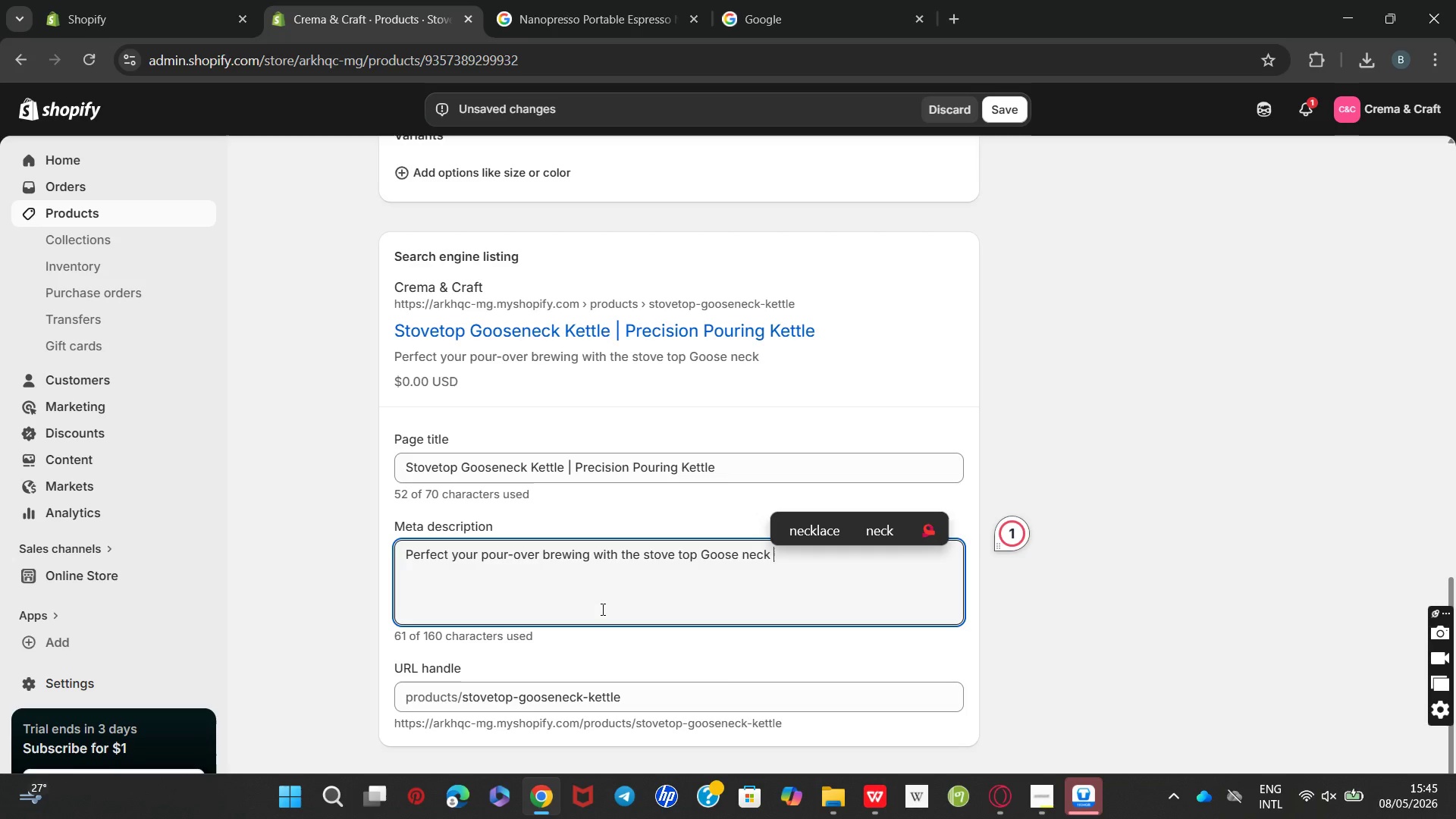 
left_click([679, 554])
 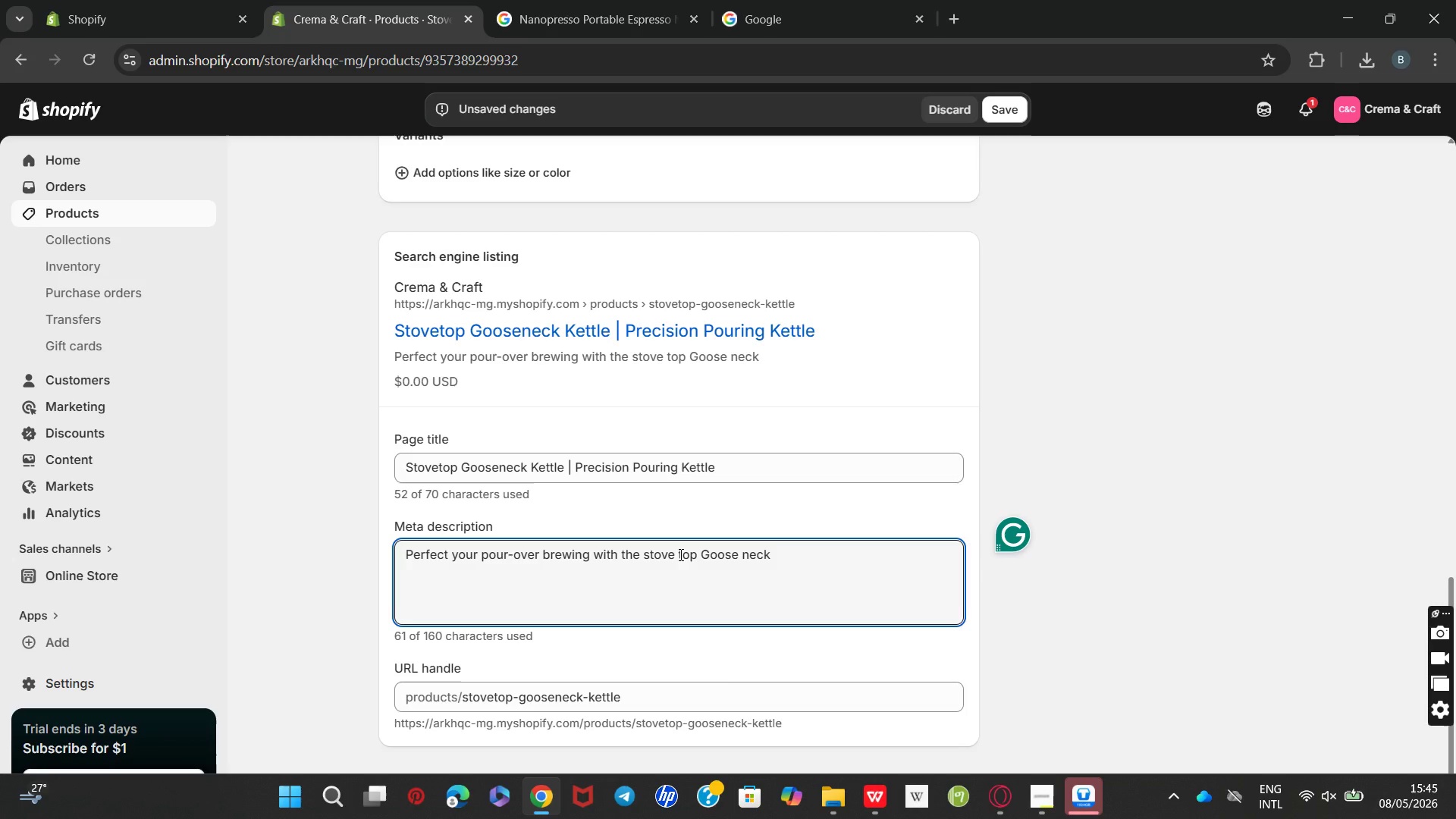 
key(Backspace)
 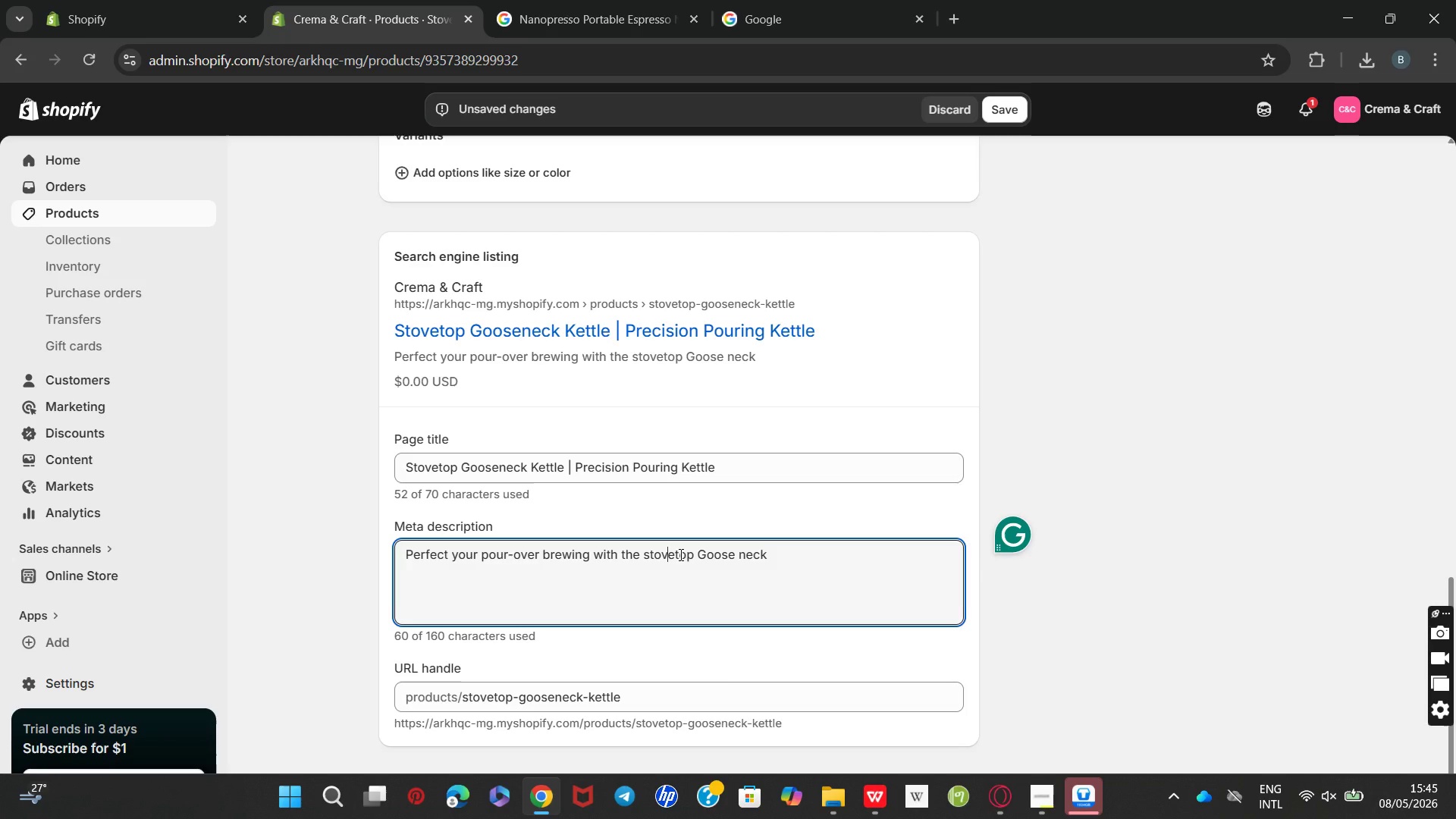 
key(ArrowLeft)
 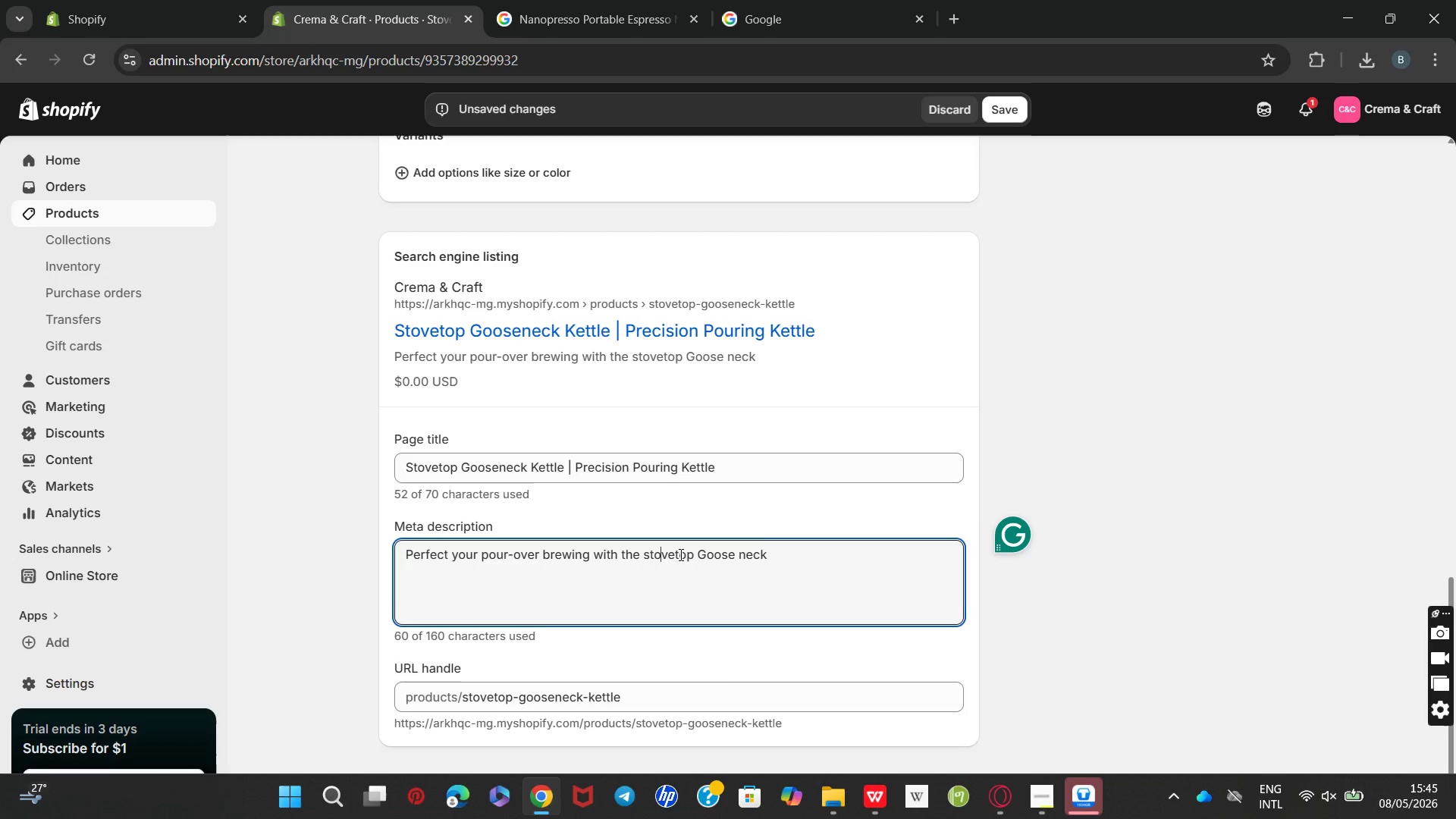 
key(ArrowLeft)
 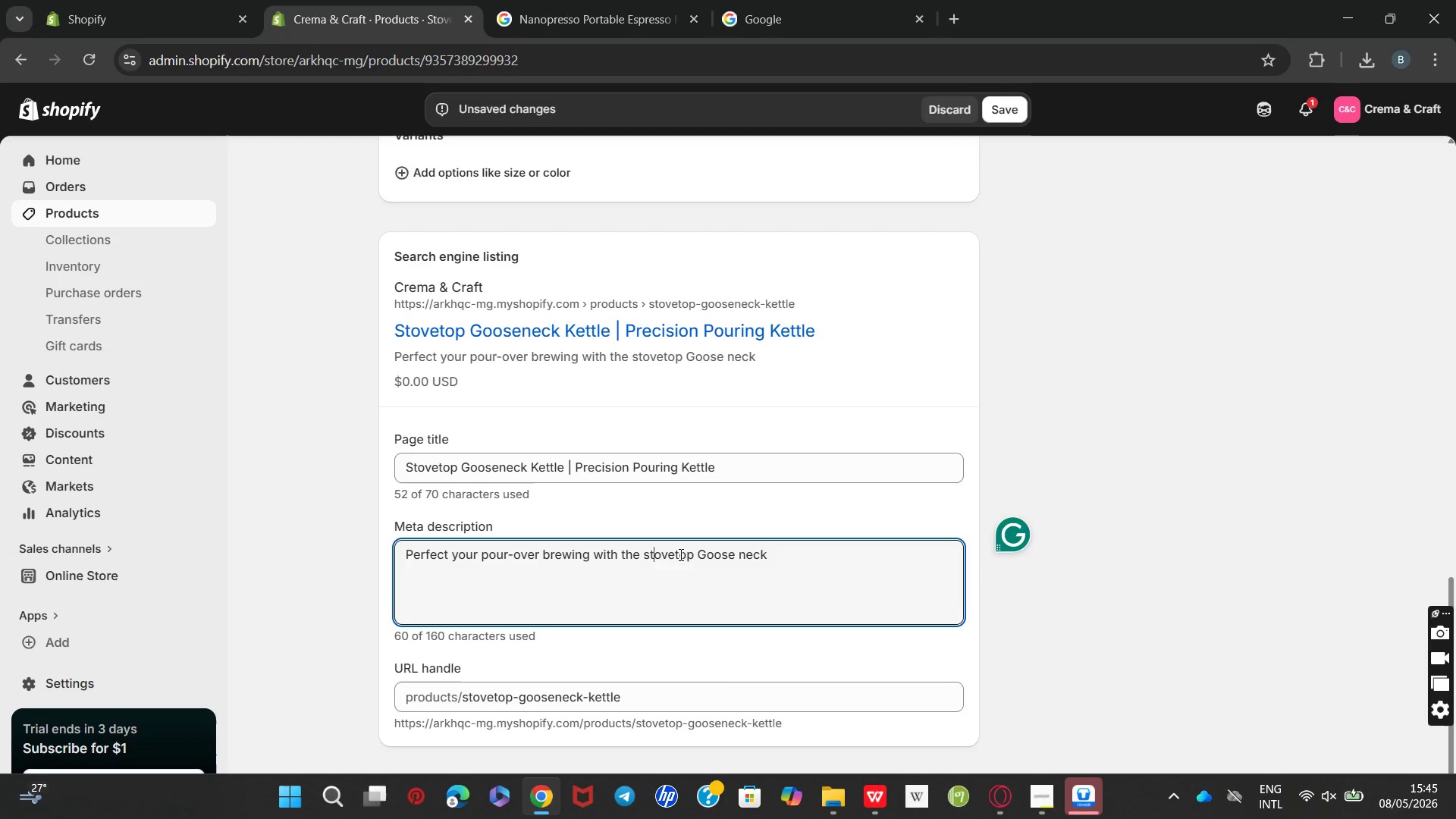 
key(ArrowLeft)
 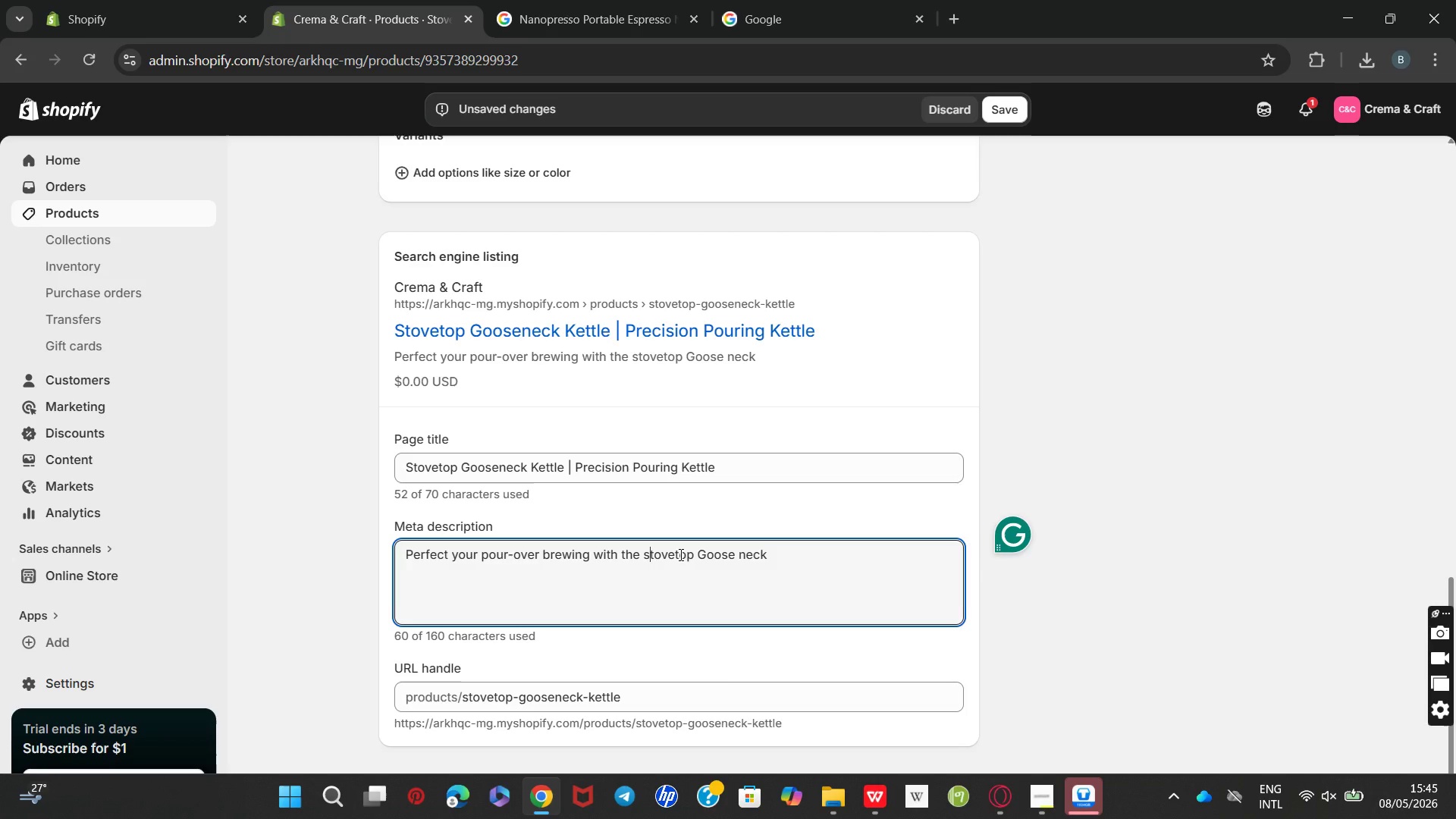 
key(ArrowLeft)
 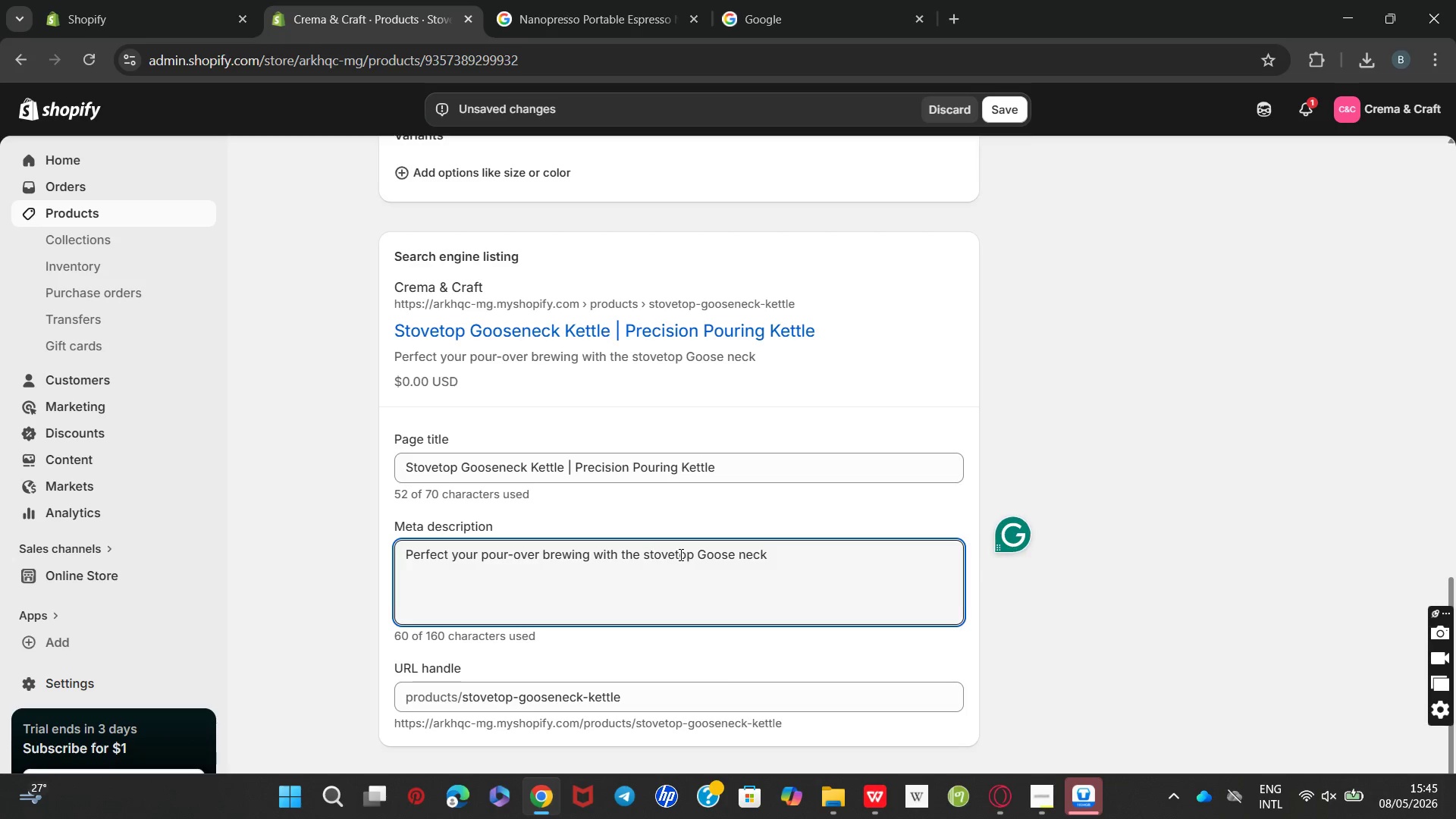 
key(Backspace)
 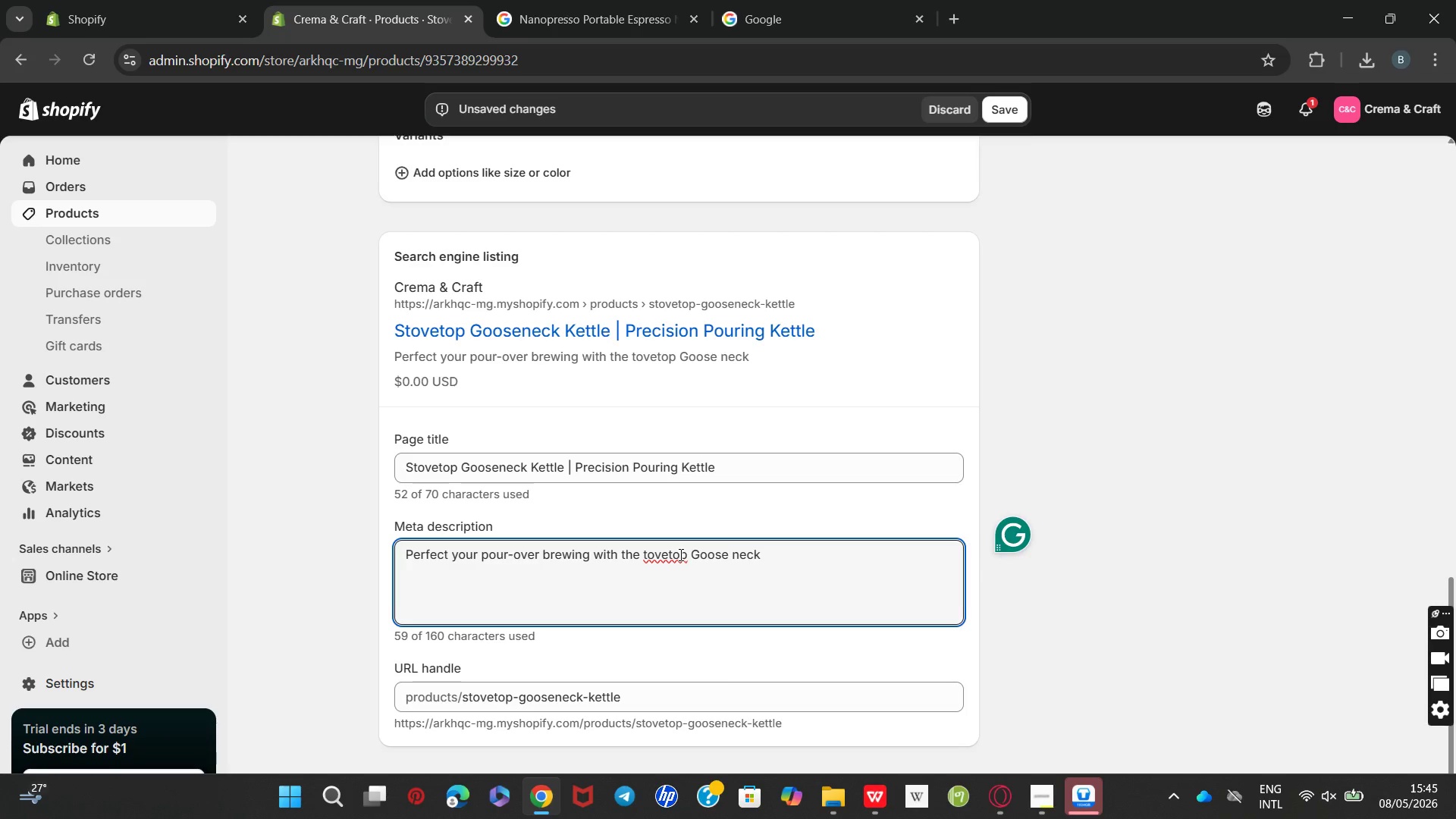 
key(CapsLock)
 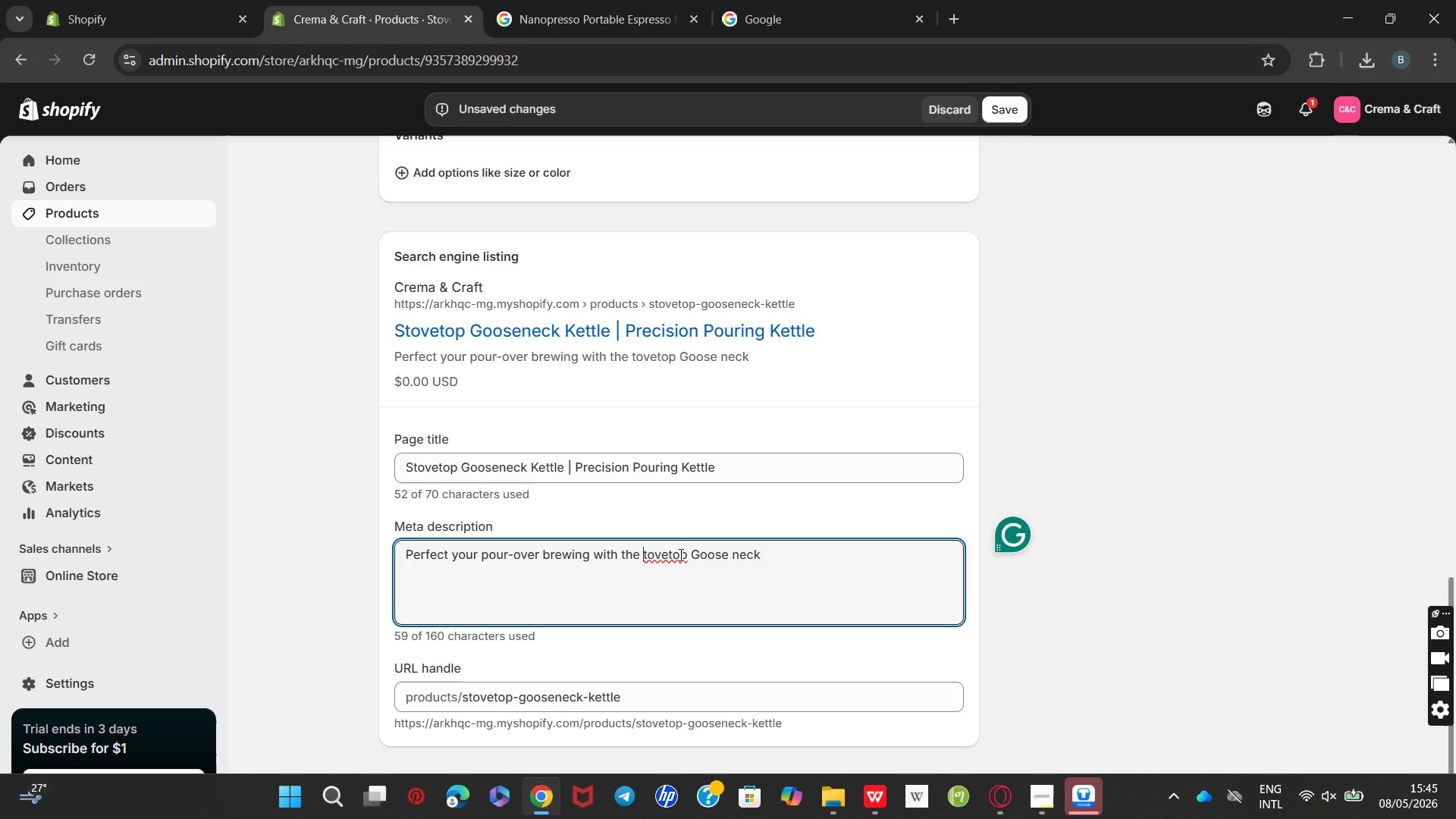 
key(S)
 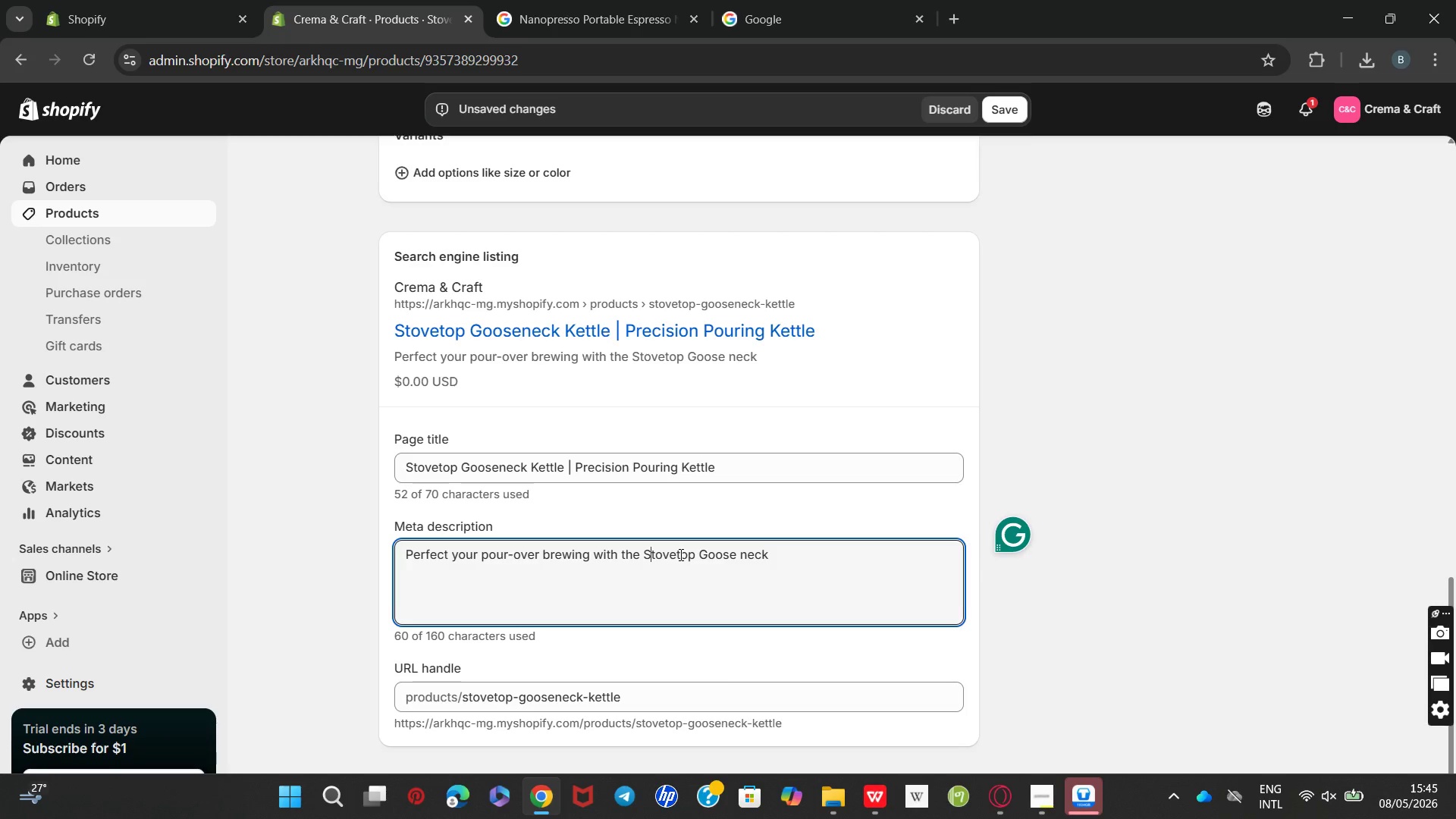 
key(CapsLock)
 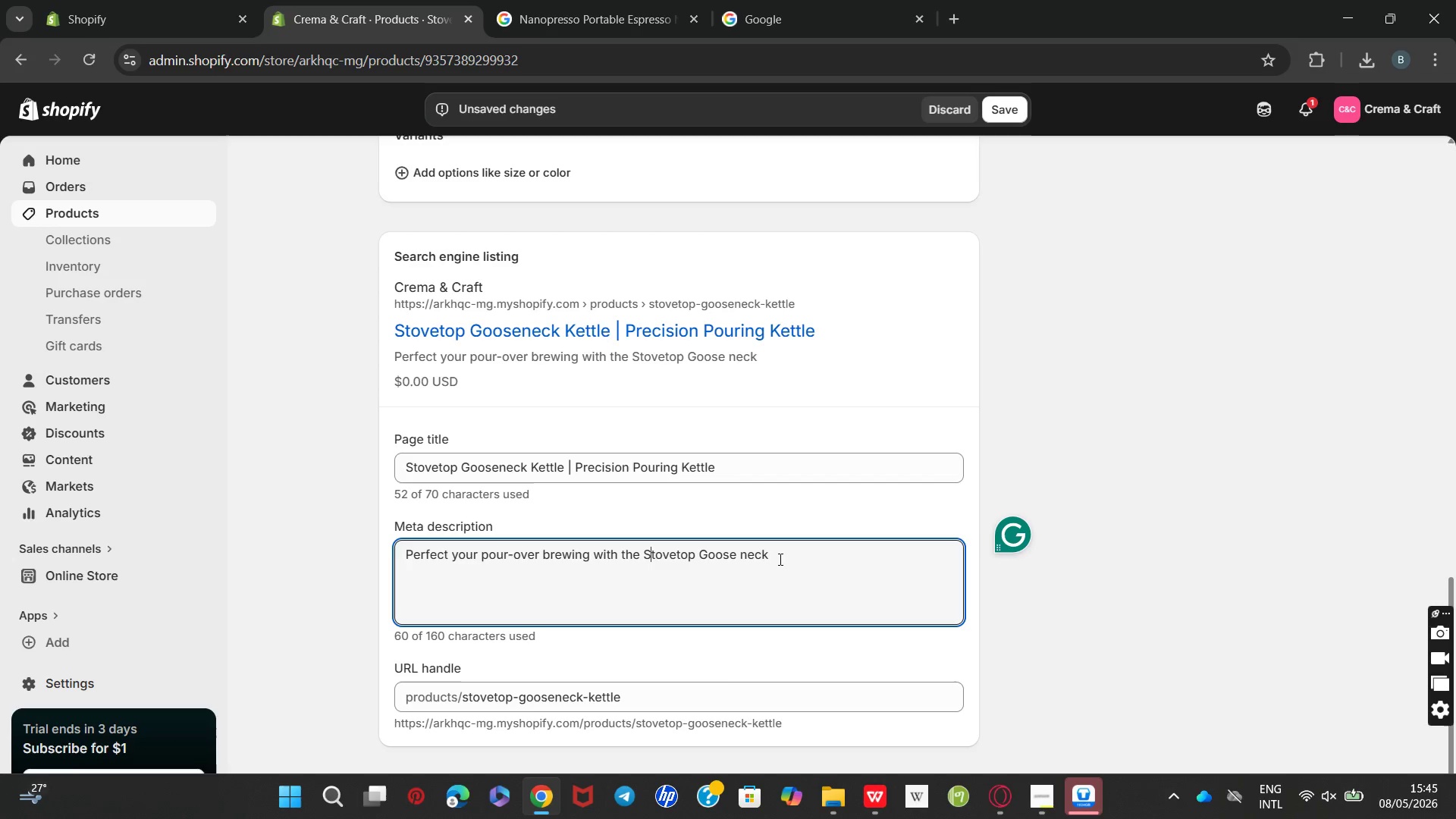 
left_click([779, 559])
 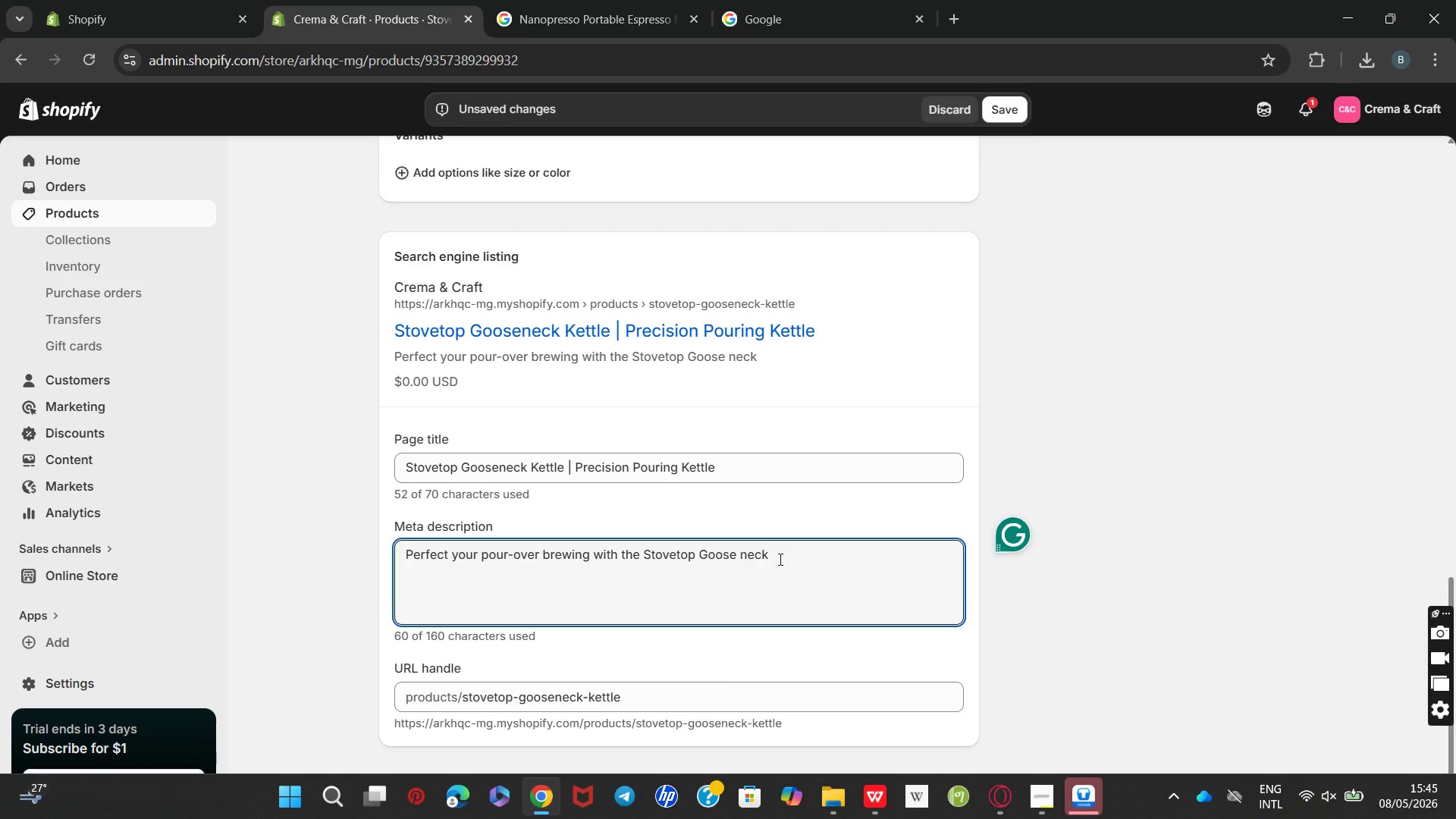 
type(Kettle featuring accurate water flow control. Order now for smoother coo)
key(Backspace)
type(g)
key(Backspace)
type(ffee ec)
key(Backspace)
type(xtraction )
 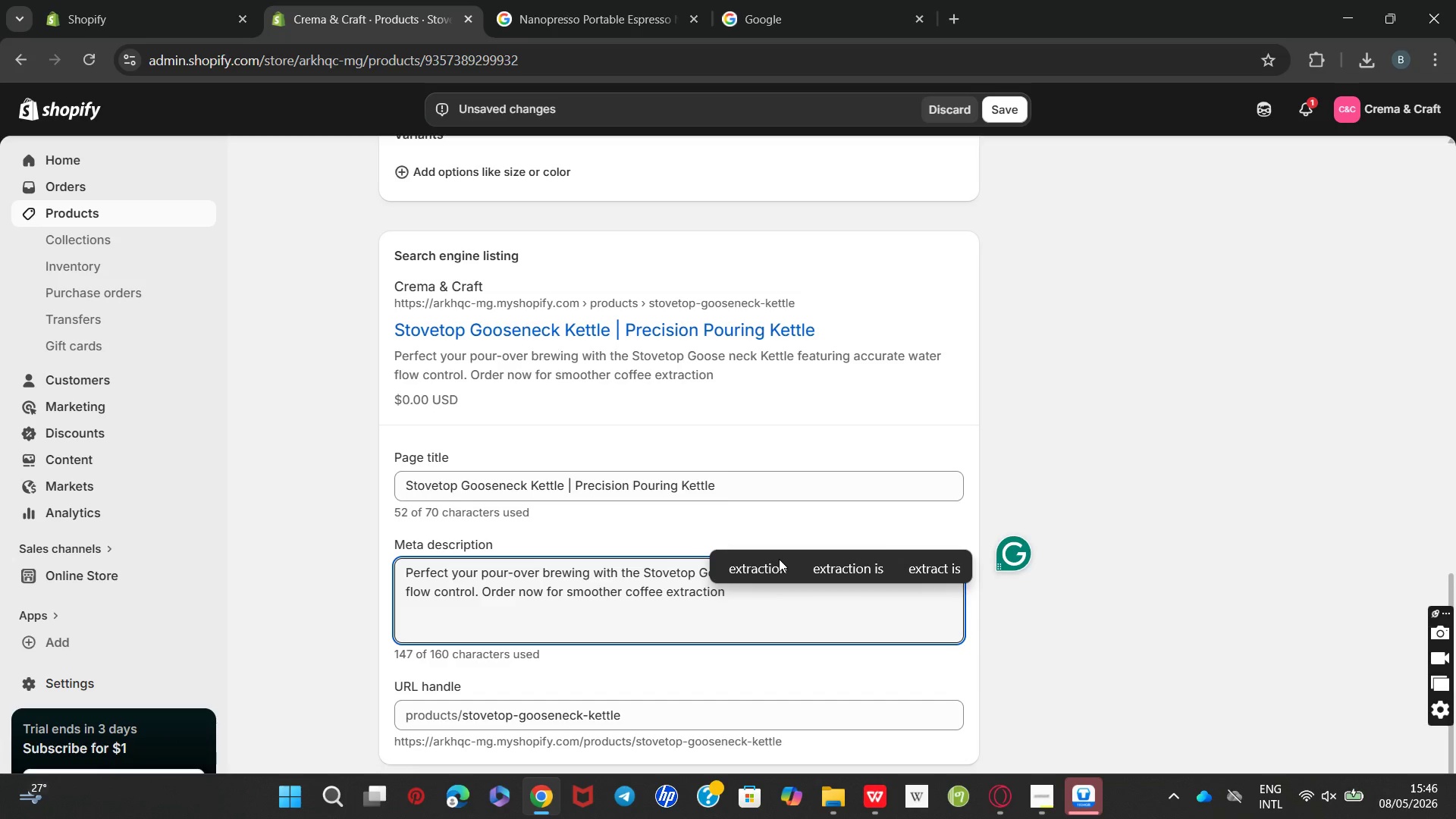 
wait(7.09)
 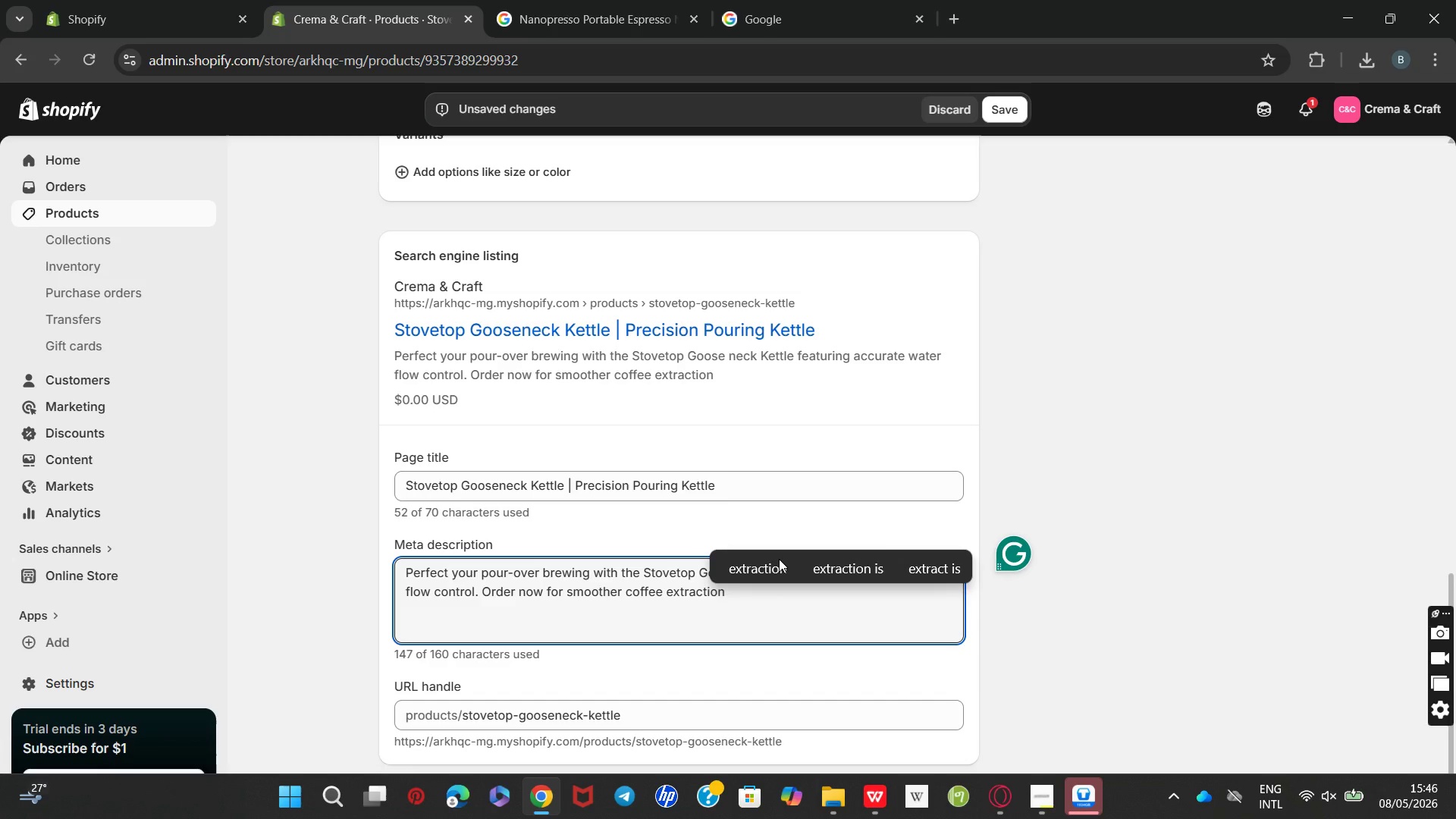 
type(today.)
 